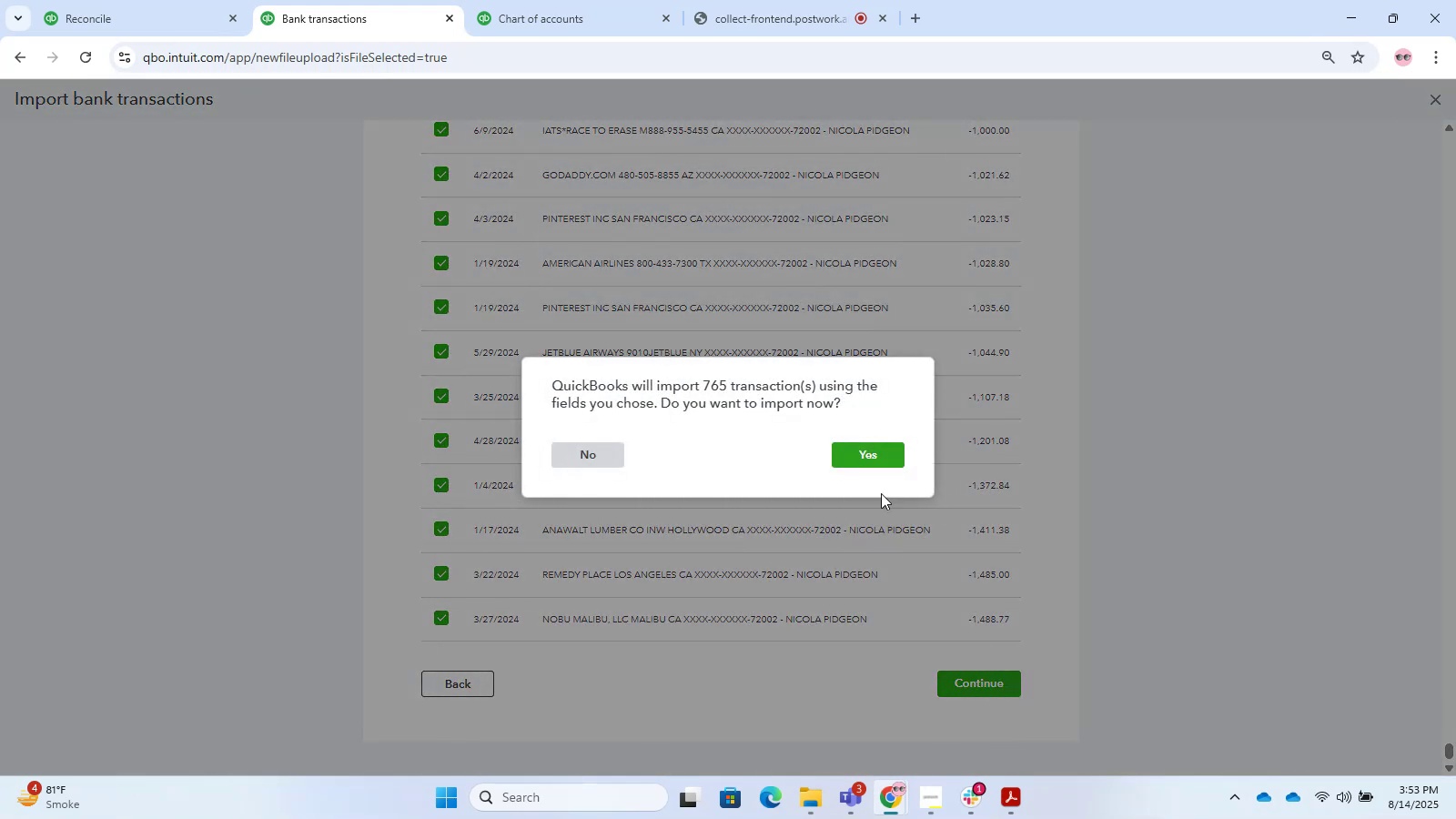 
left_click([867, 461])
 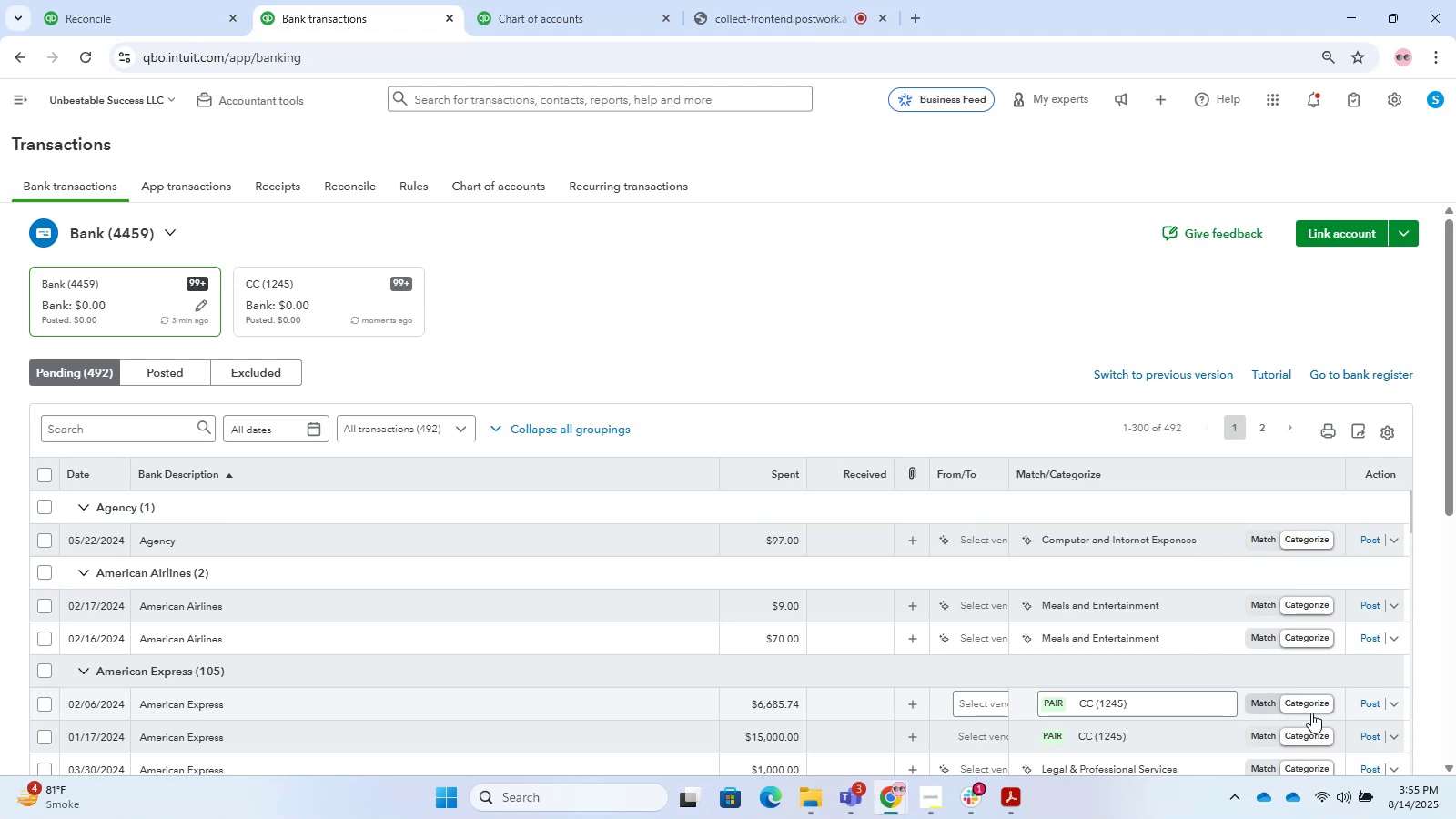 
wait(96.53)
 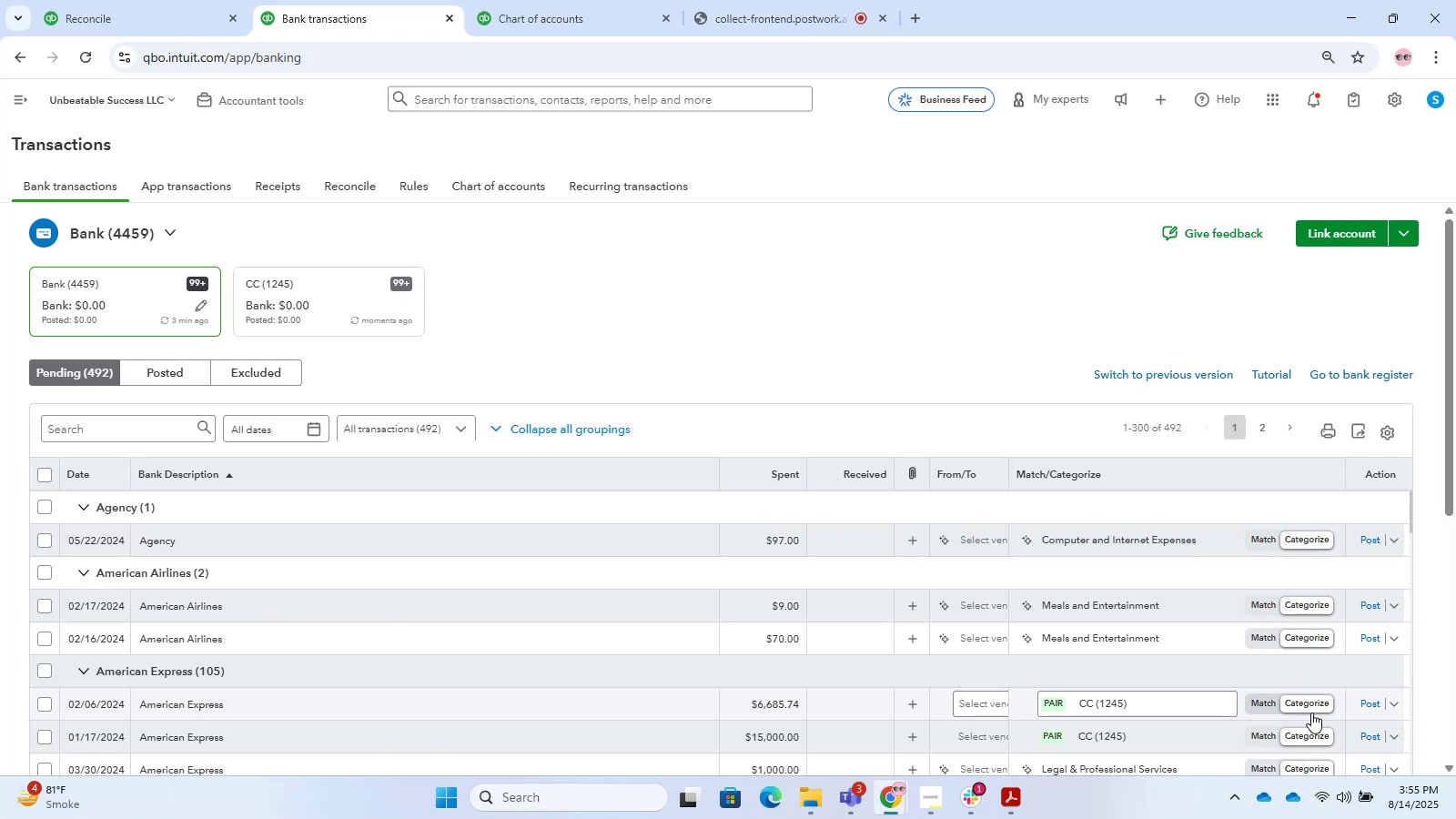 
left_click([1406, 242])
 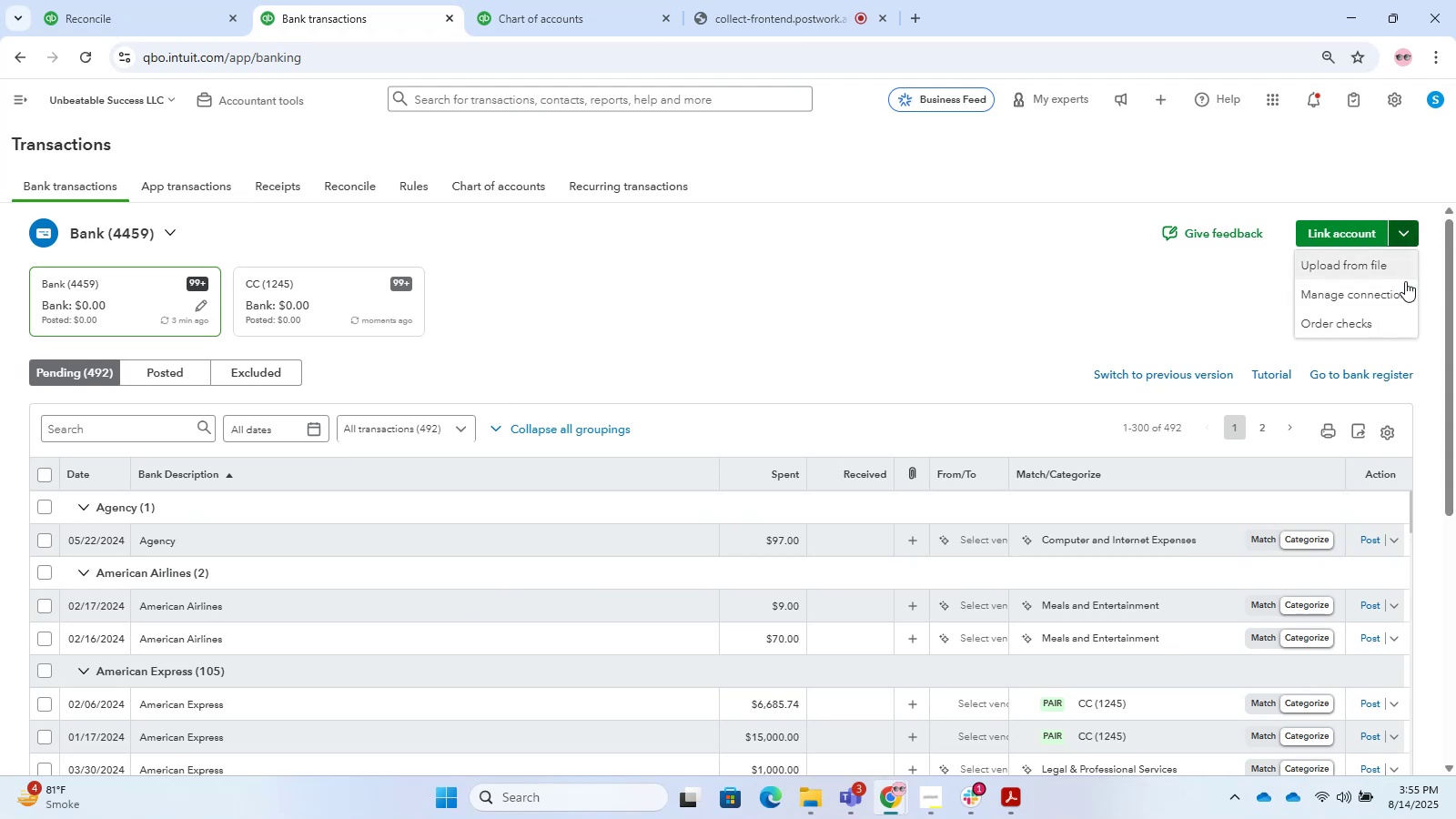 
left_click_drag(start_coordinate=[1405, 285], to_coordinate=[1386, 266])
 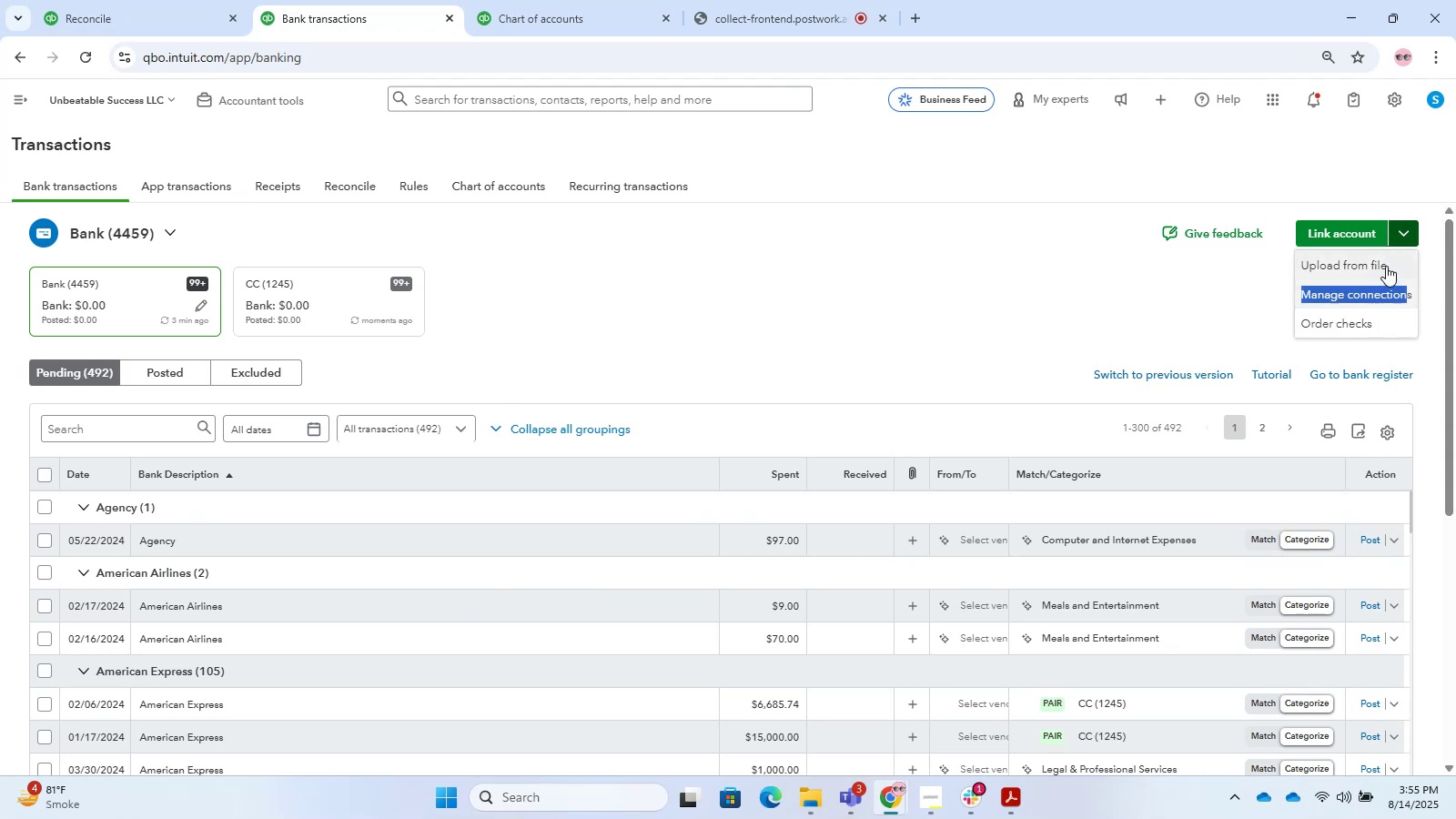 
left_click([1386, 266])
 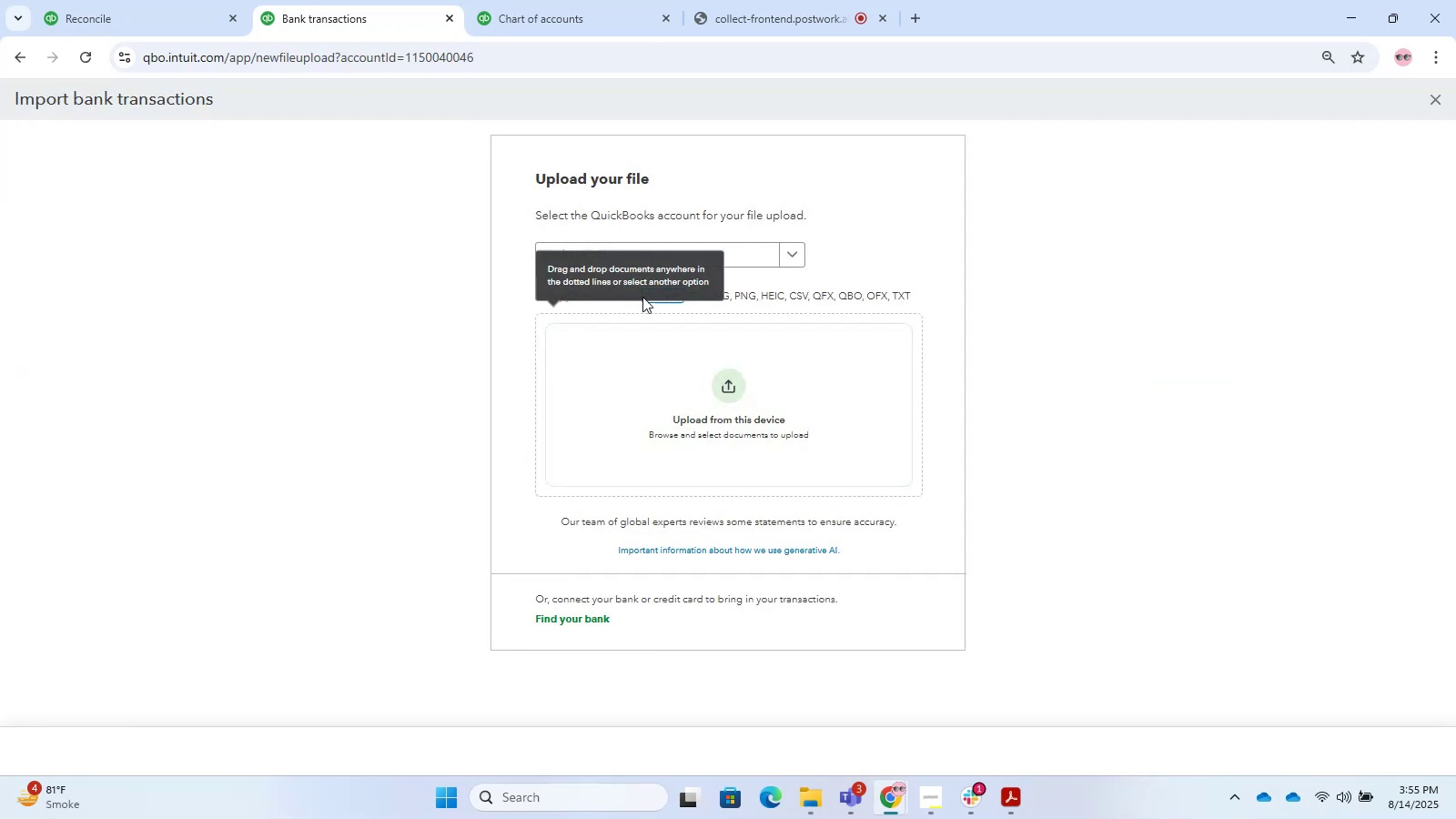 
double_click([730, 253])
 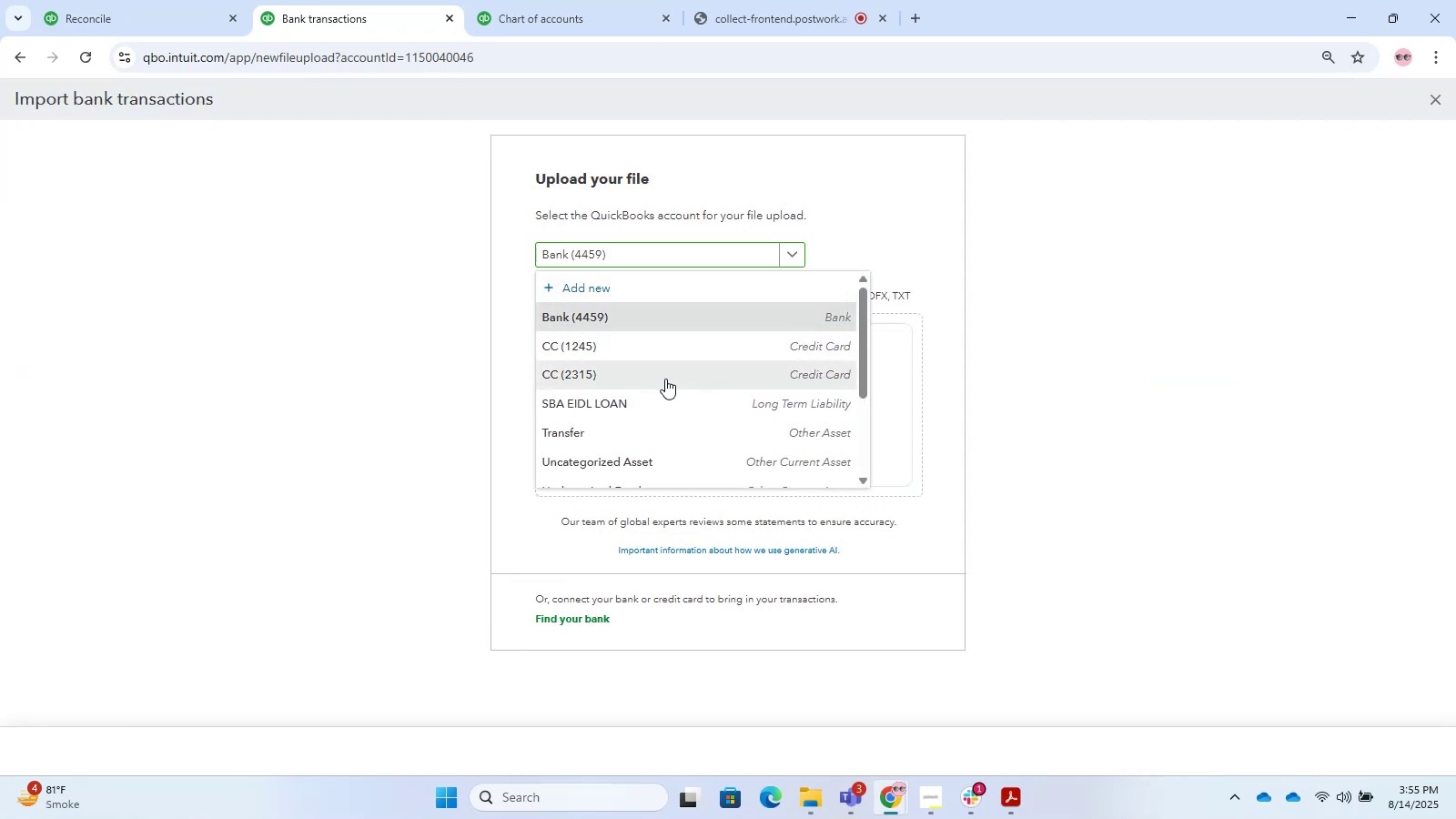 
double_click([665, 379])
 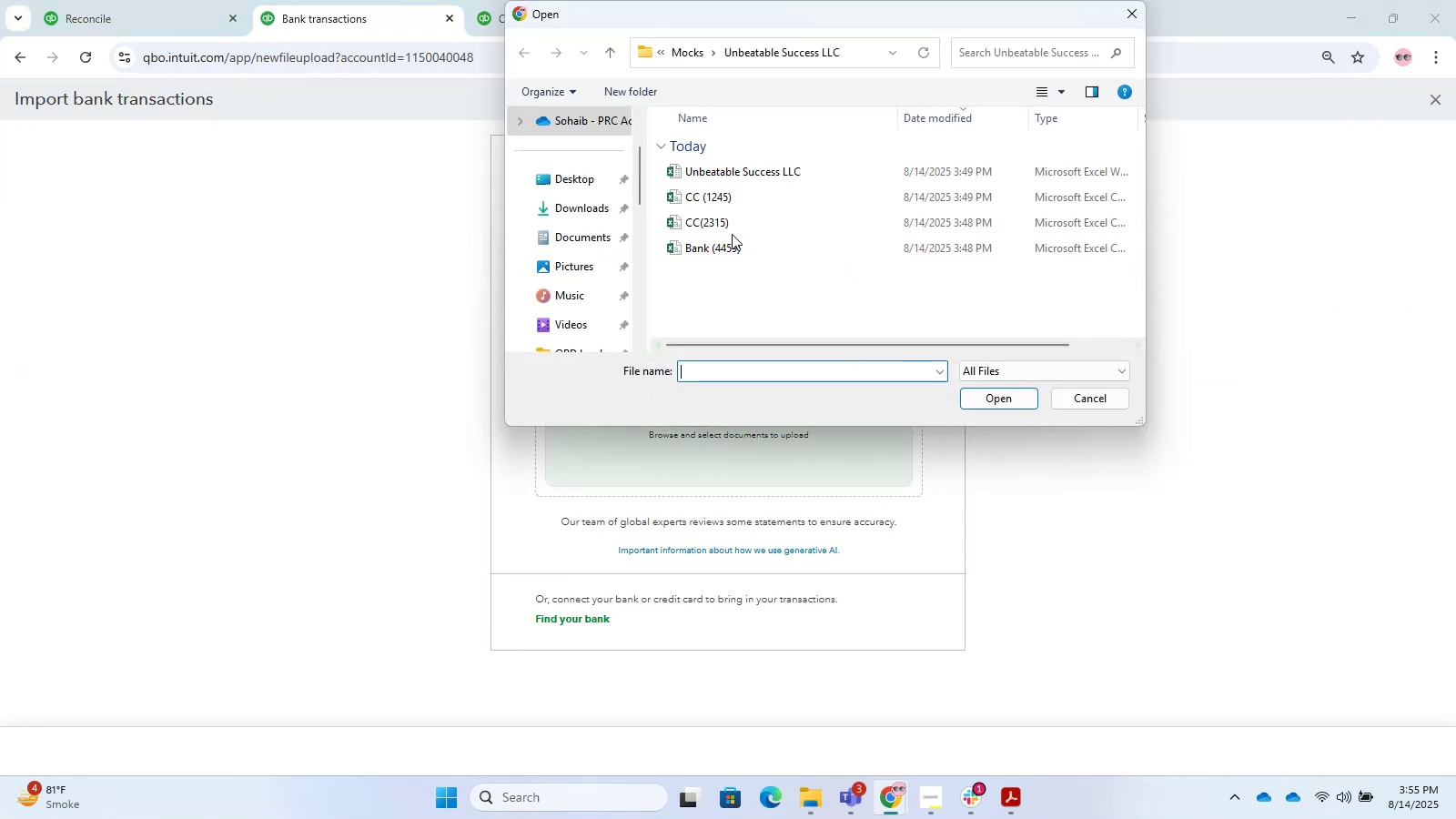 
left_click([719, 225])
 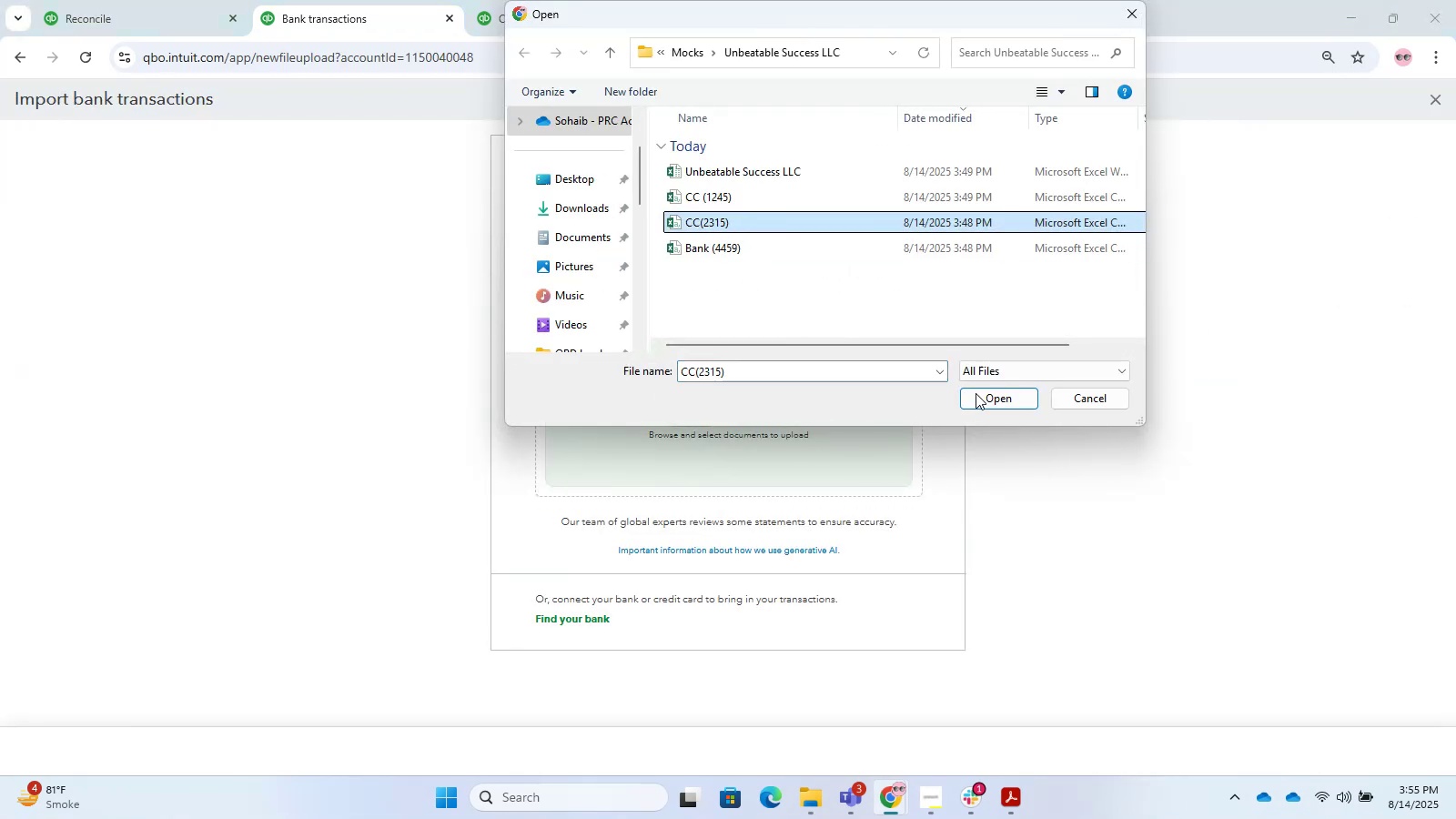 
left_click([999, 395])
 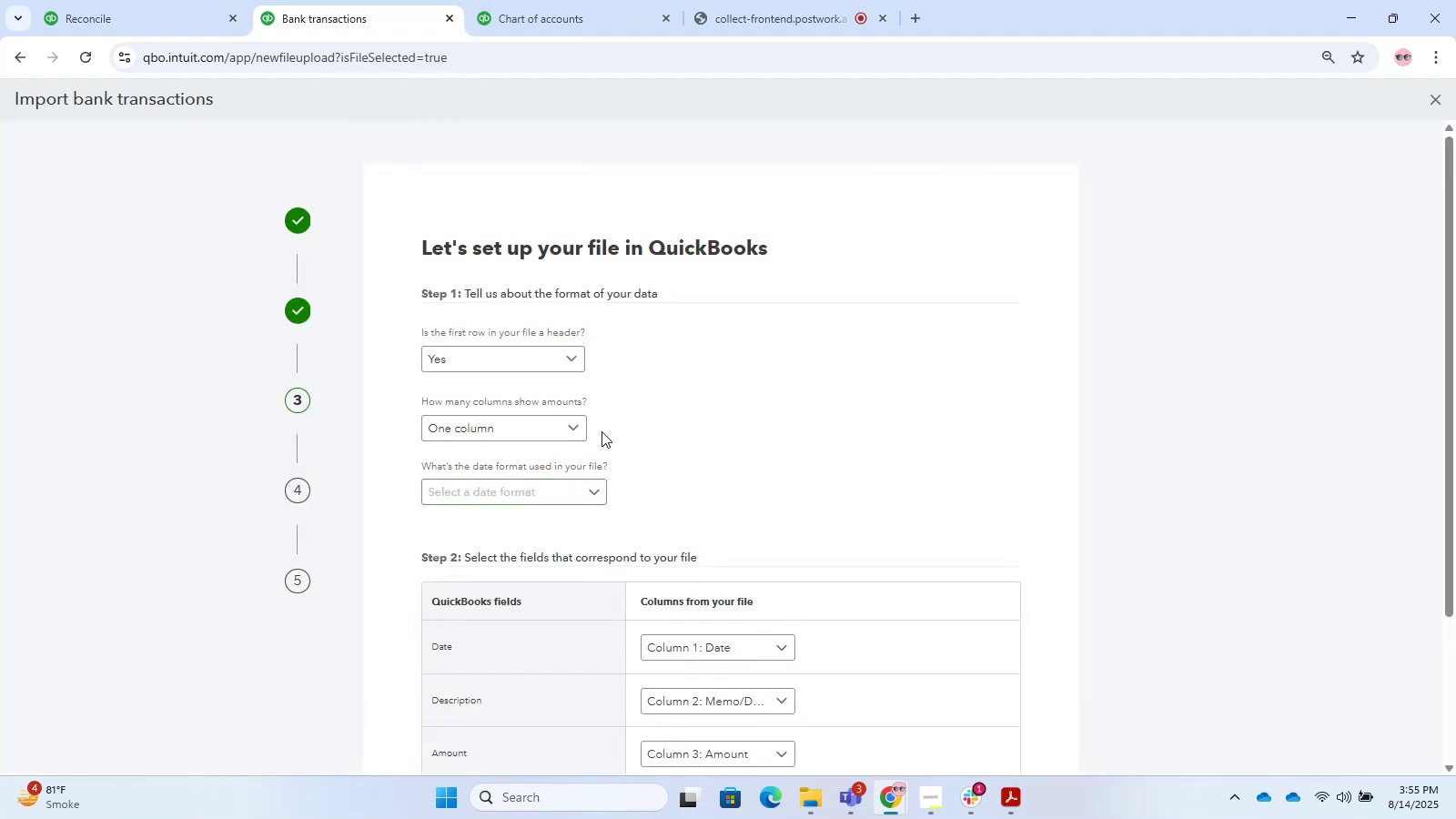 
double_click([569, 513])
 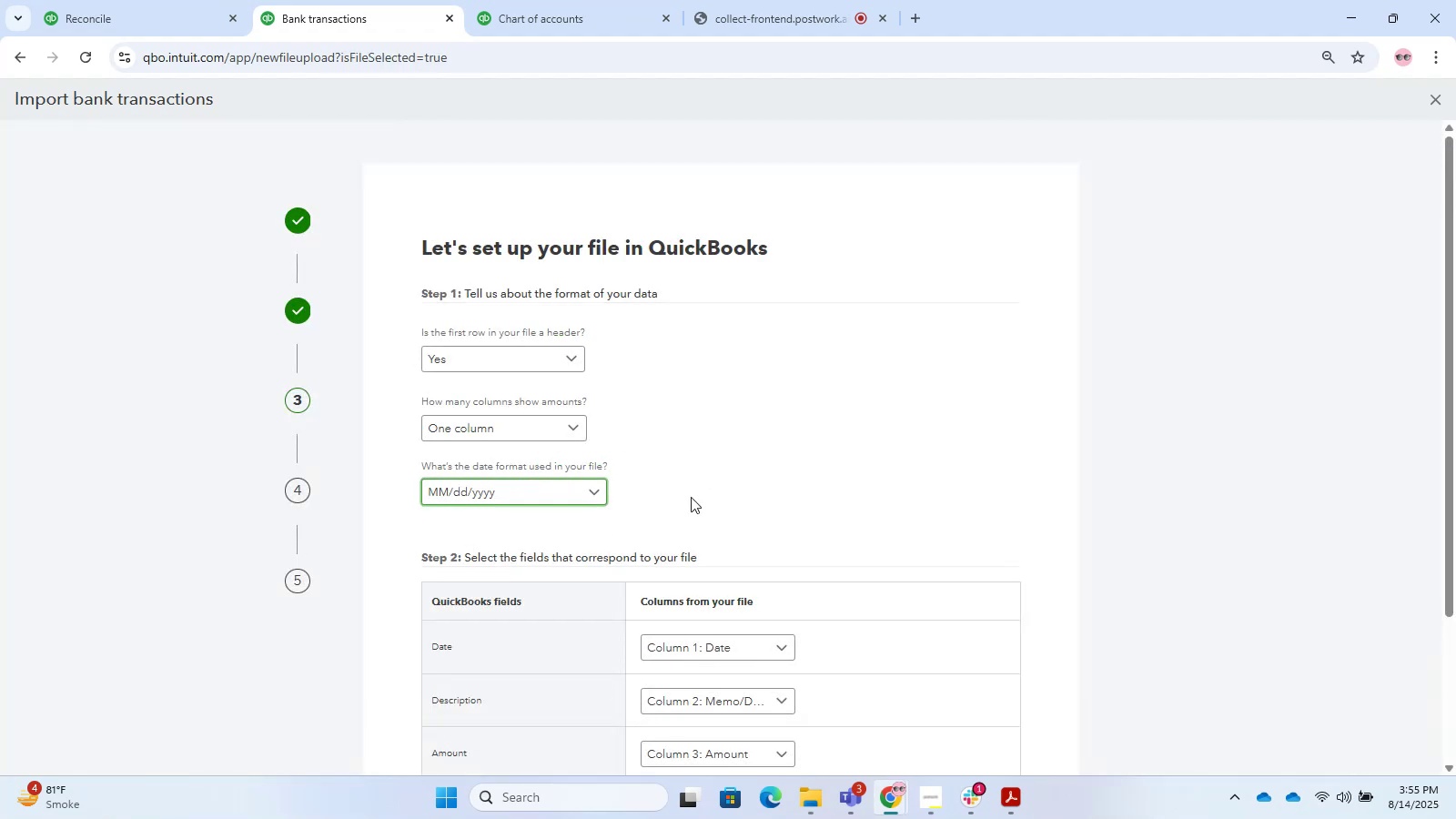 
scroll: coordinate [795, 494], scroll_direction: down, amount: 6.0
 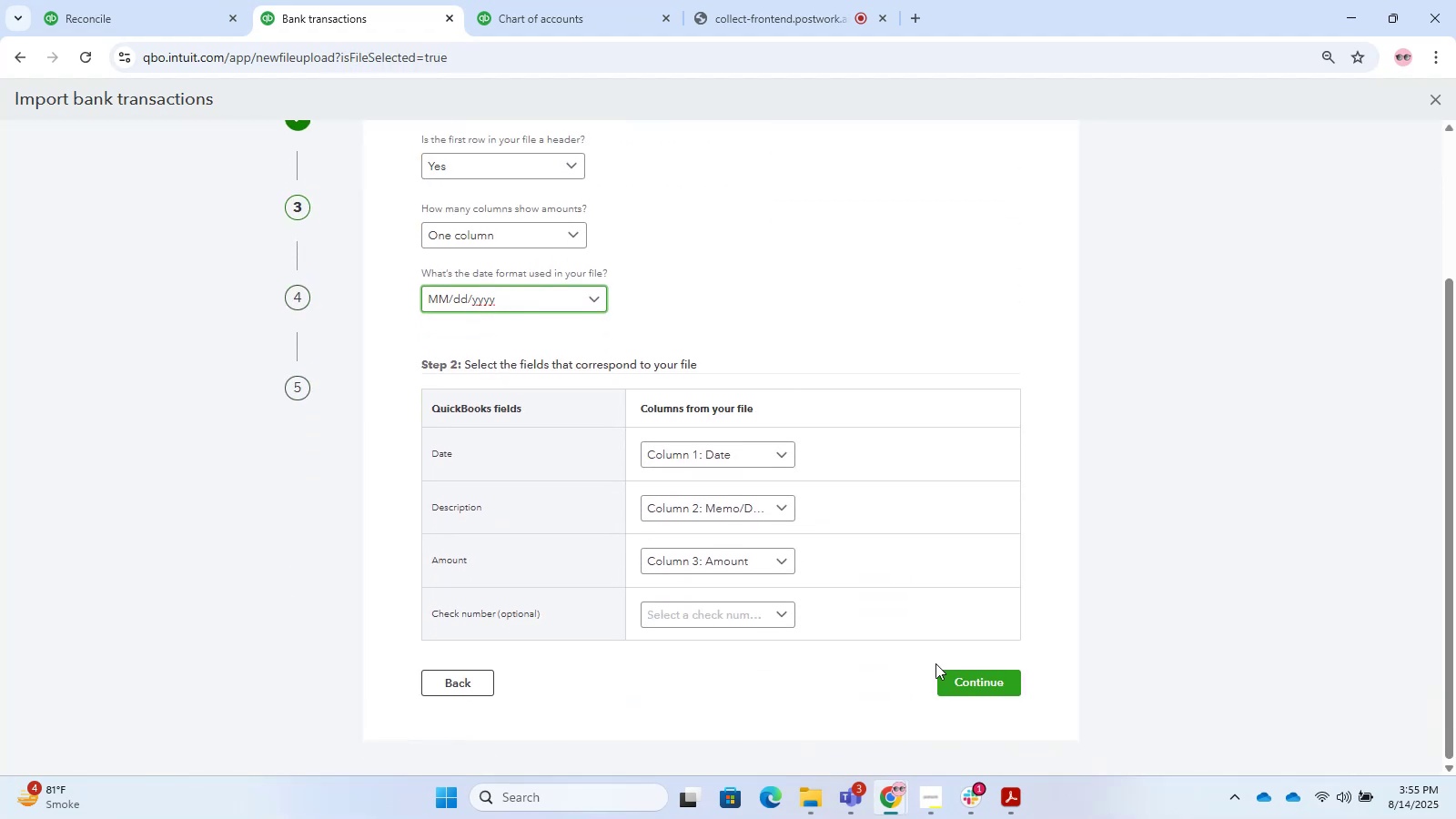 
left_click([978, 676])
 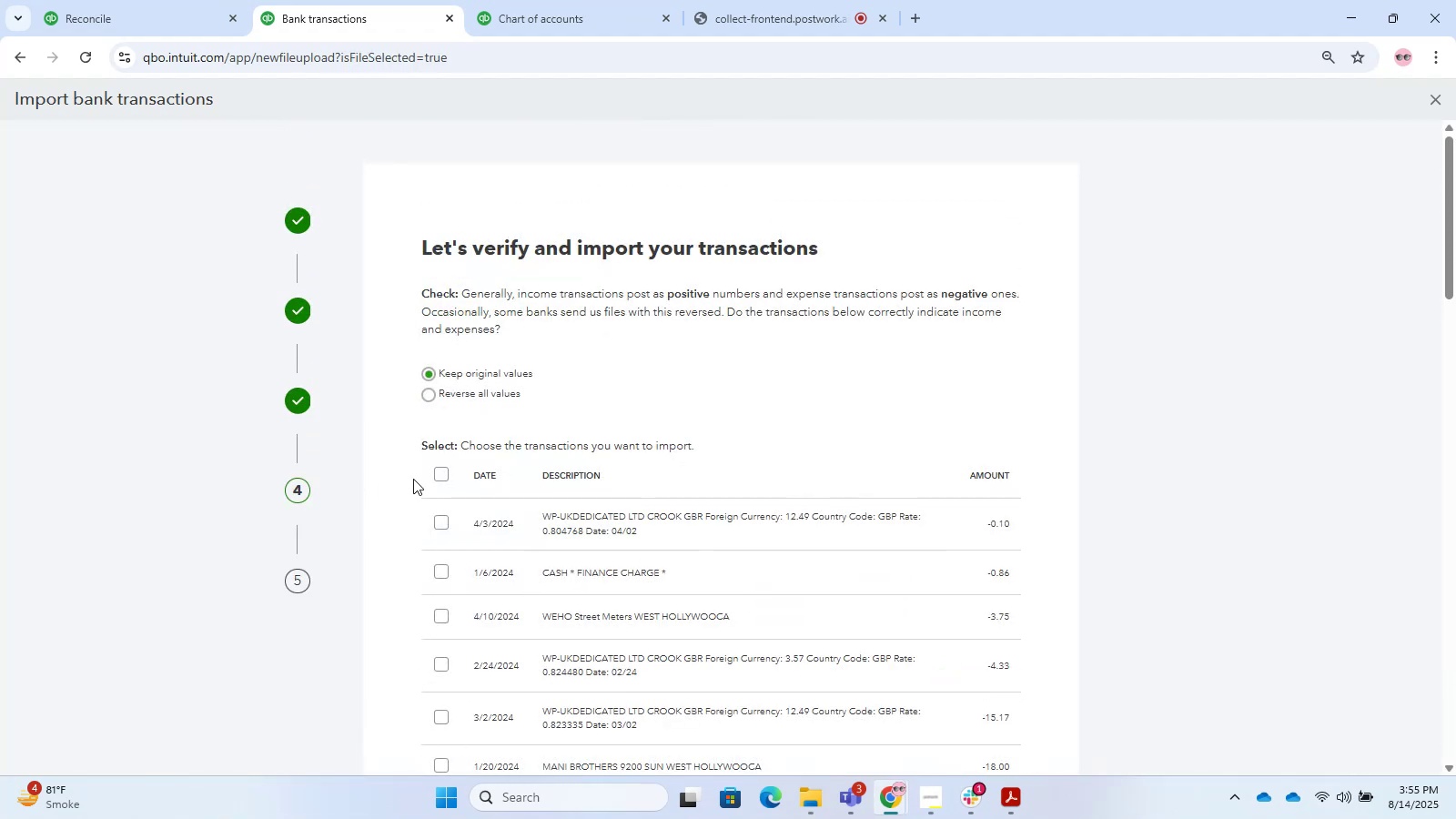 
left_click([441, 475])
 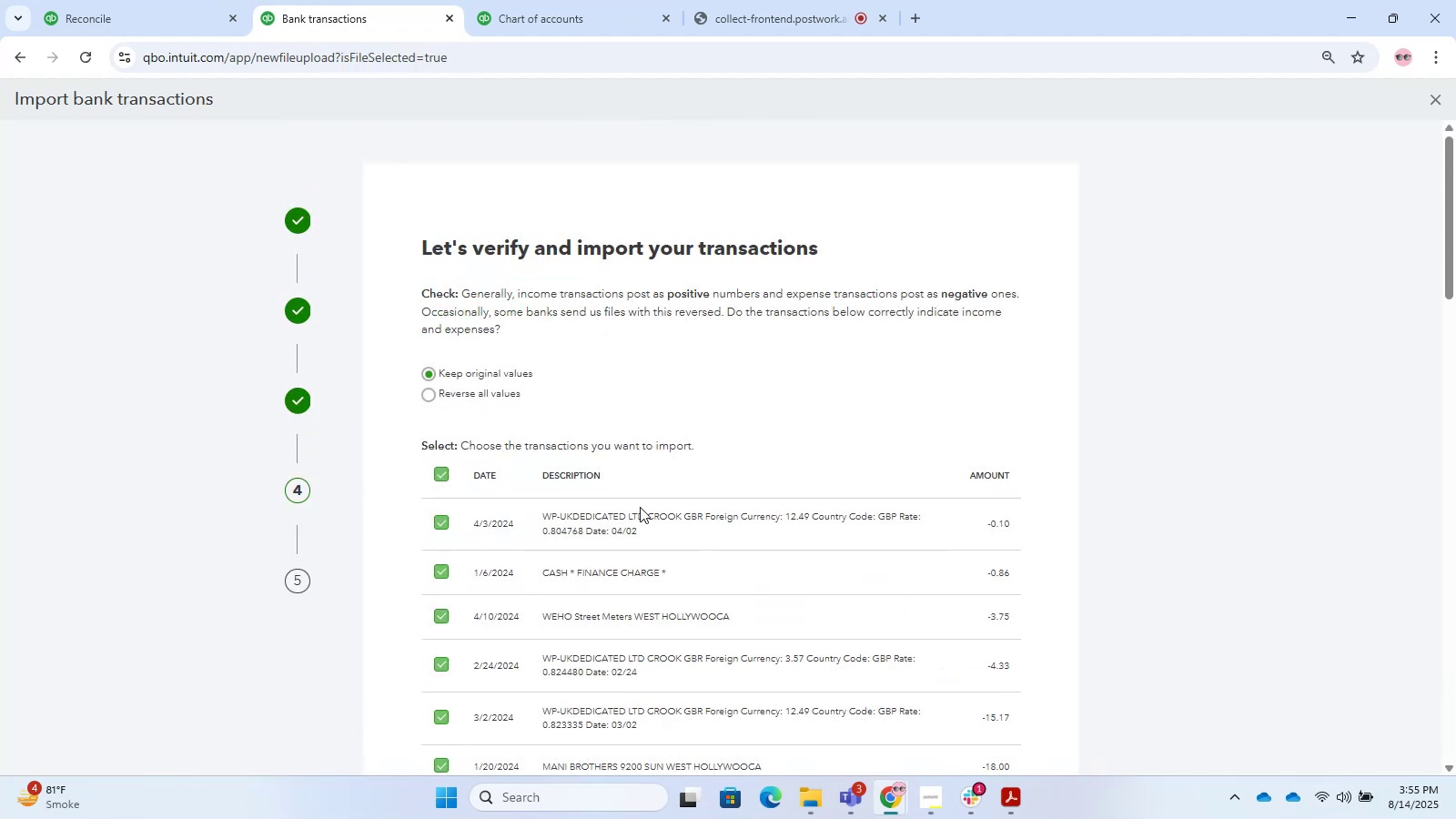 
scroll: coordinate [1455, 421], scroll_direction: down, amount: 23.0
 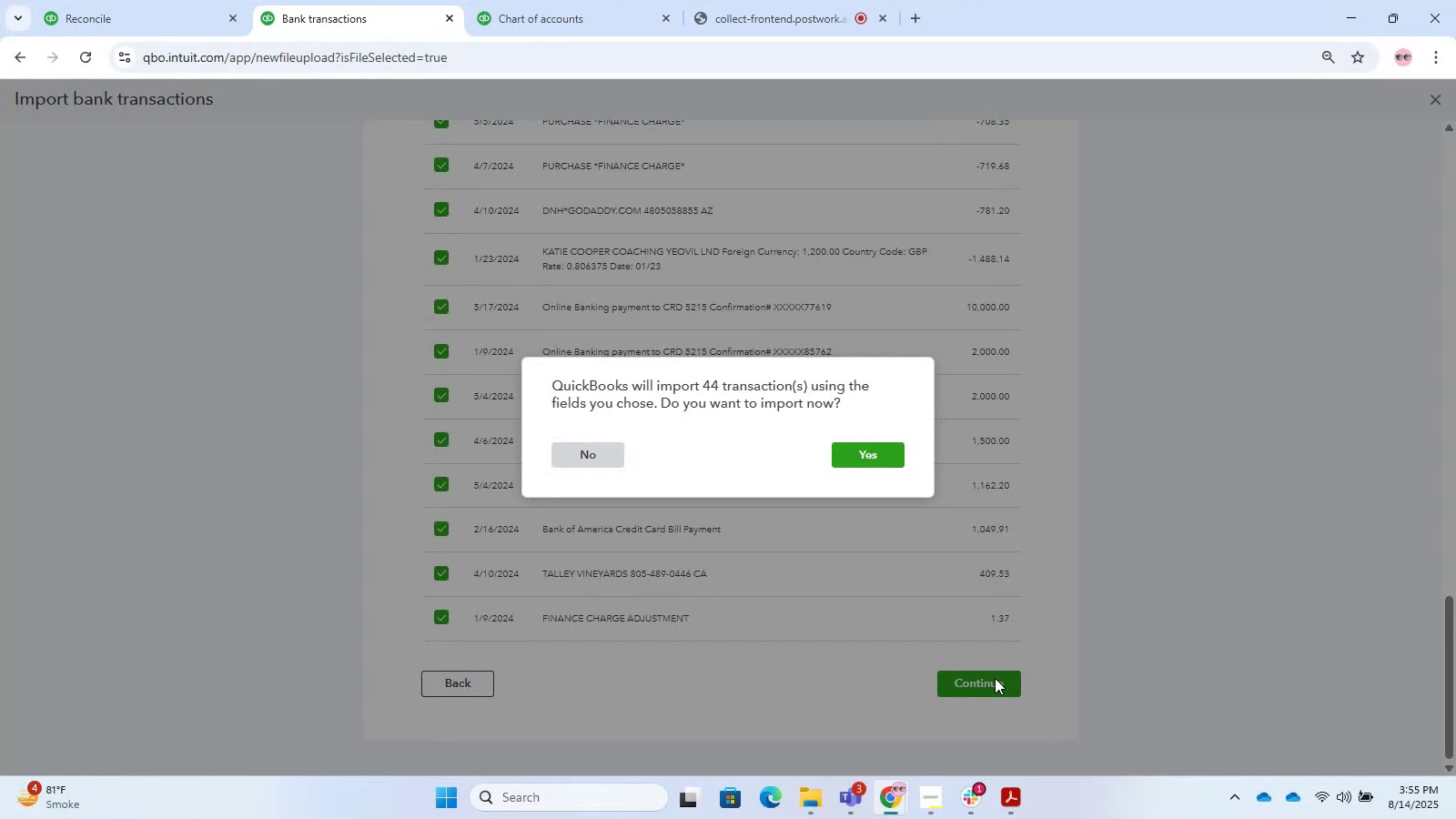 
wait(7.32)
 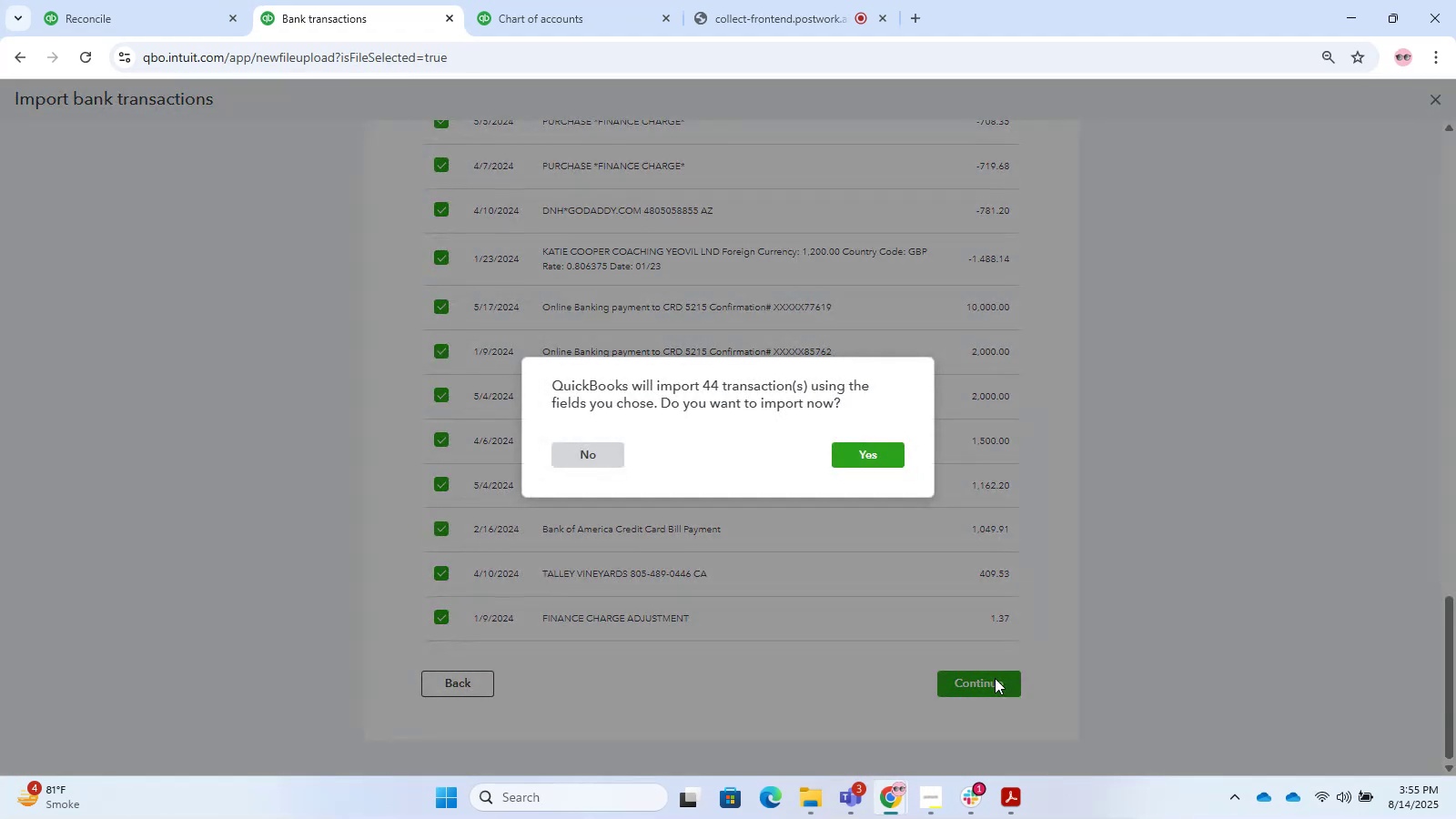 
left_click([859, 445])
 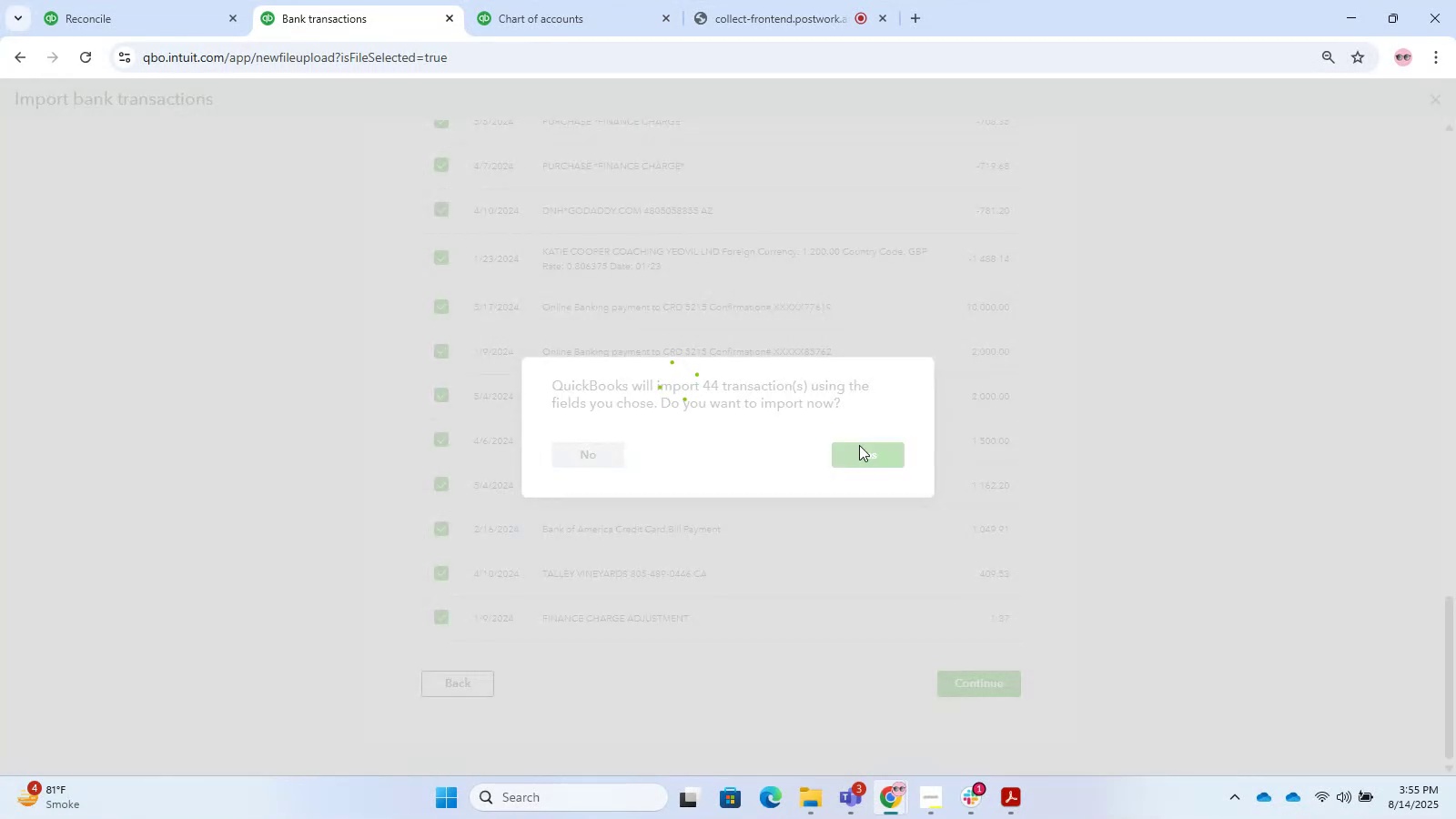 
scroll: coordinate [859, 445], scroll_direction: up, amount: 1.0
 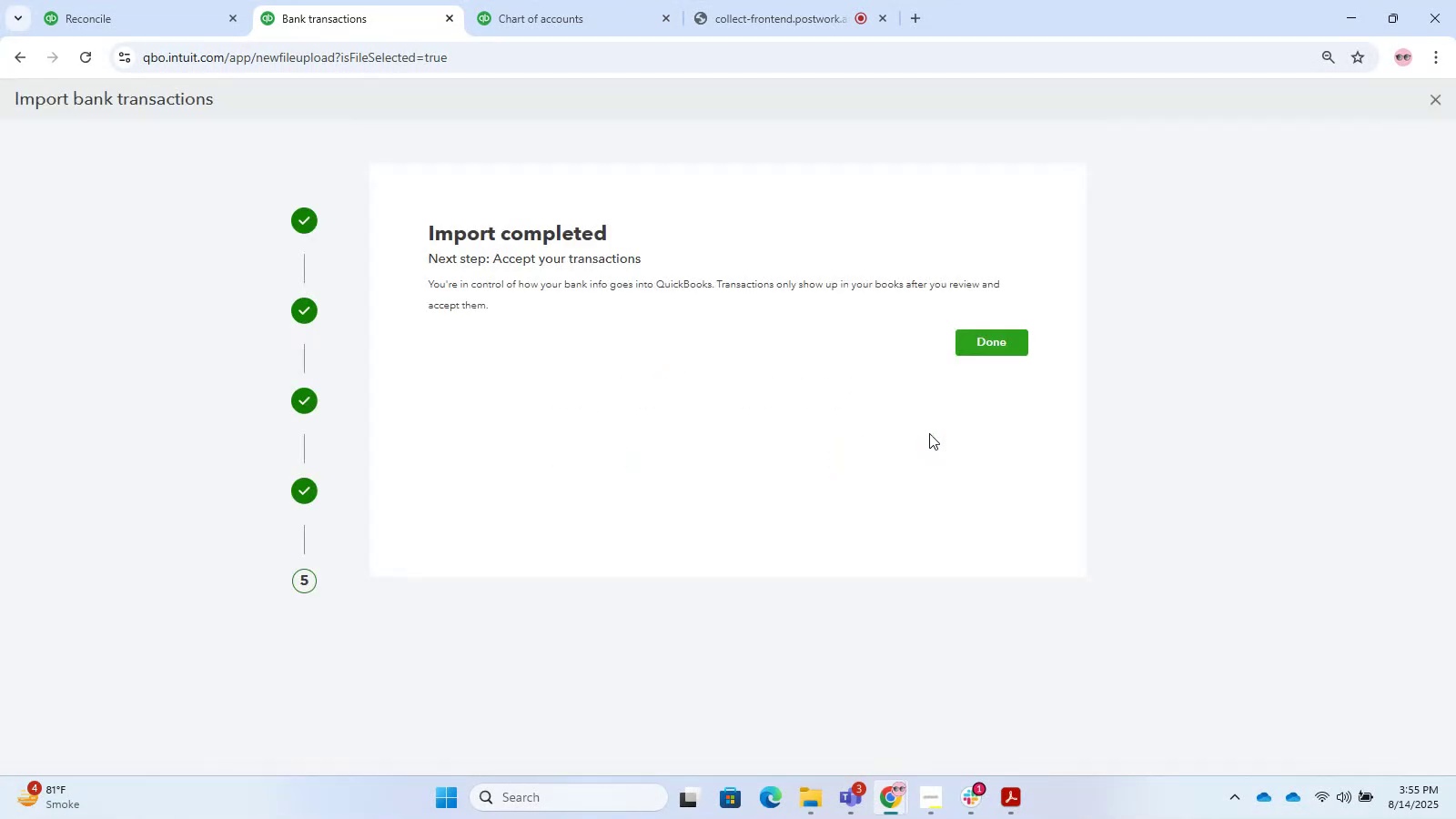 
wait(9.1)
 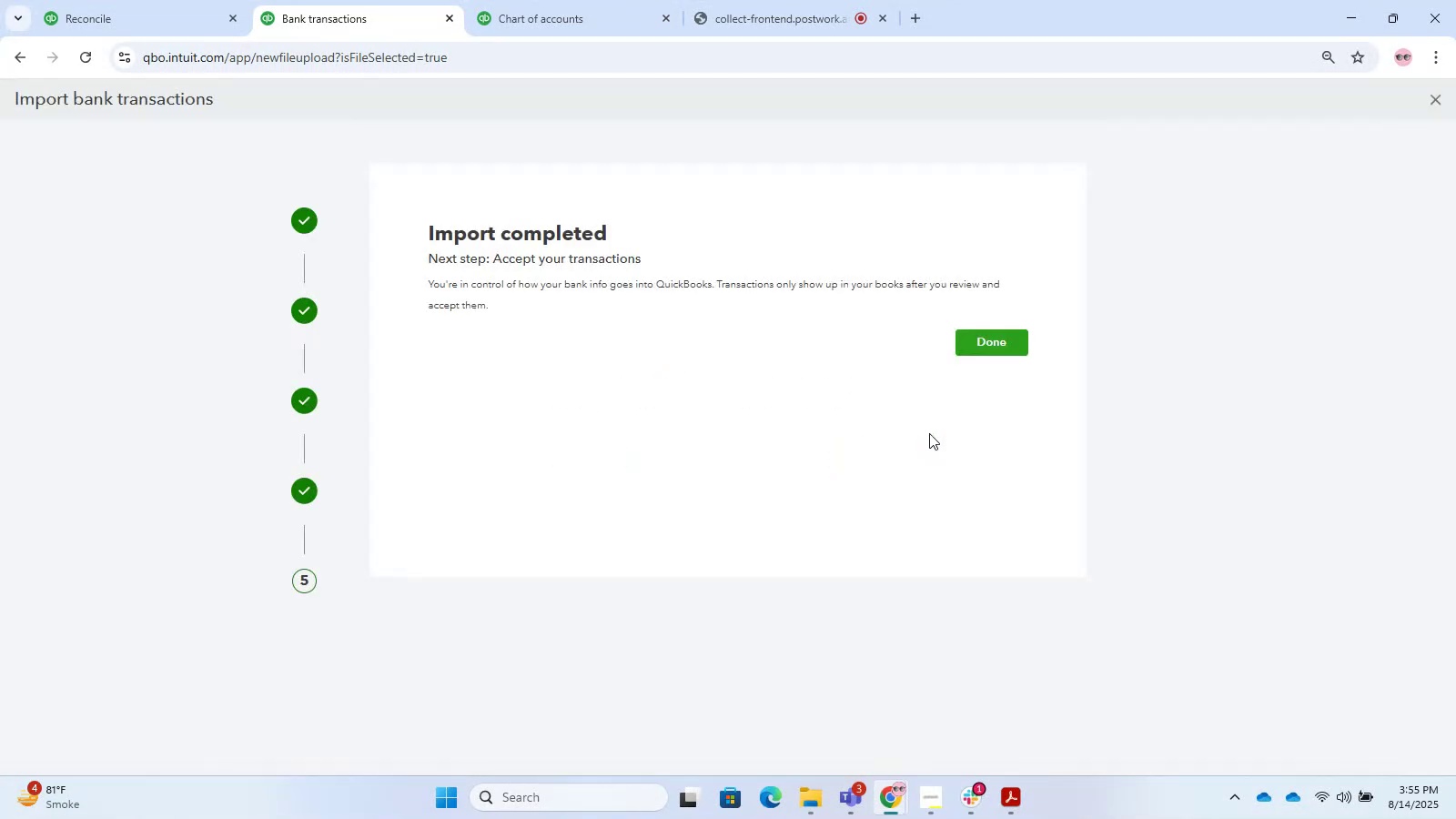 
double_click([1000, 334])
 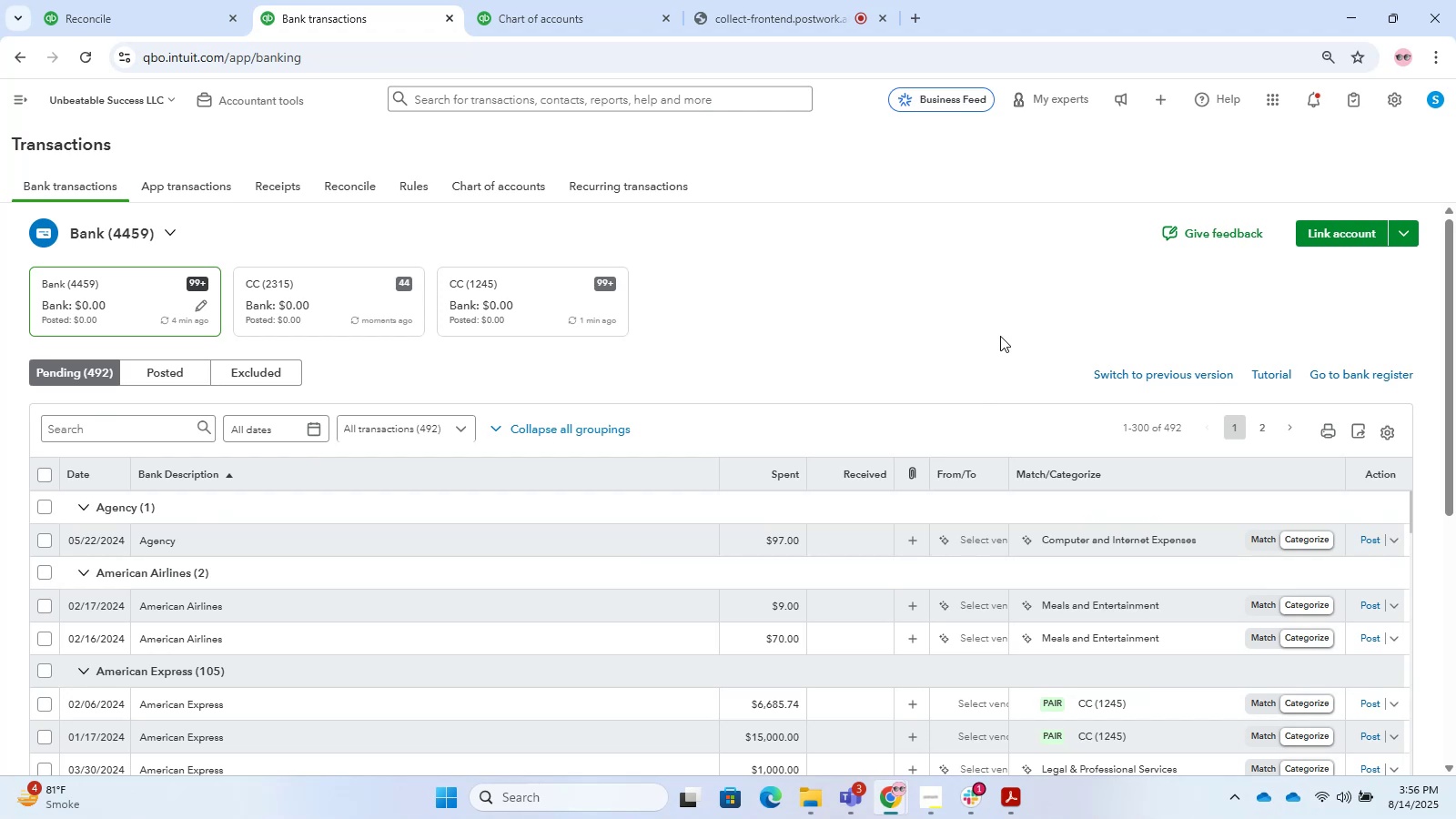 
wait(58.65)
 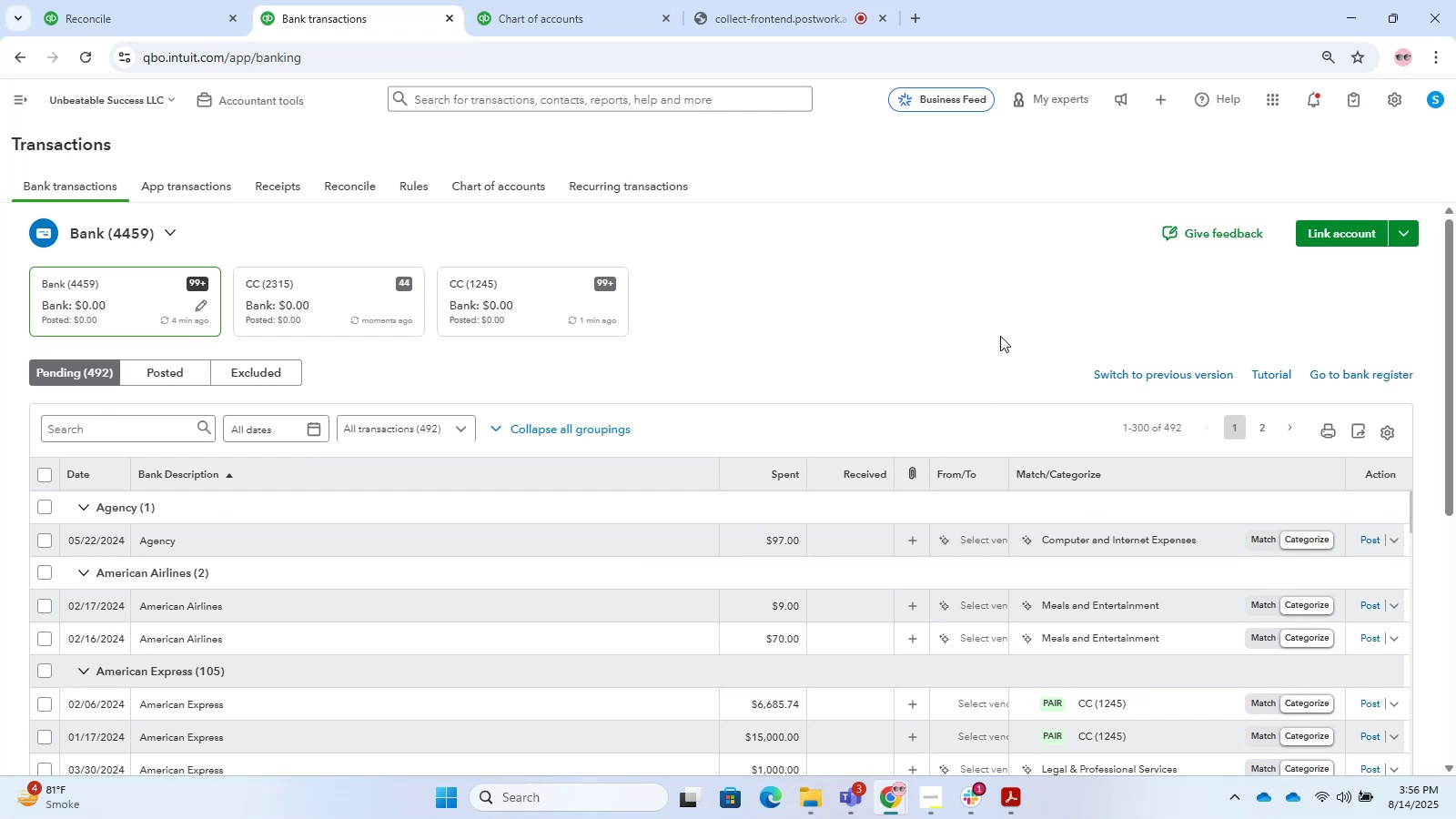 
scroll: coordinate [466, 549], scroll_direction: down, amount: 1.0
 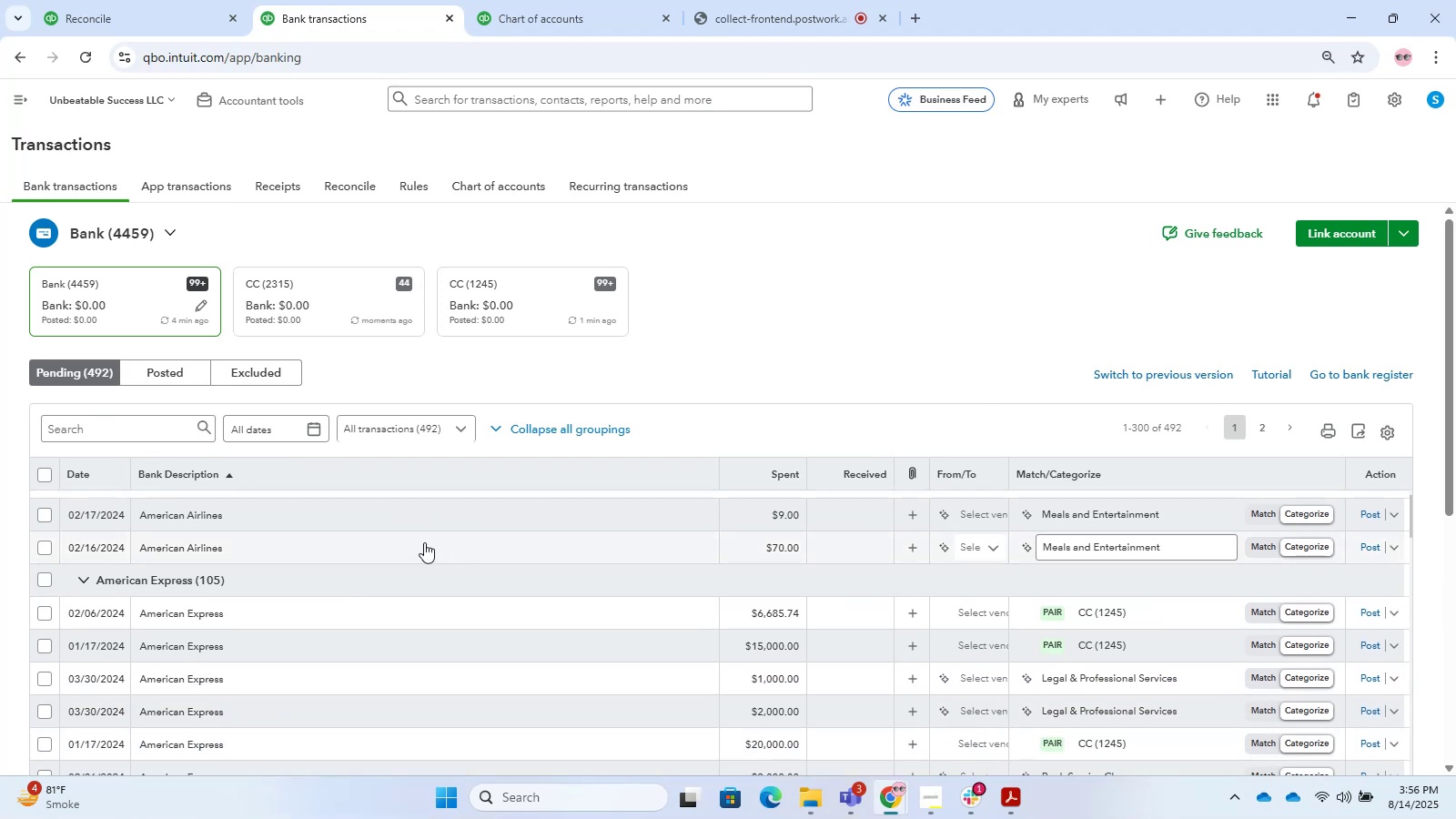 
scroll: coordinate [423, 538], scroll_direction: up, amount: 2.0
 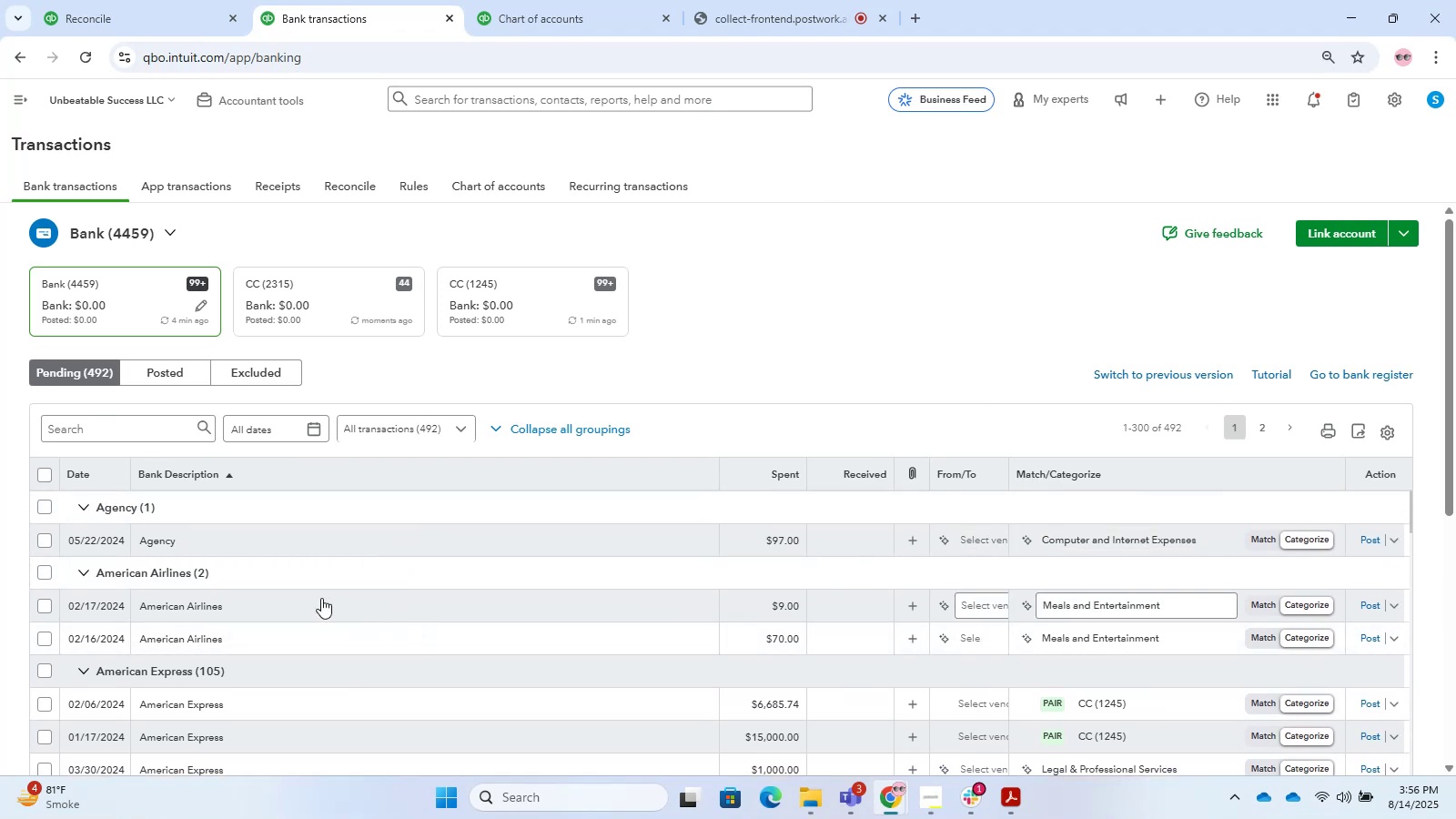 
scroll: coordinate [399, 539], scroll_direction: down, amount: 9.0
 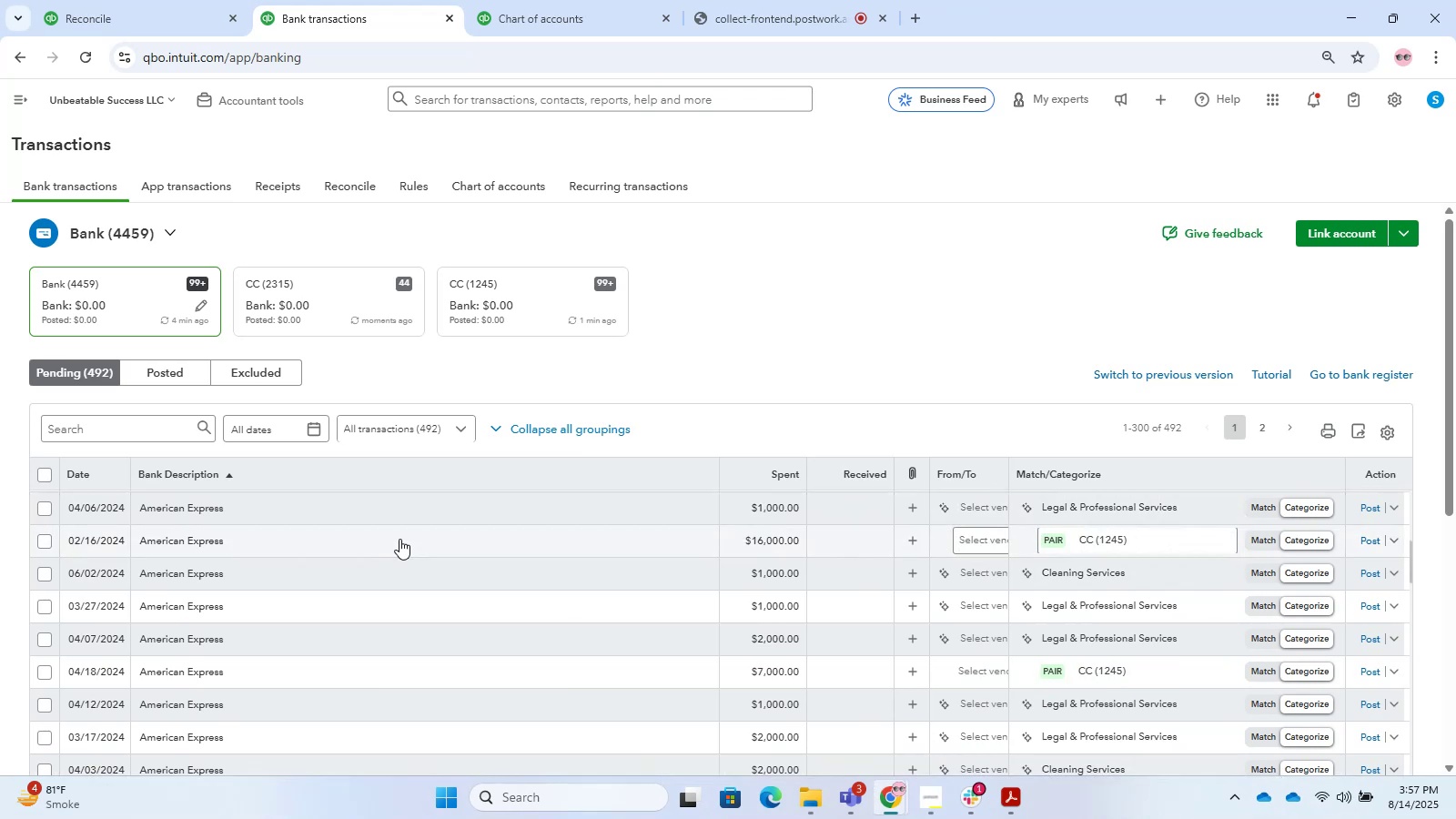 
scroll: coordinate [258, 682], scroll_direction: up, amount: 4.0
 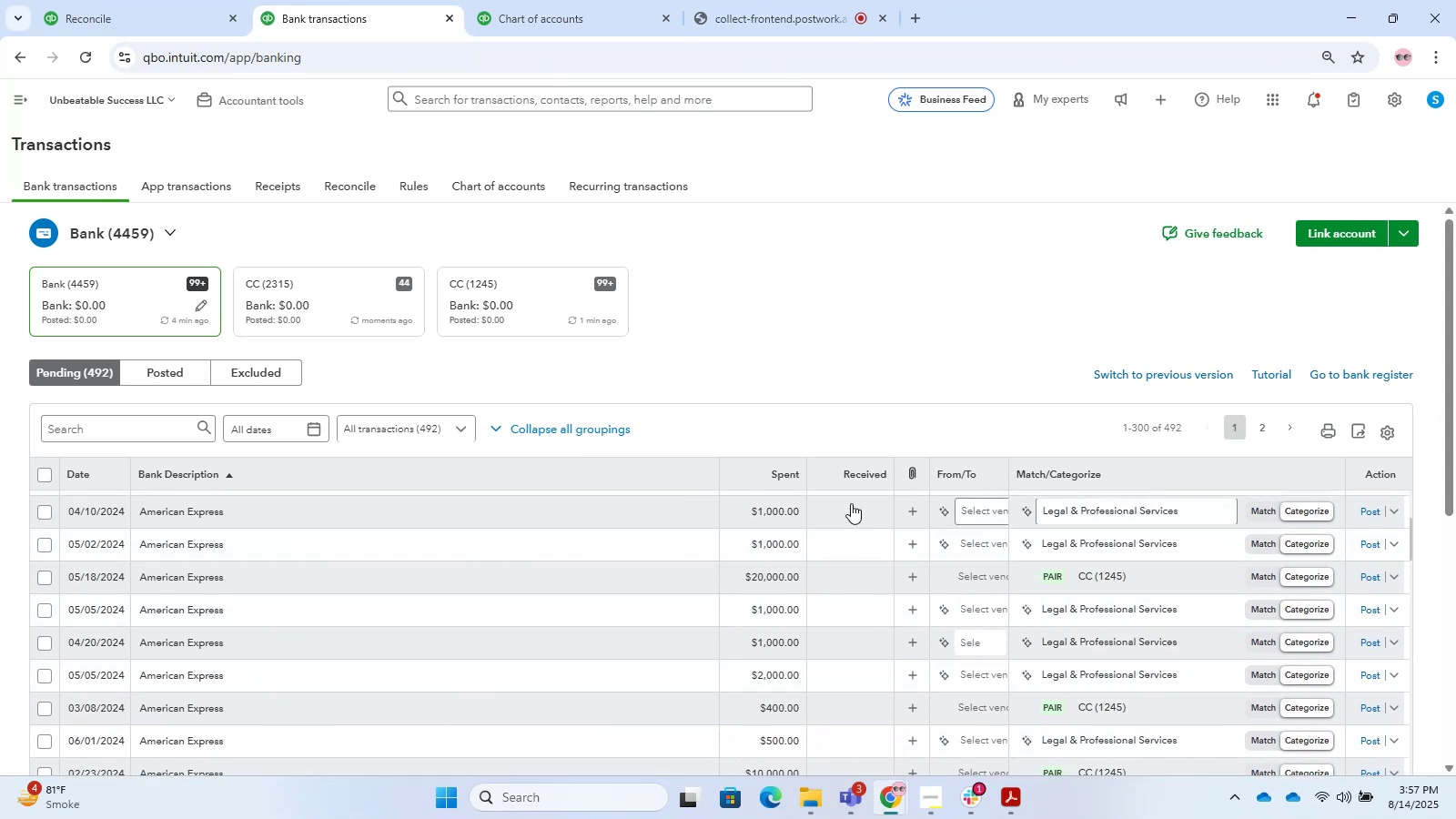 
scroll: coordinate [769, 628], scroll_direction: down, amount: 3.0
 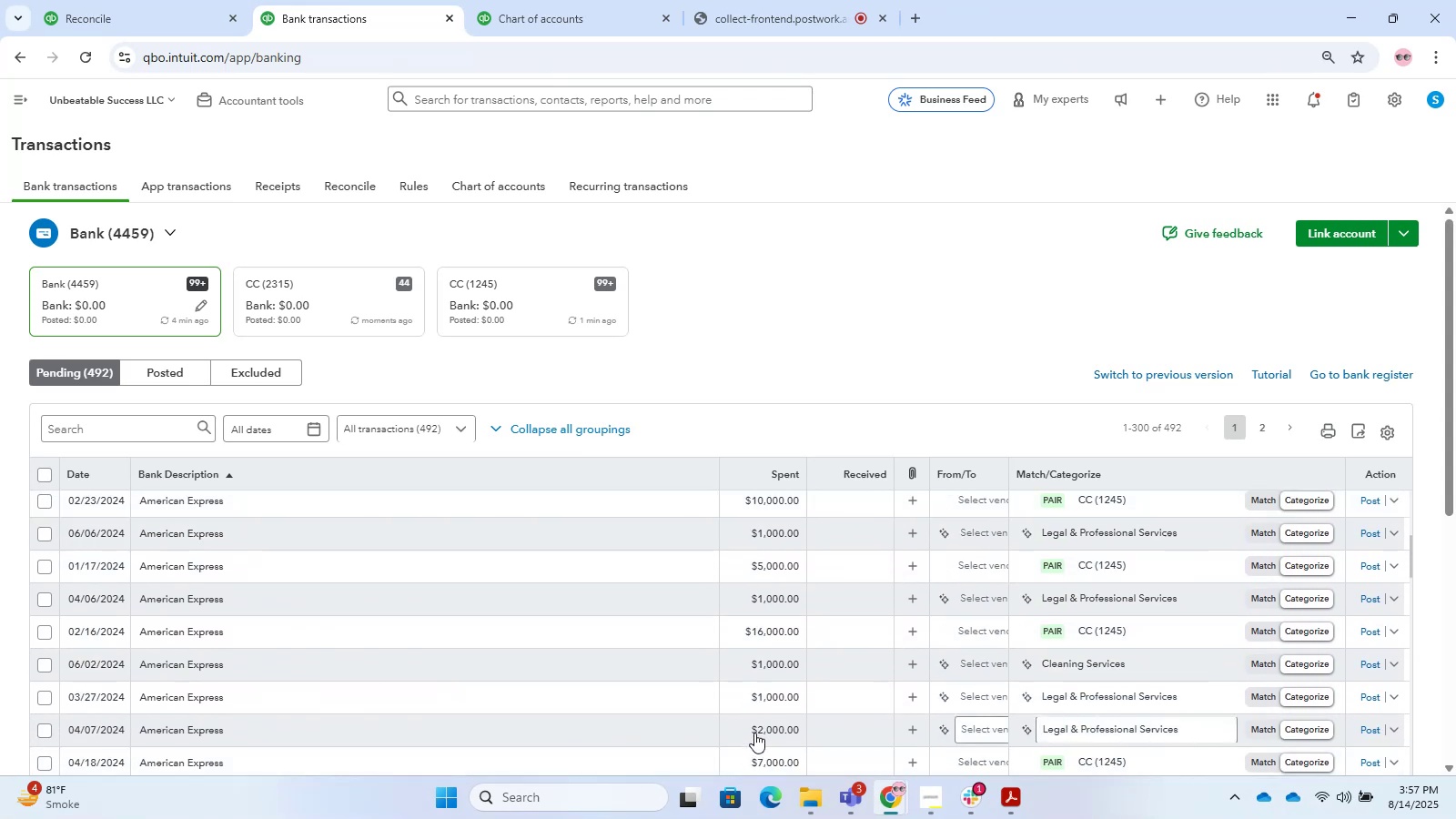 
scroll: coordinate [339, 475], scroll_direction: up, amount: 8.0
 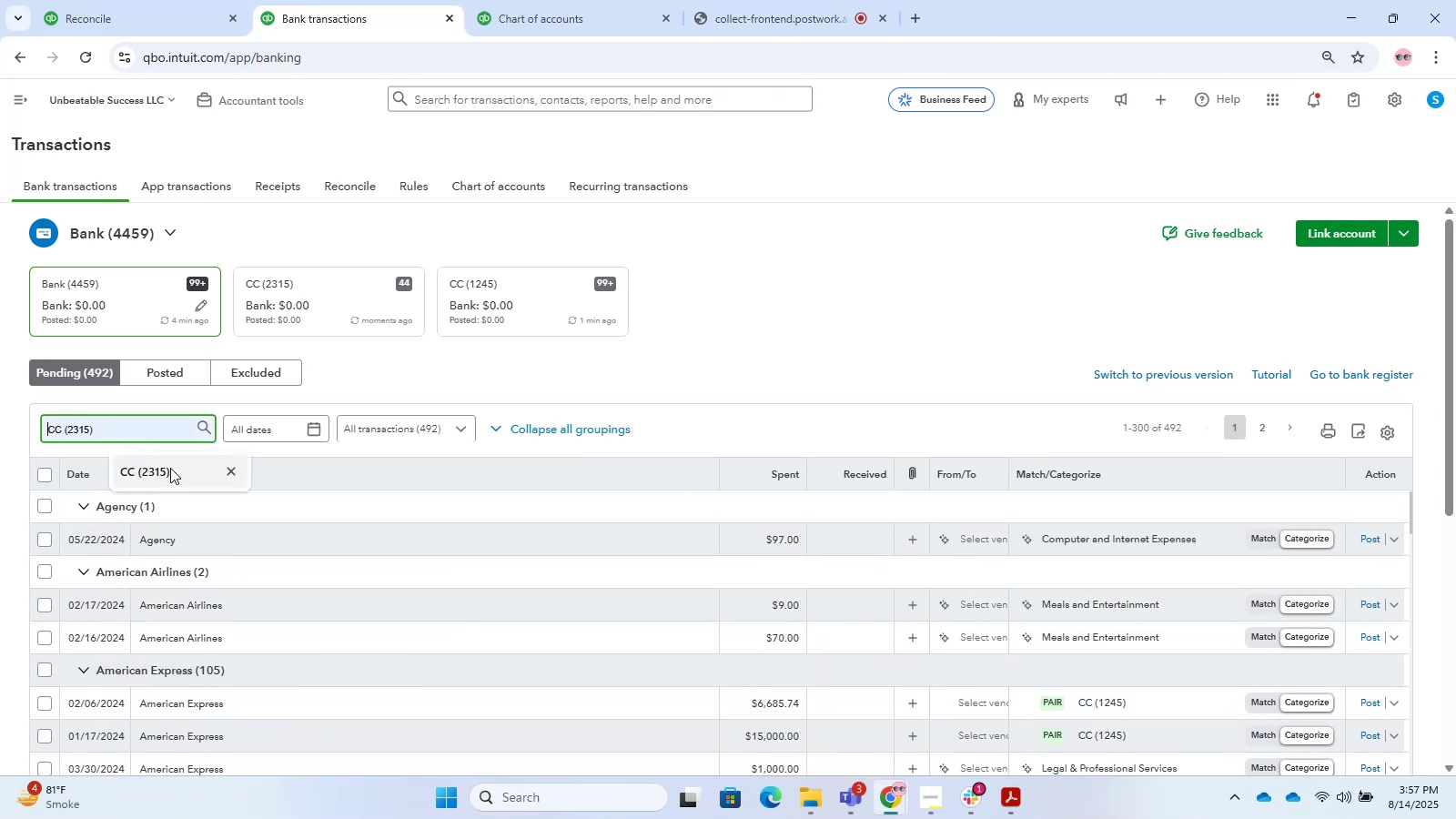 
key(Numpad1)
 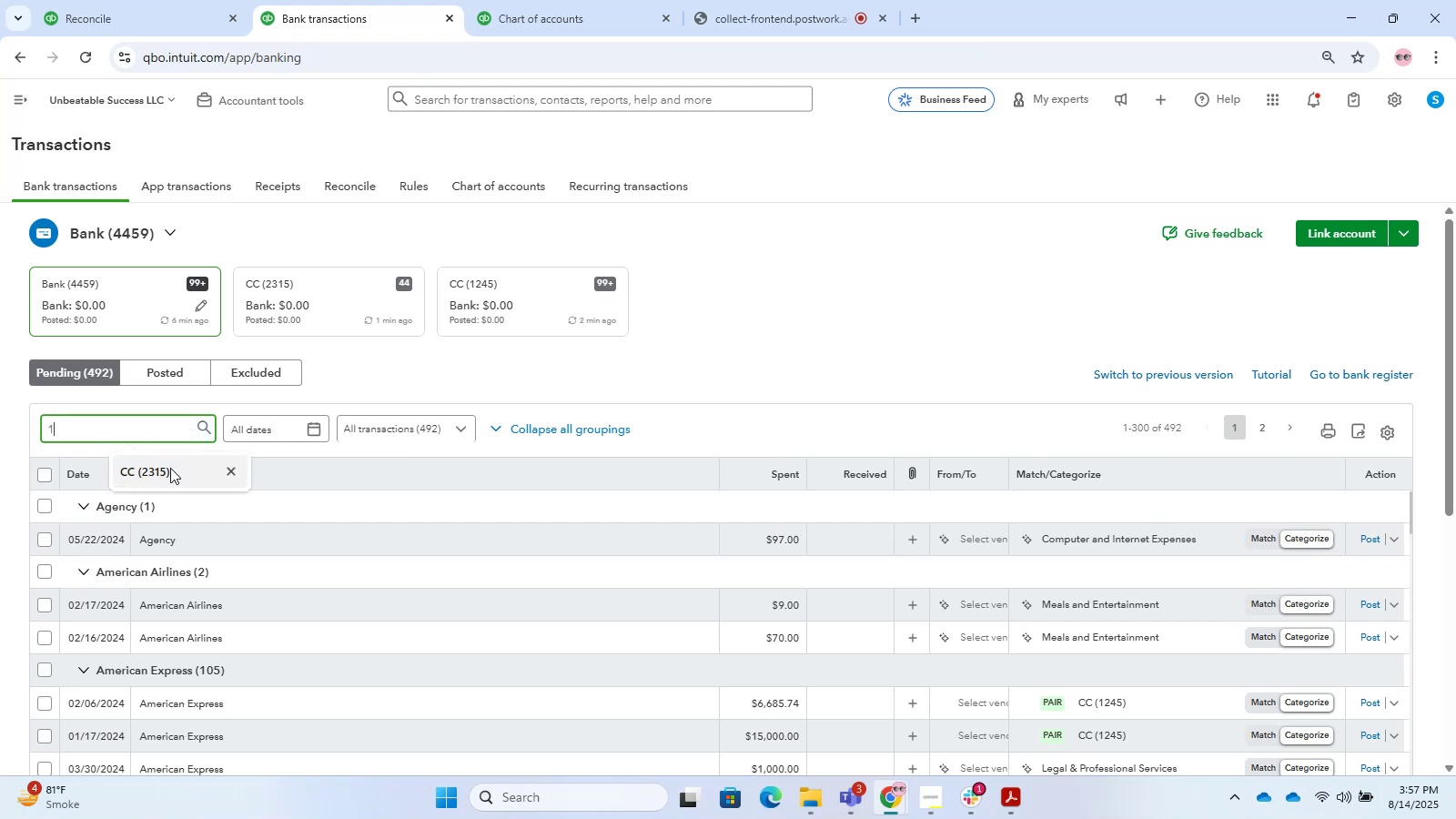 
key(Numpad6)
 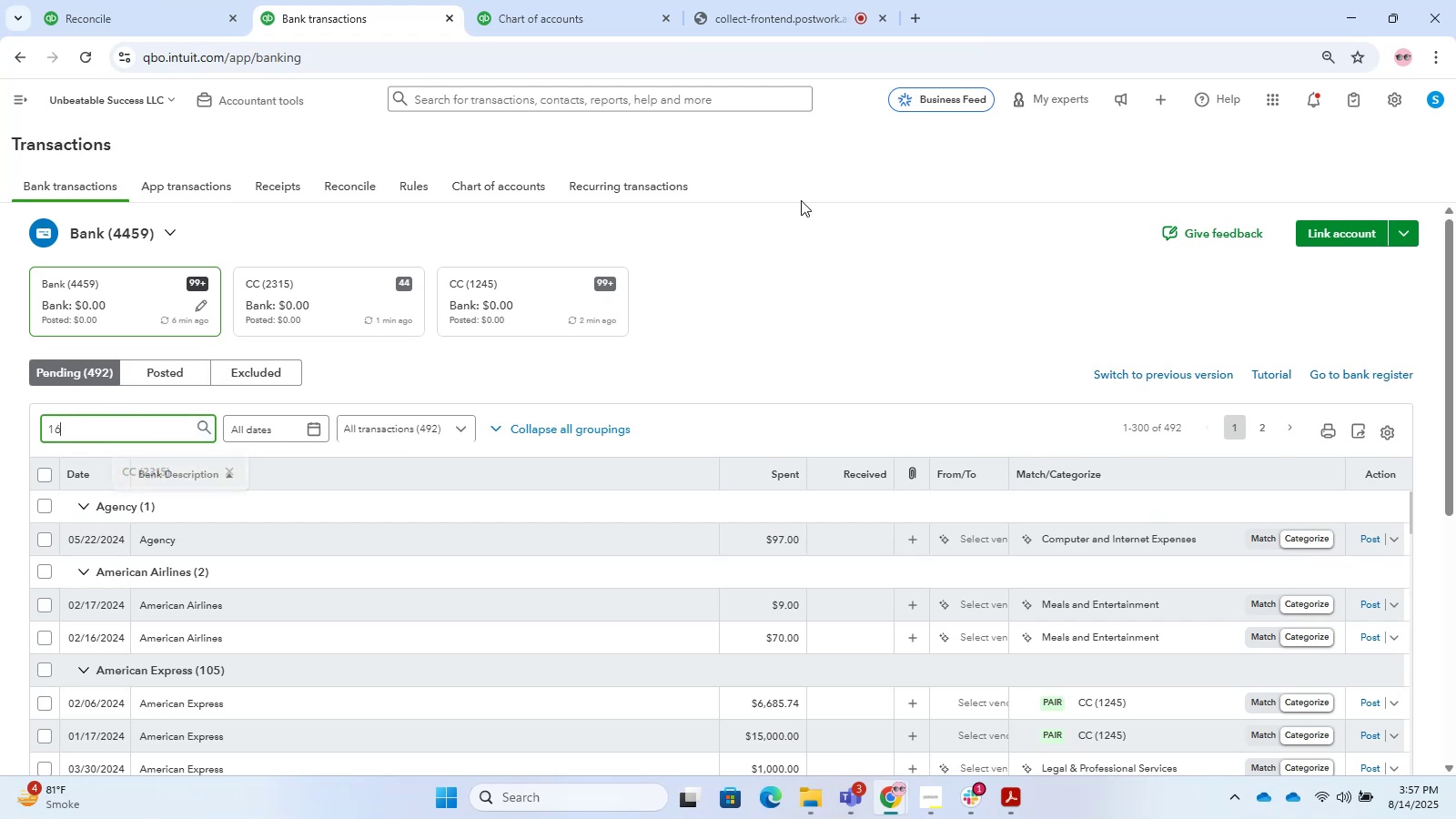 
key(Numpad0)
 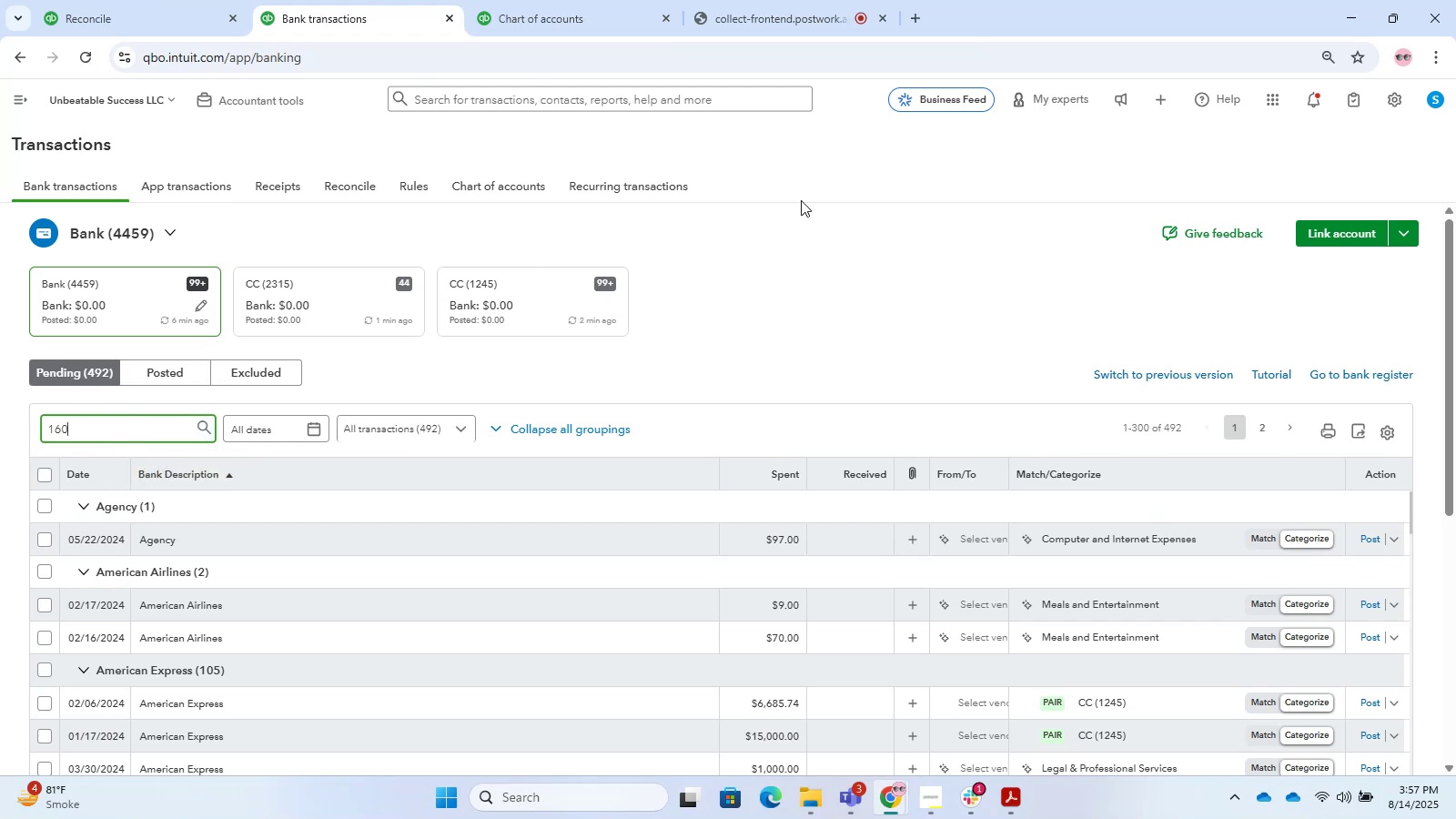 
key(Numpad0)
 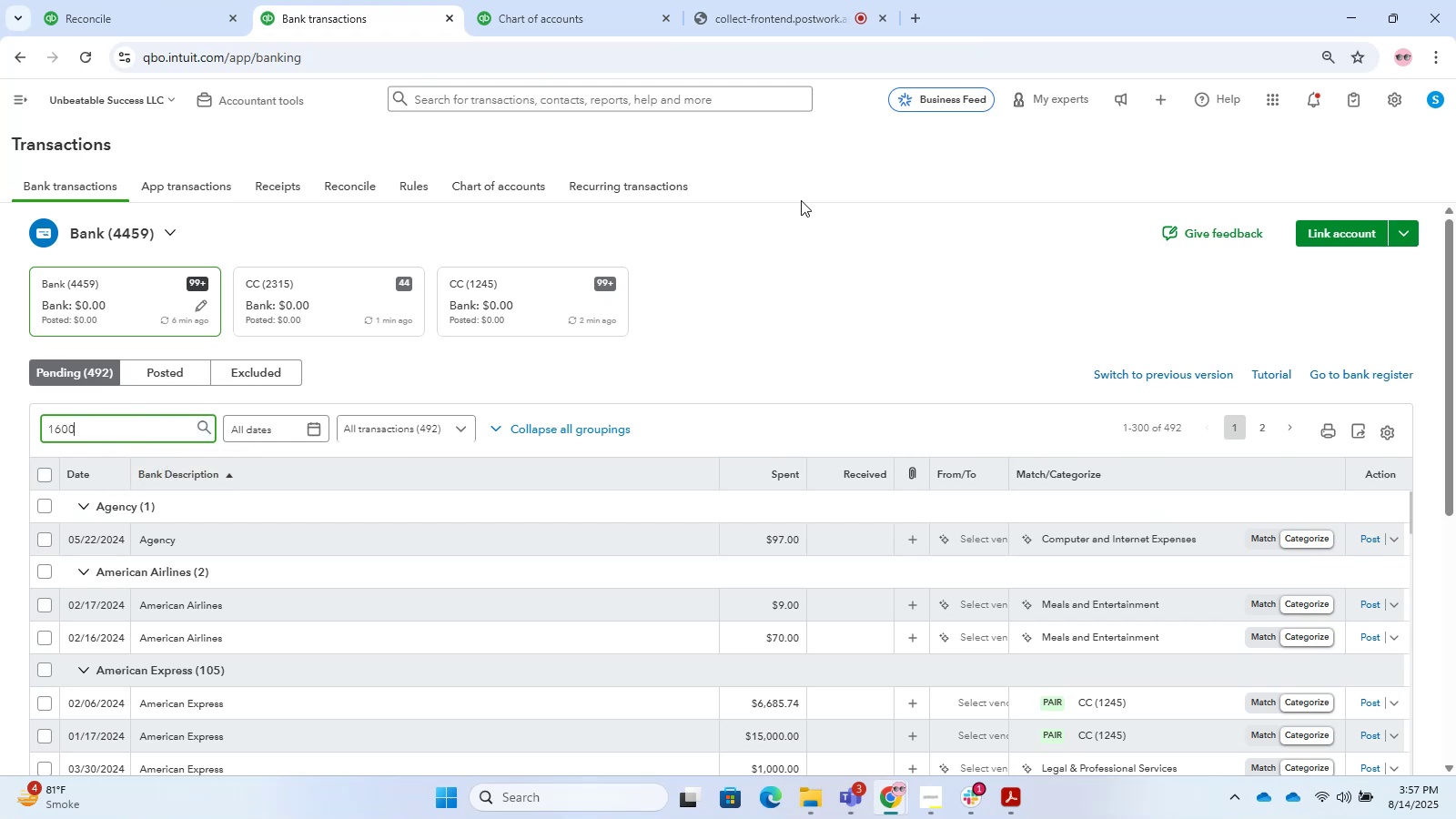 
key(Numpad0)
 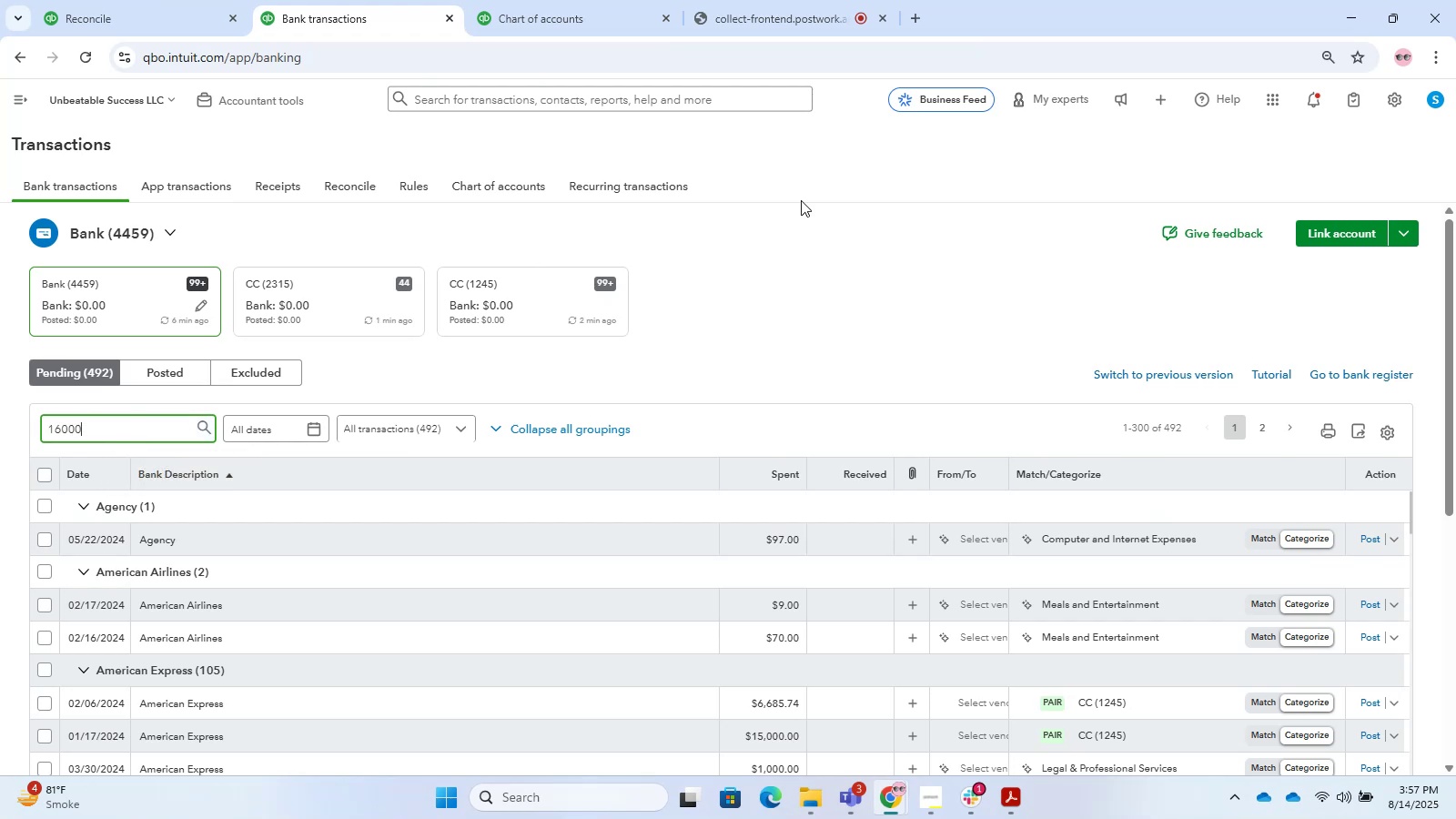 
key(Enter)
 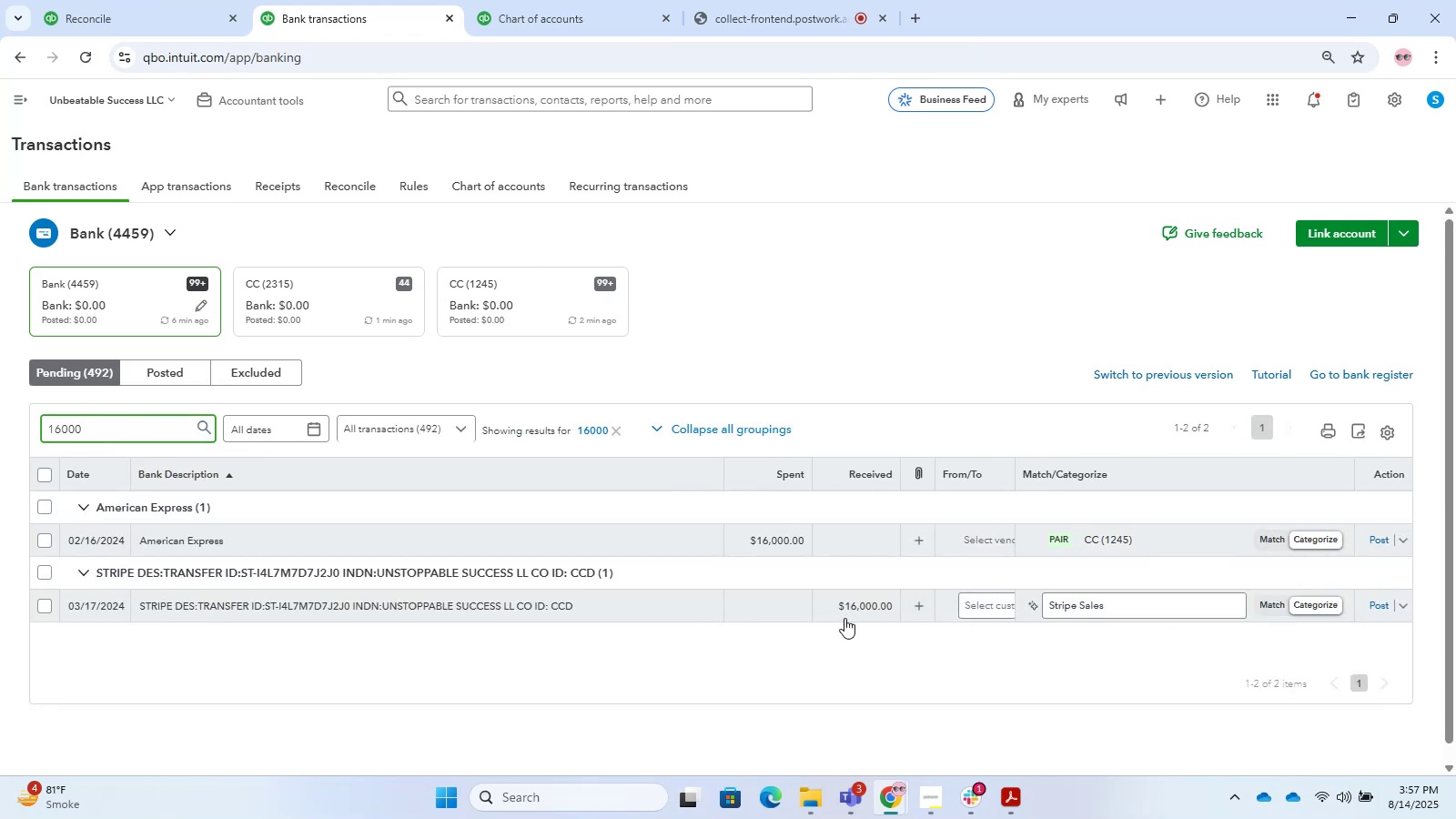 
wait(11.74)
 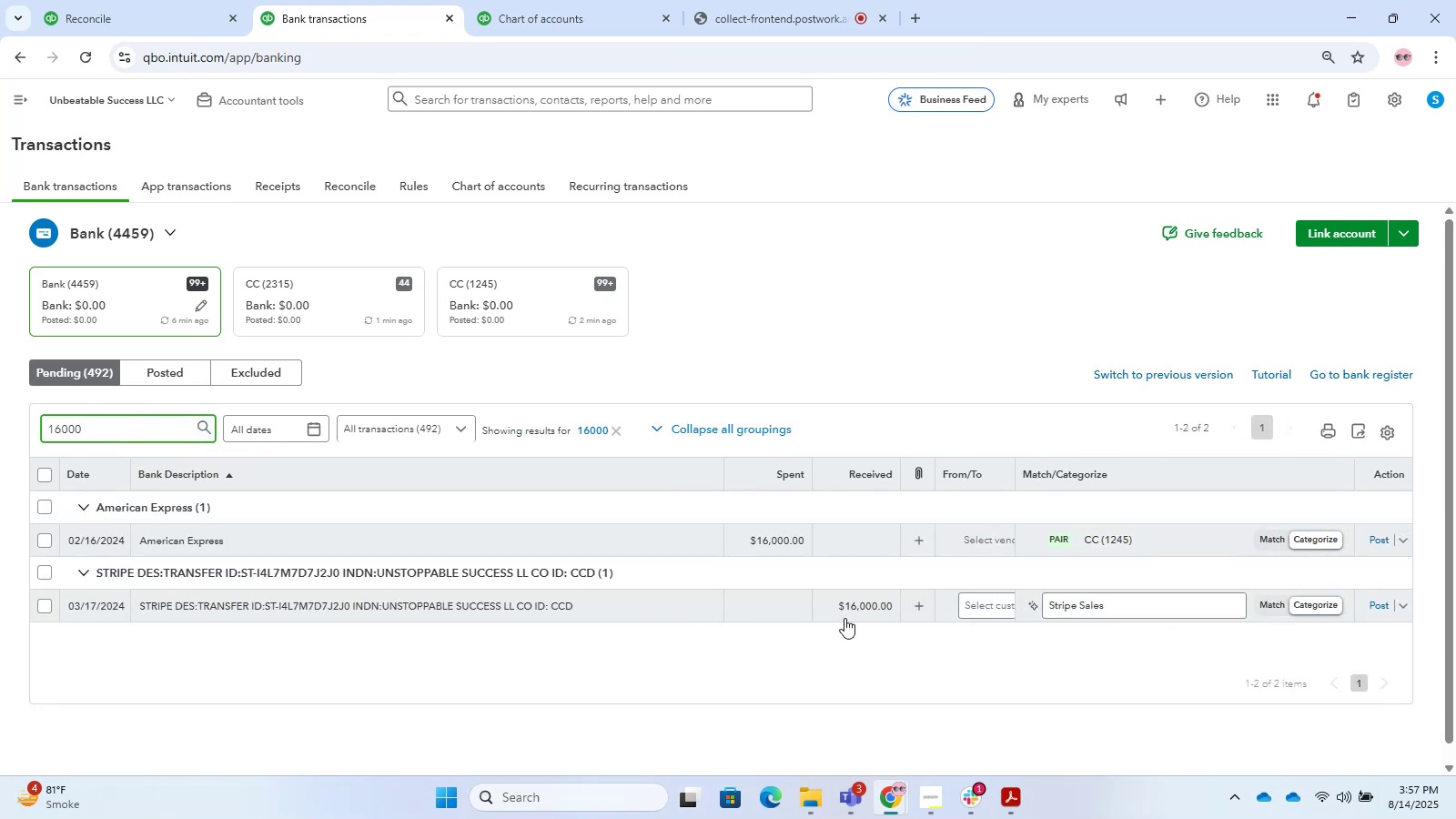 
left_click([337, 308])
 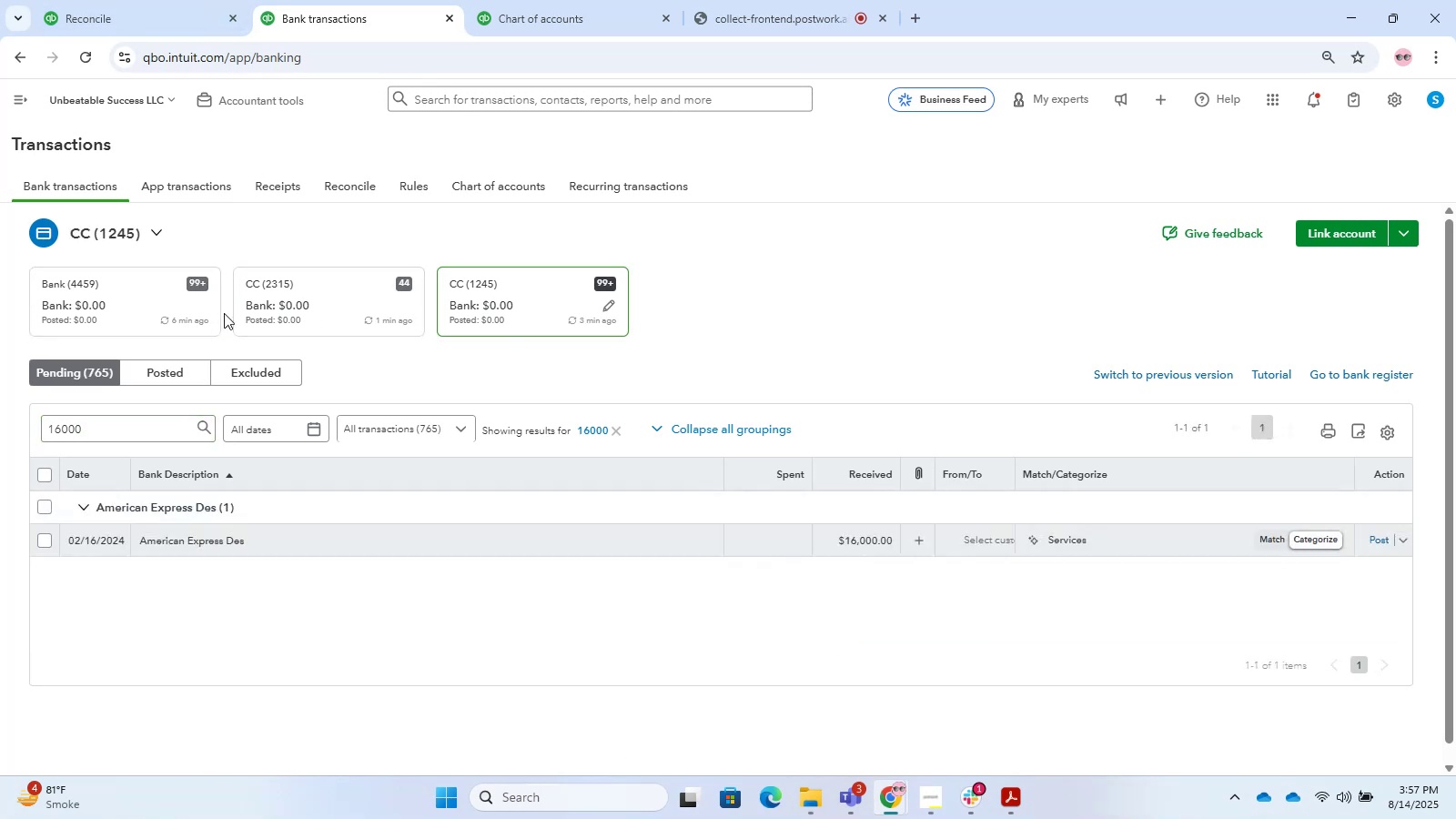 
left_click([165, 375])
 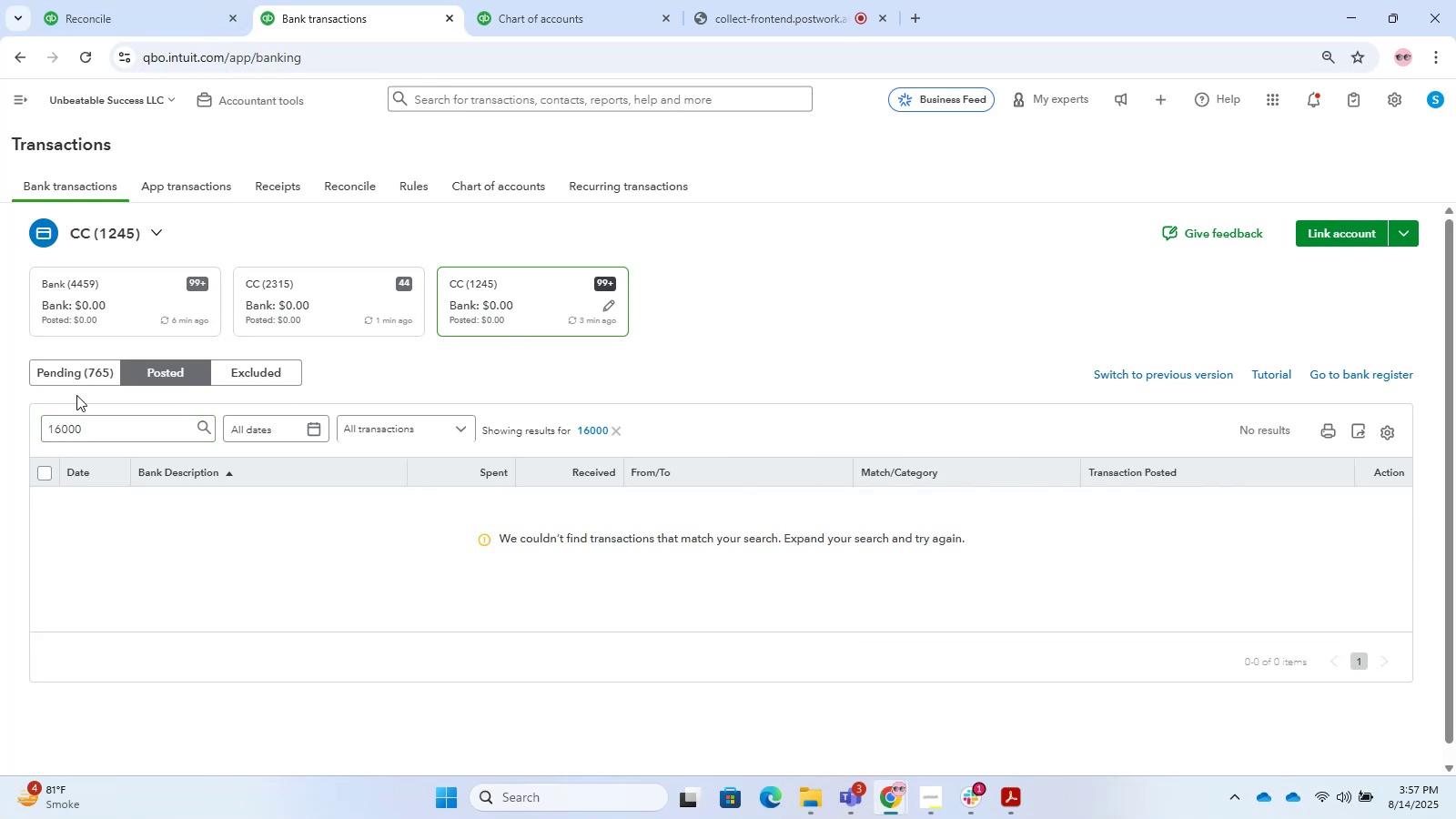 
left_click([152, 363])
 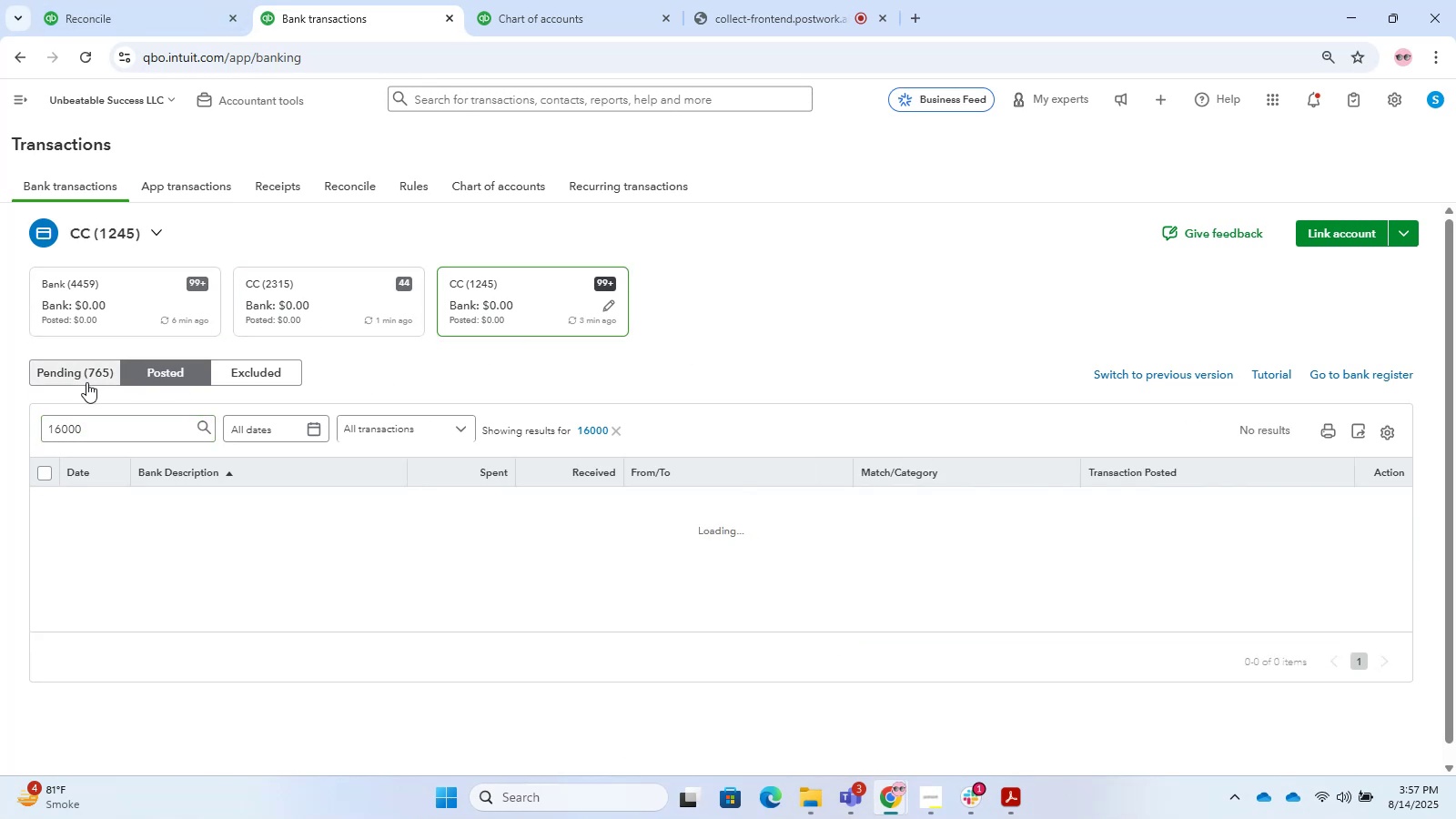 
left_click([86, 382])
 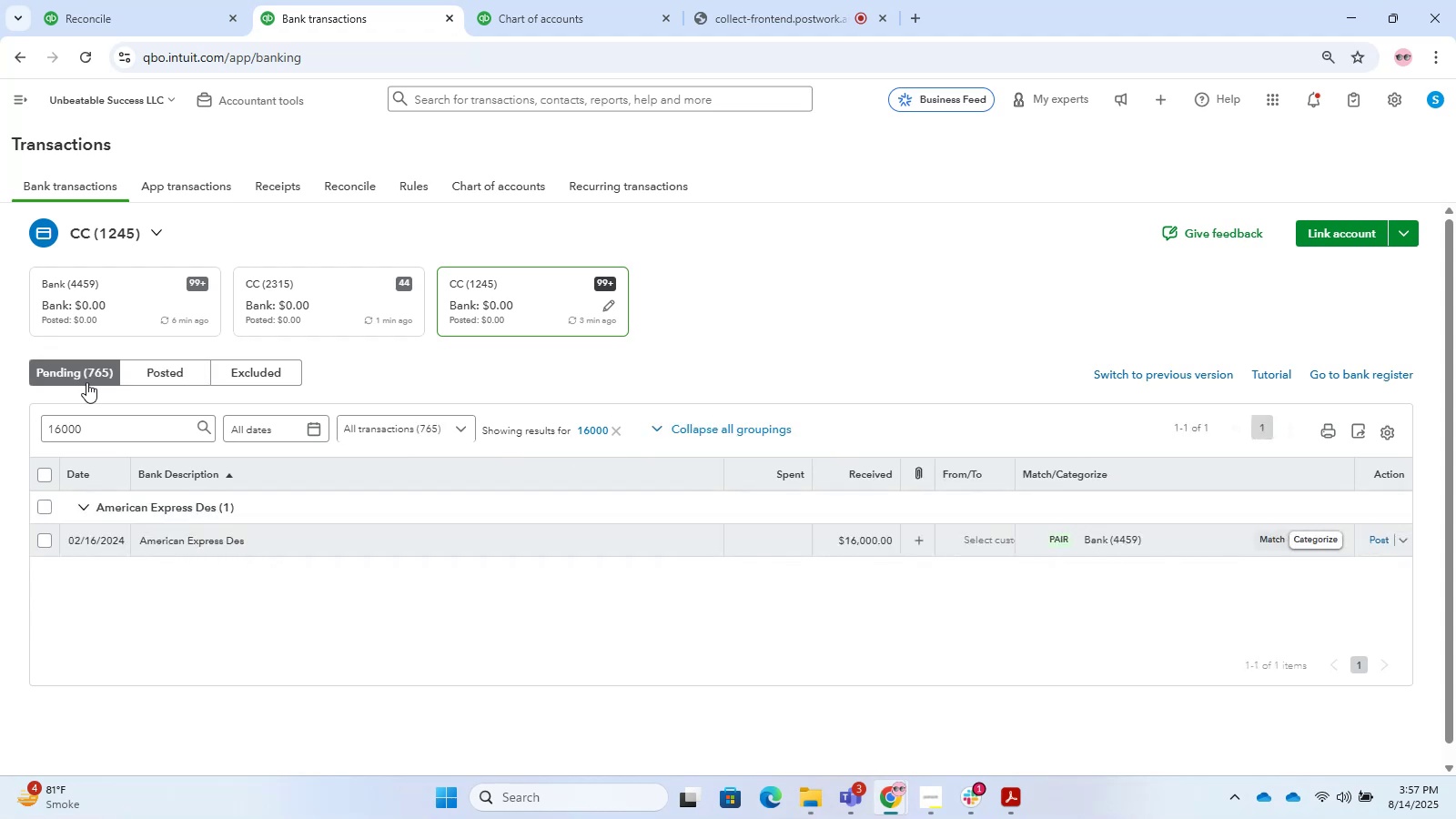 
wait(5.3)
 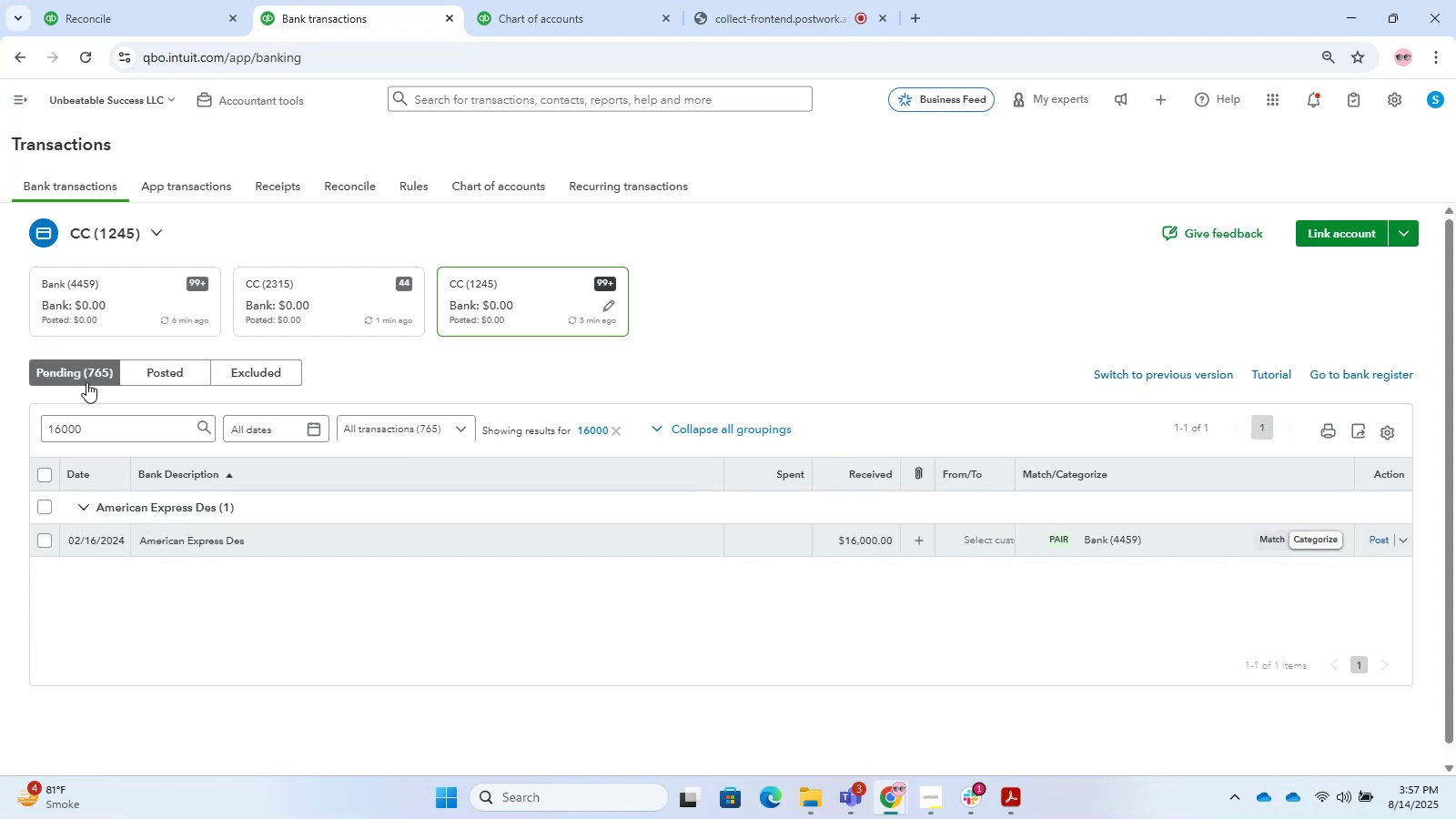 
left_click([116, 297])
 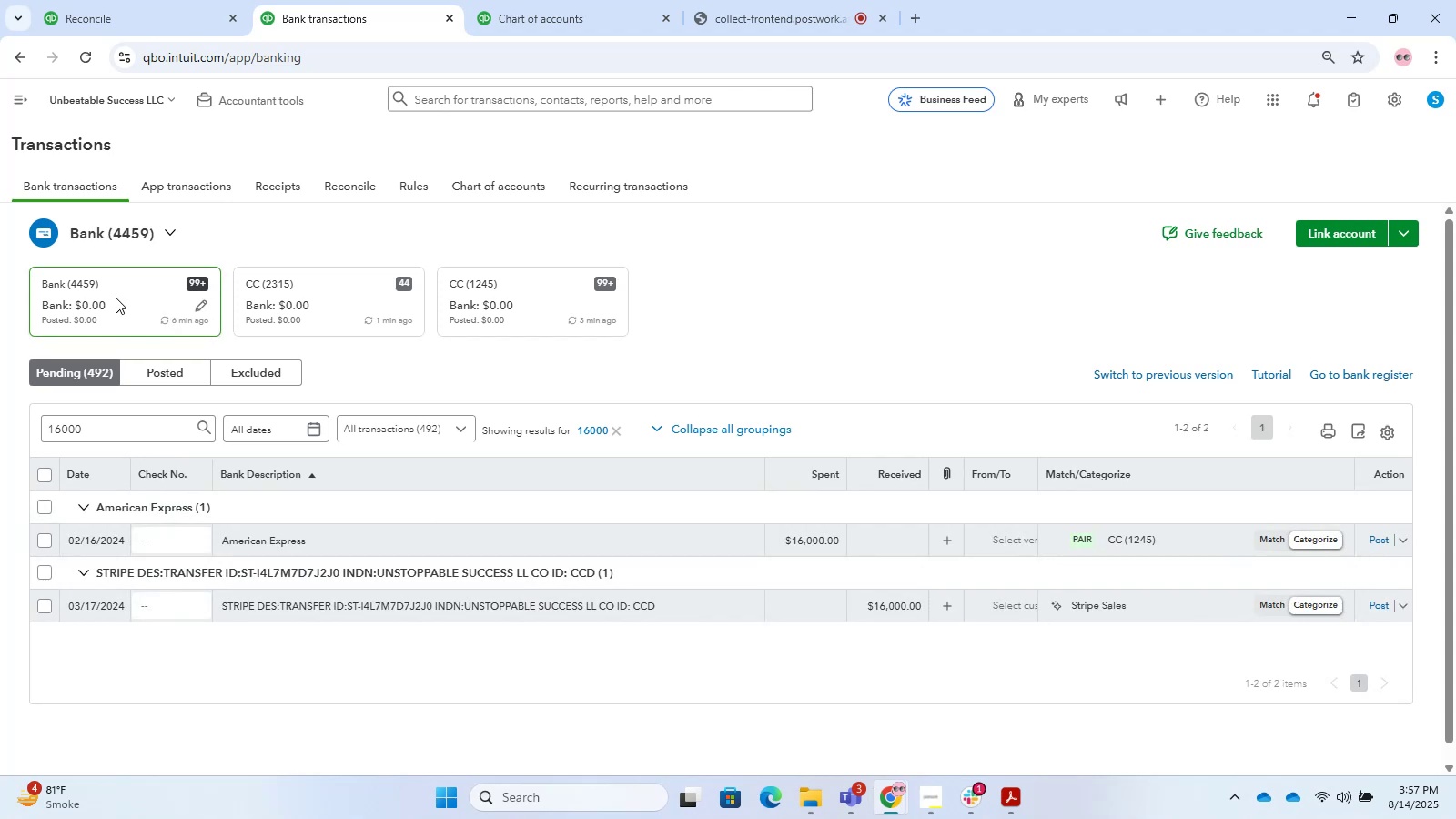 
wait(6.96)
 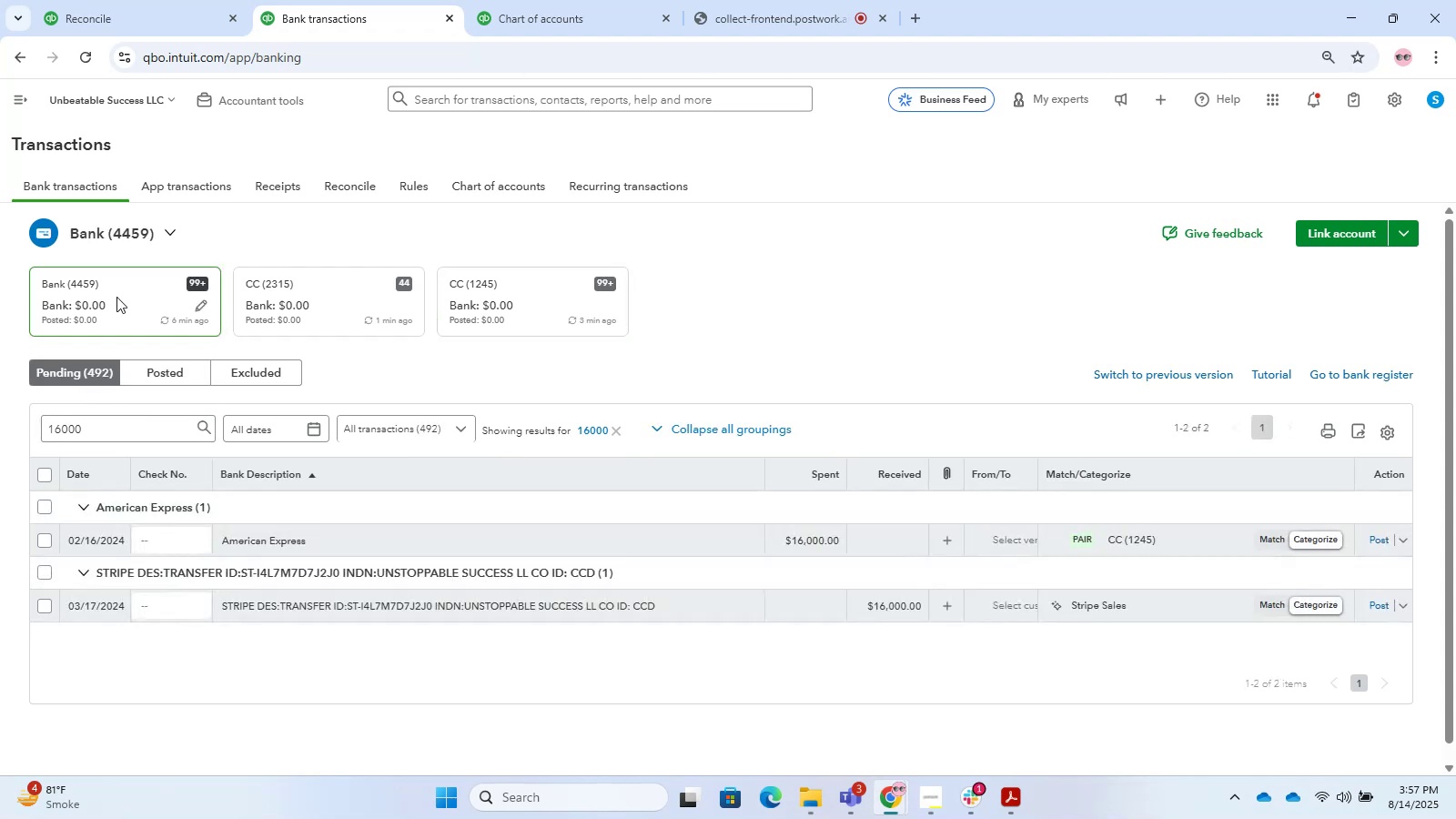 
left_click([534, 540])
 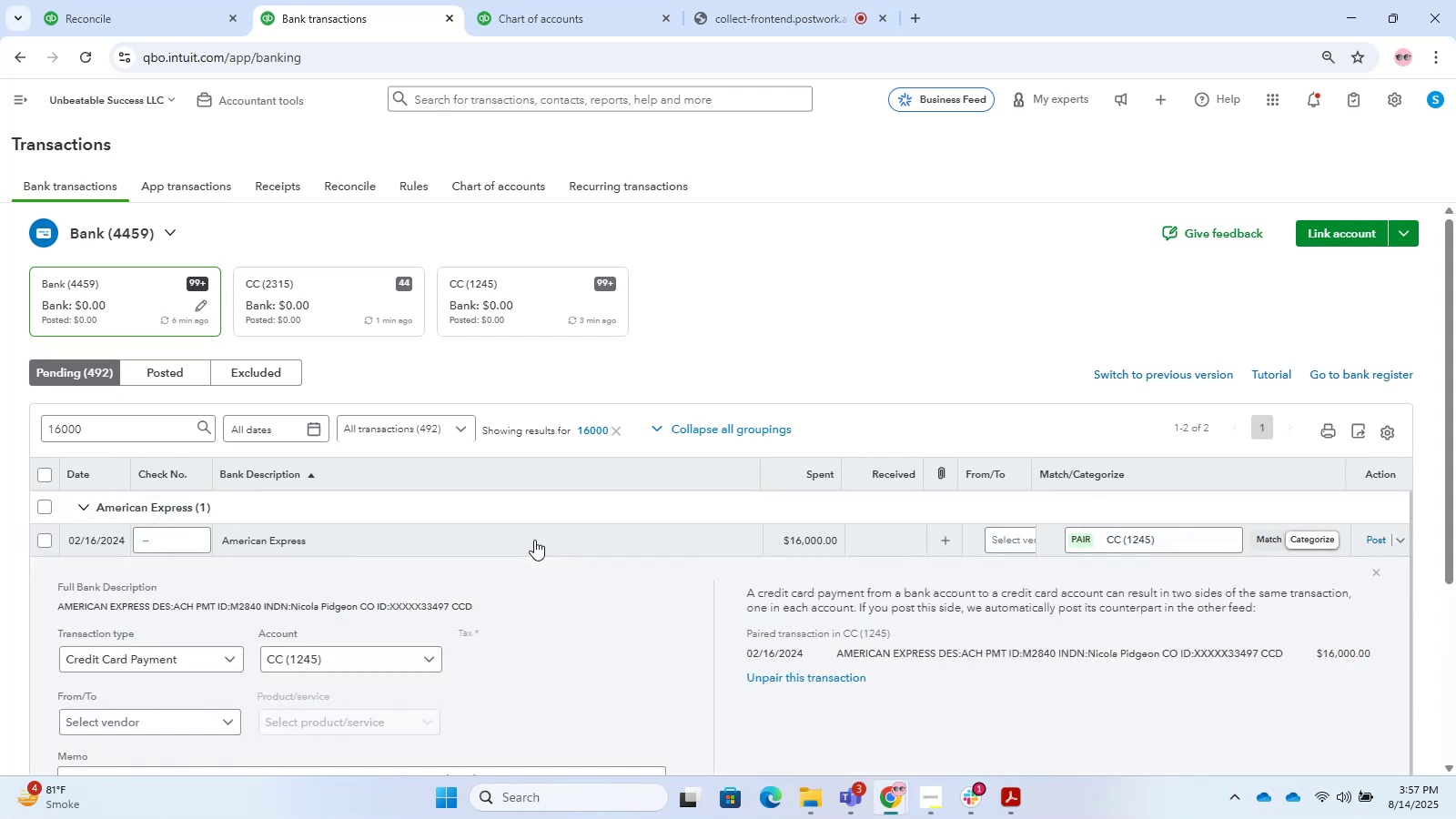 
left_click([534, 540])
 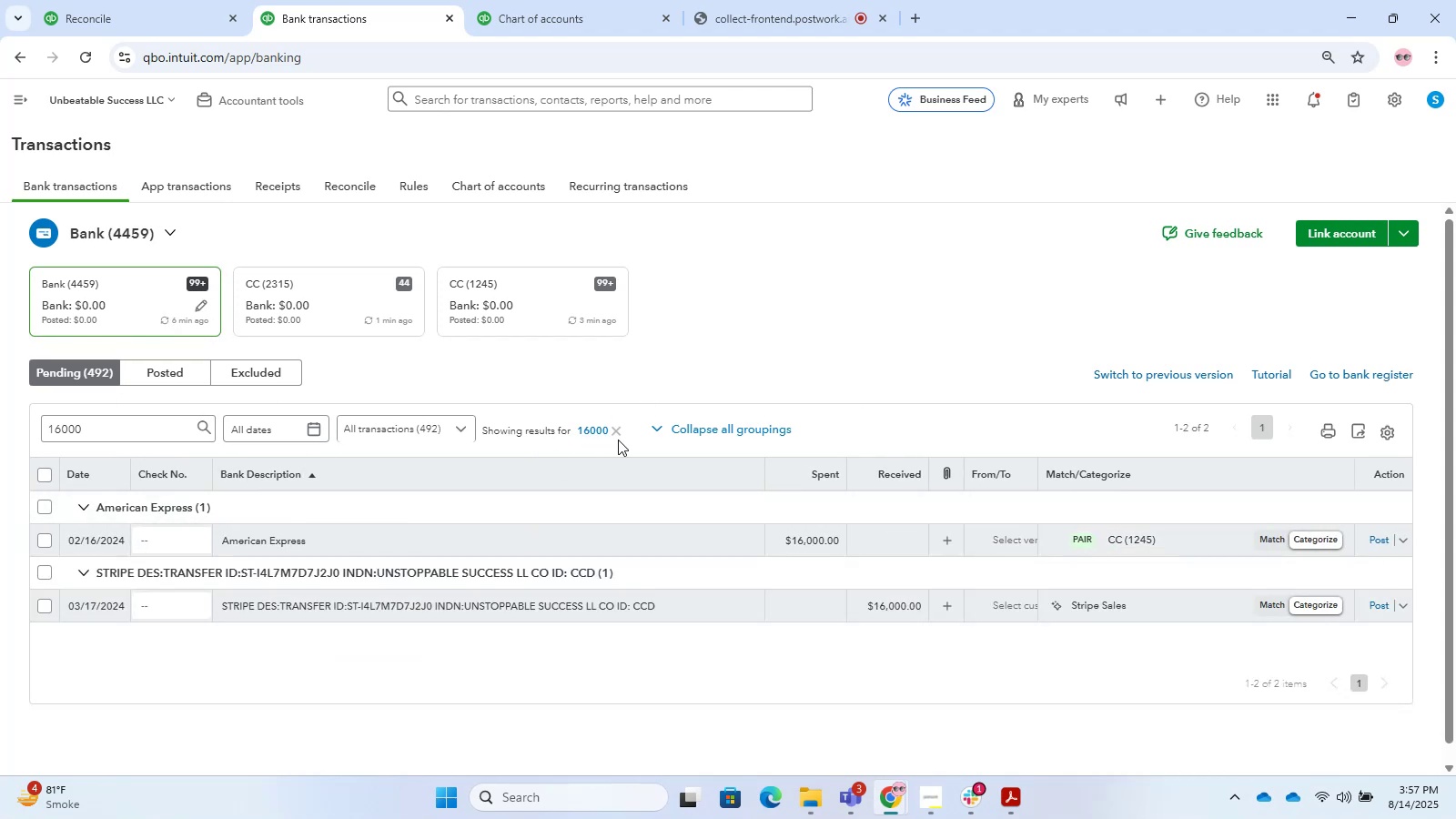 
left_click([462, 557])
 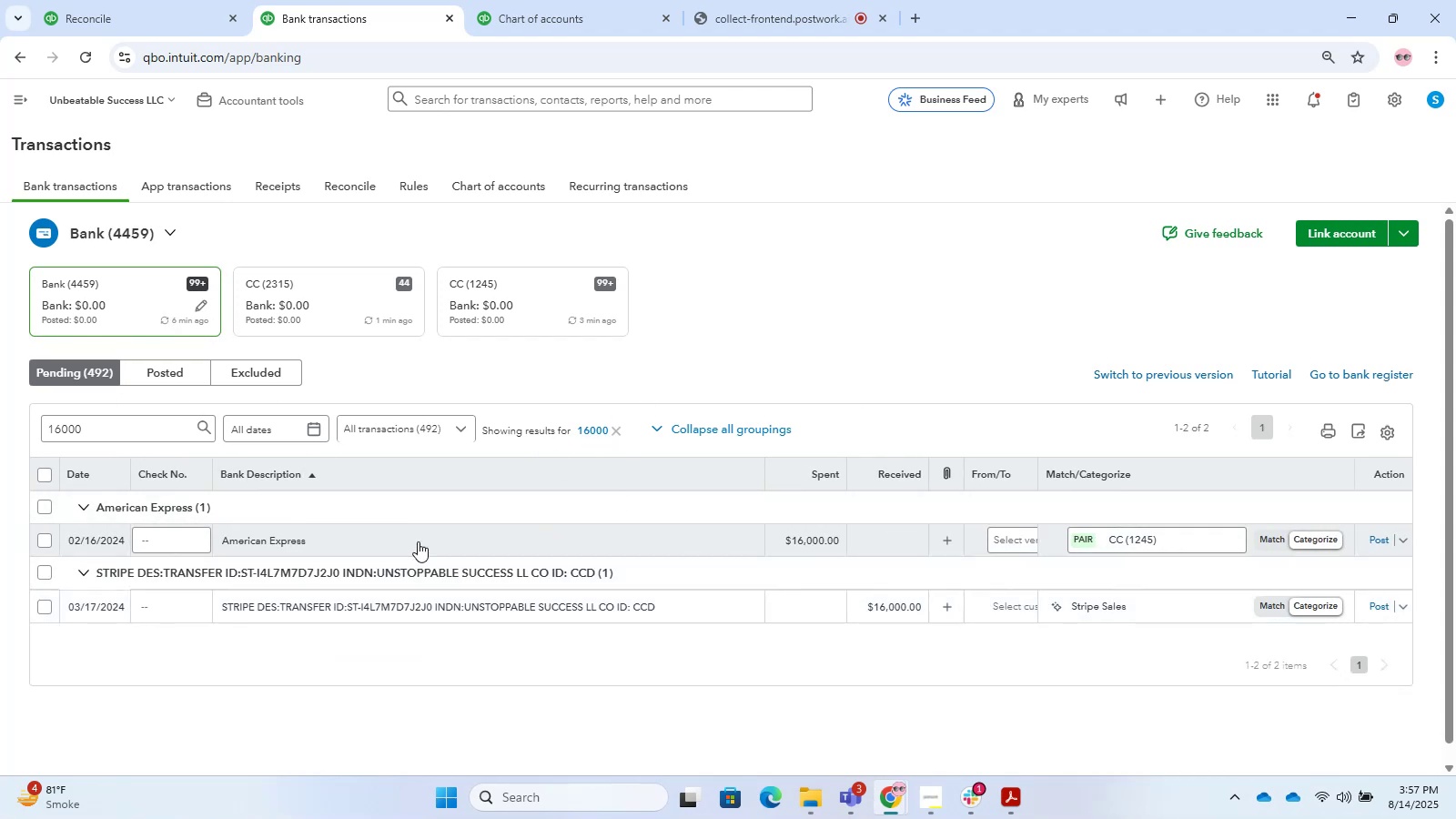 
left_click([416, 541])
 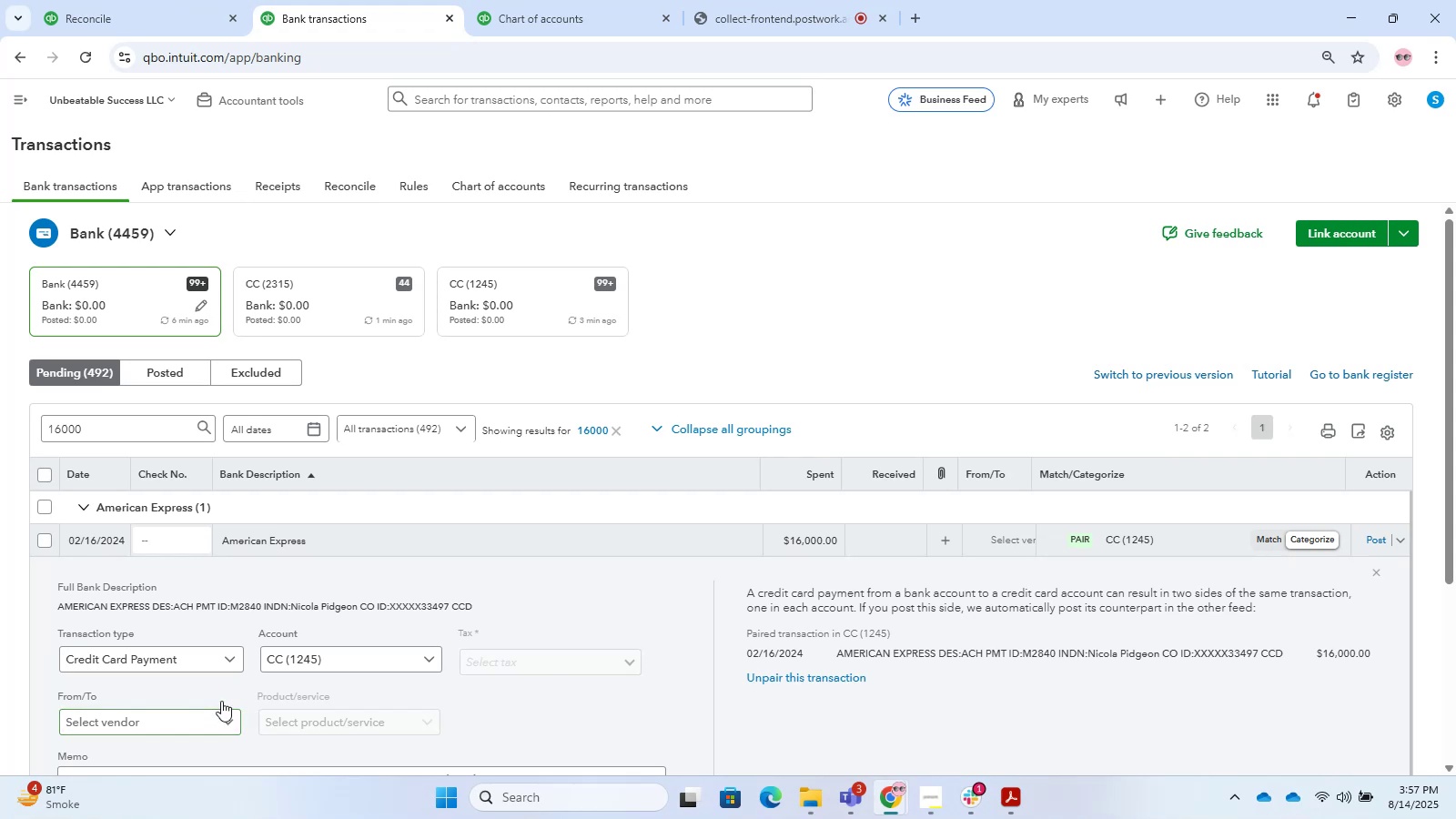 
scroll: coordinate [622, 249], scroll_direction: down, amount: 4.0
 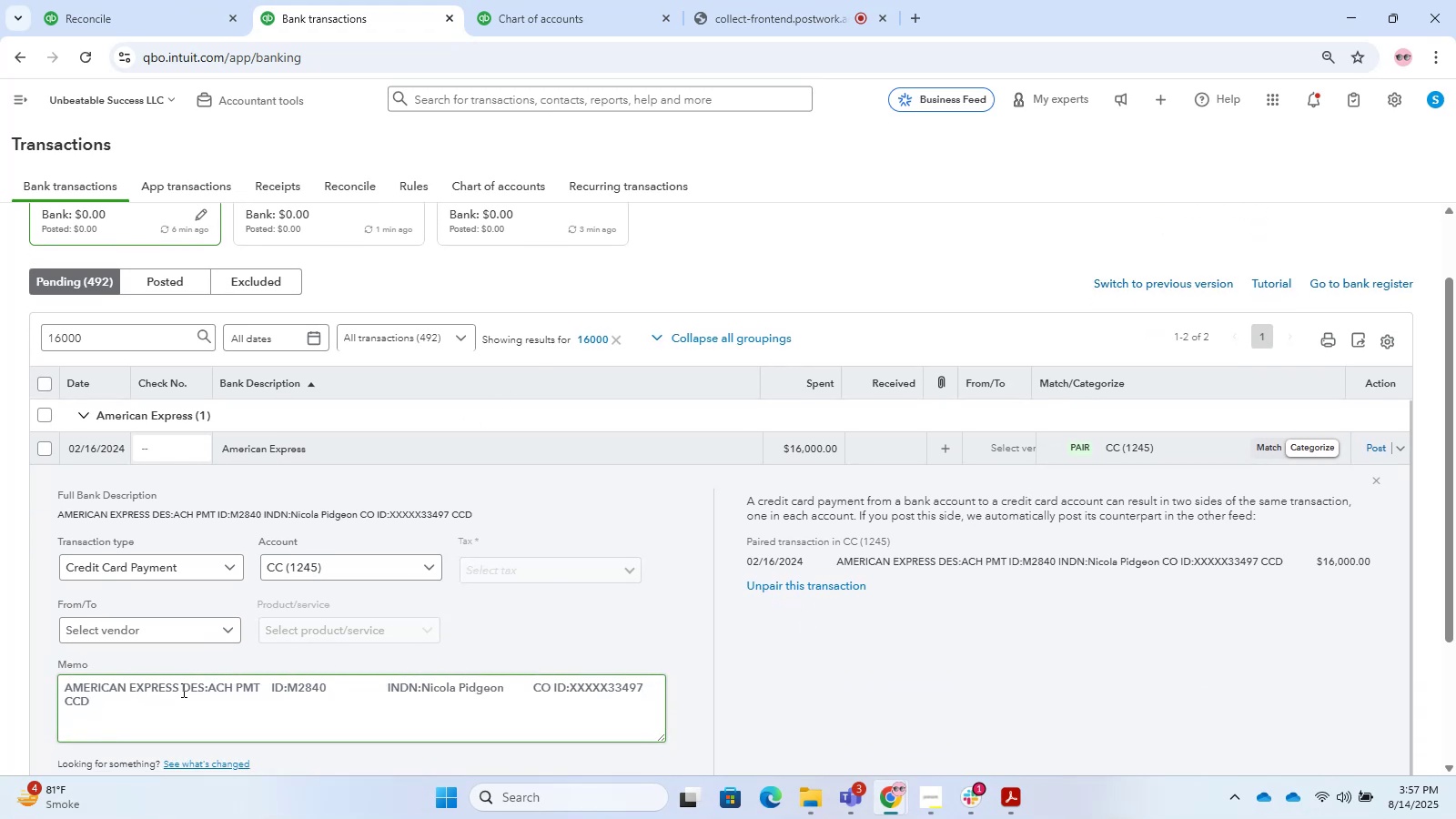 
left_click_drag(start_coordinate=[182, 690], to_coordinate=[0, 687])
 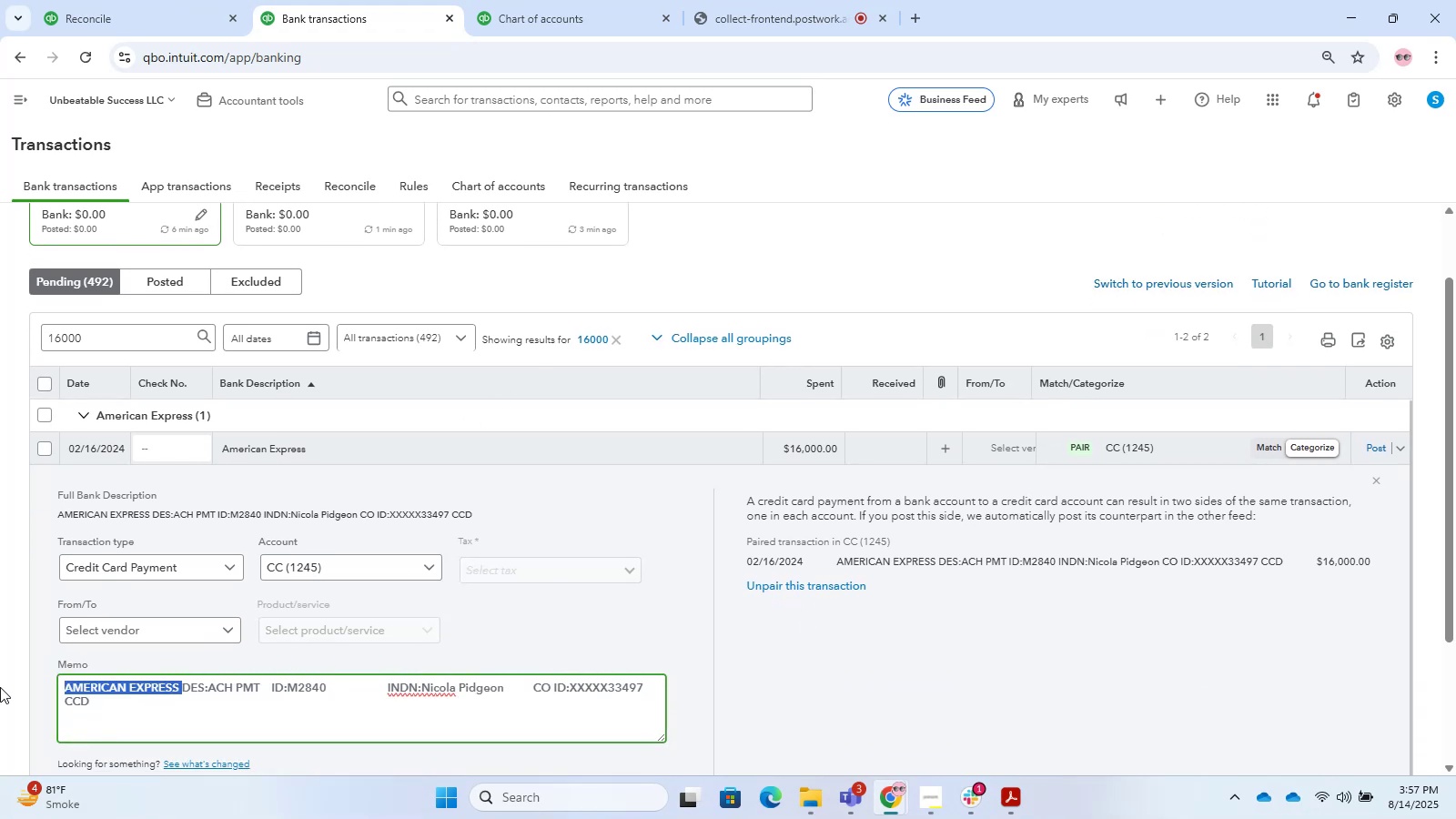 
key(Control+C)
 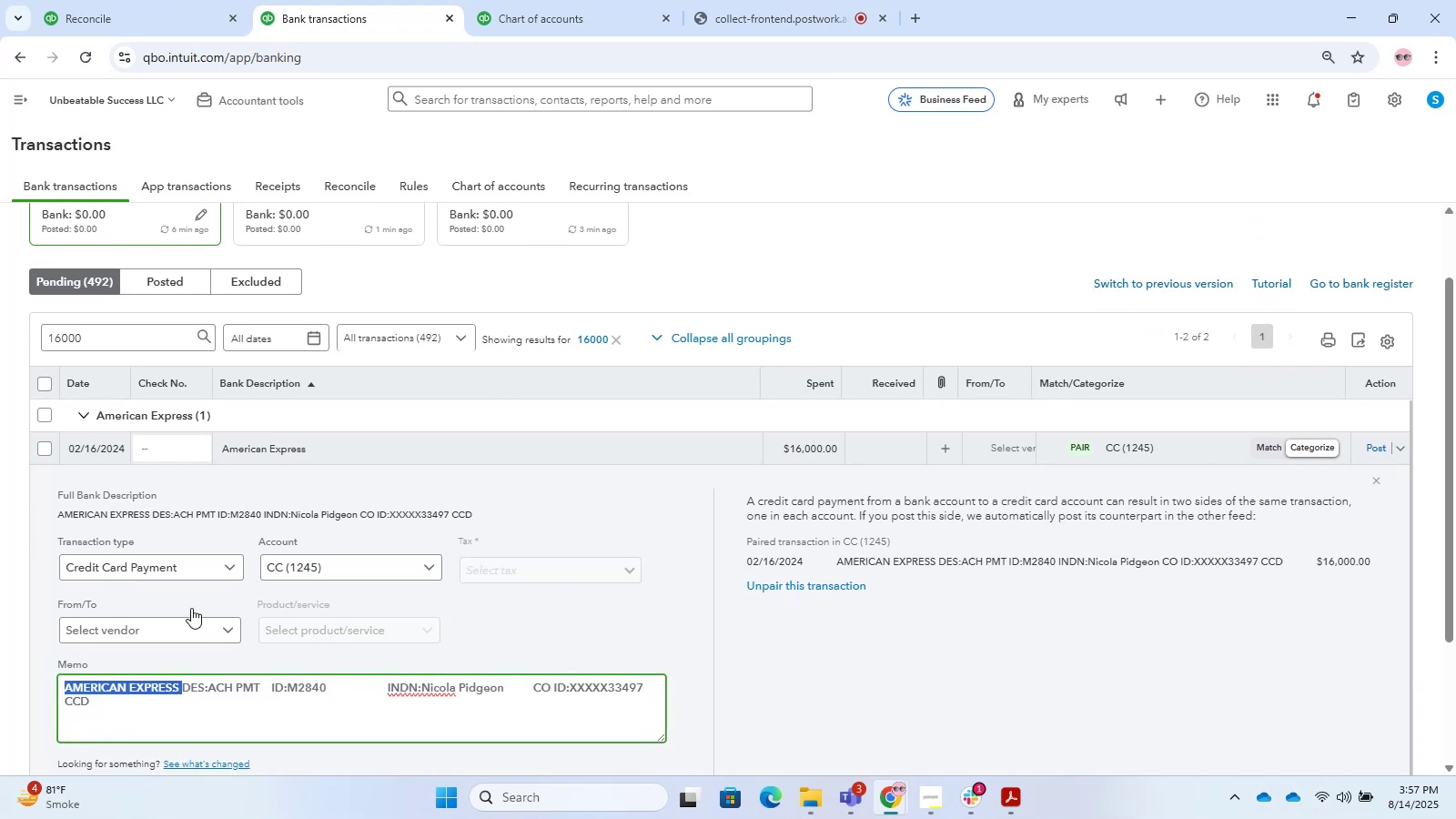 
key(Control+C)
 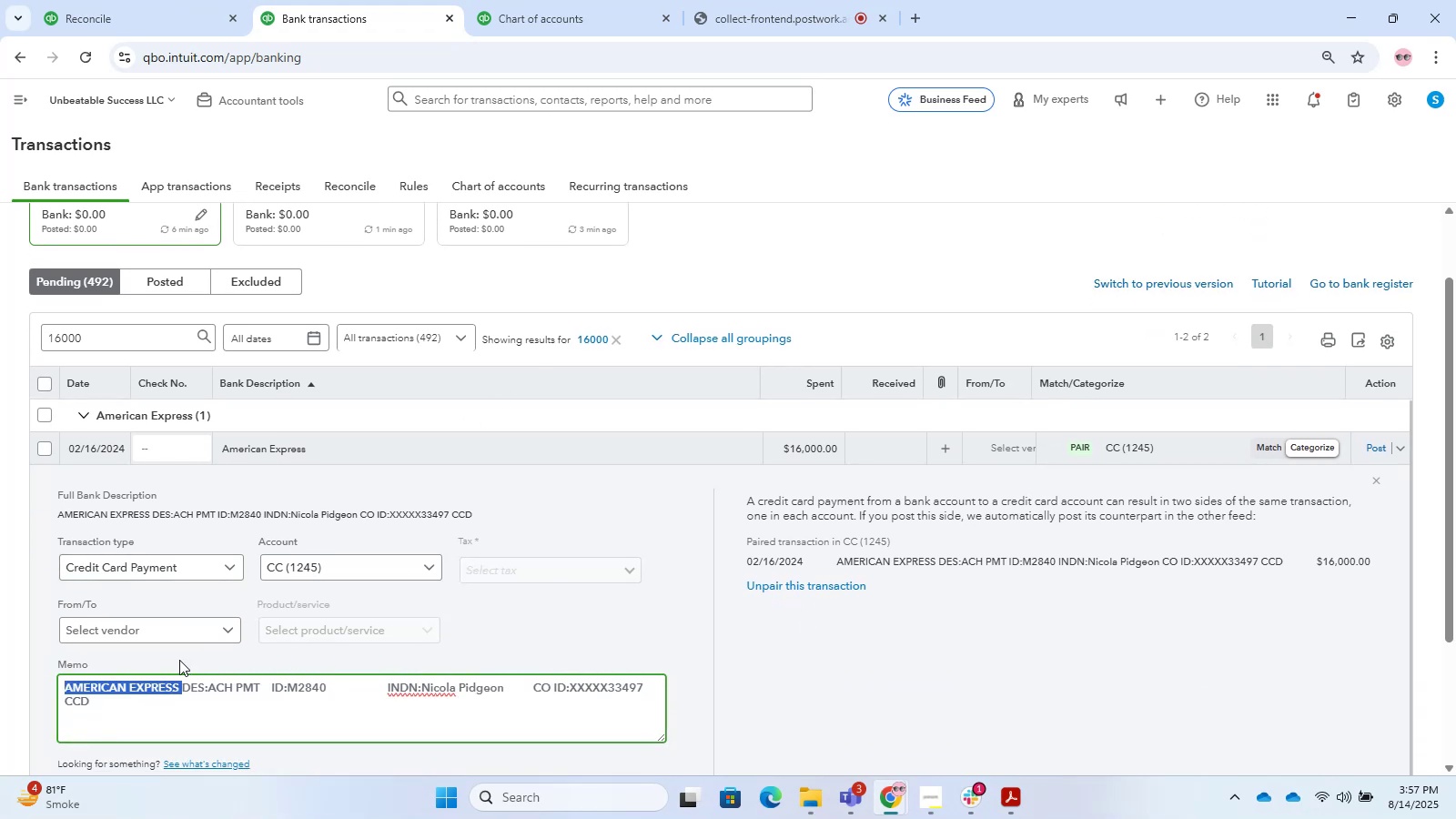 
left_click([179, 660])
 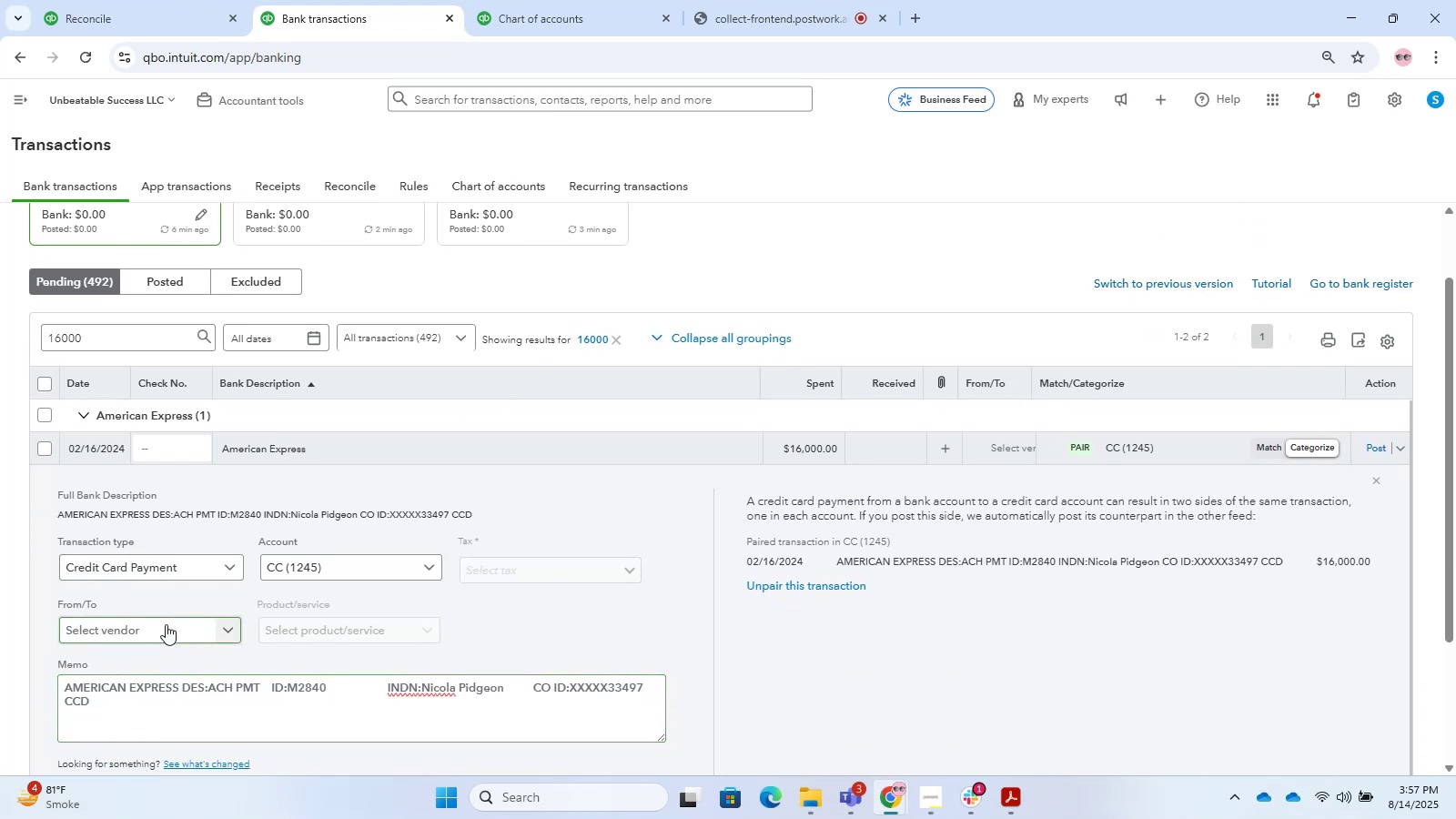 
double_click([166, 624])
 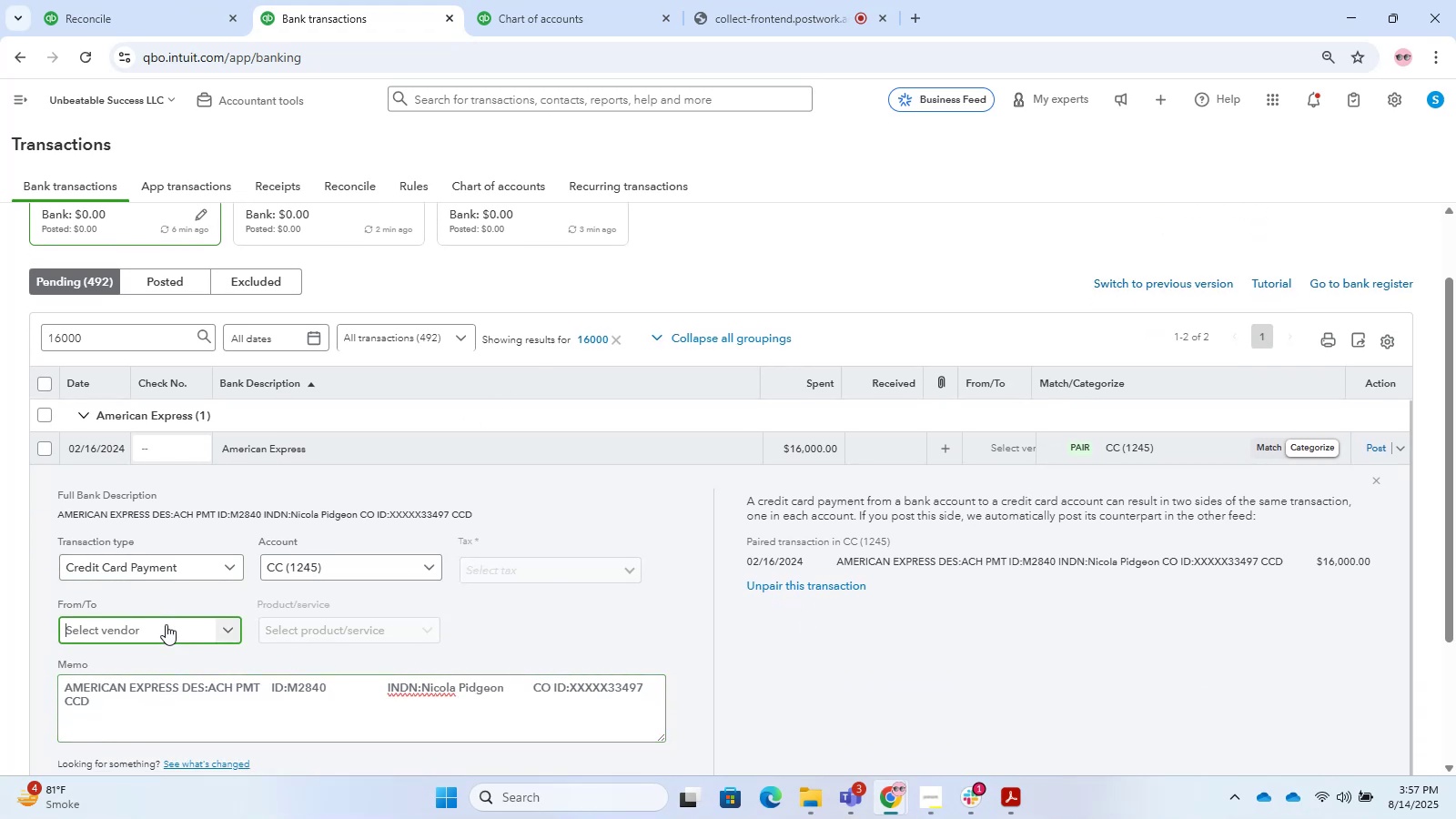 
key(Control+V)
 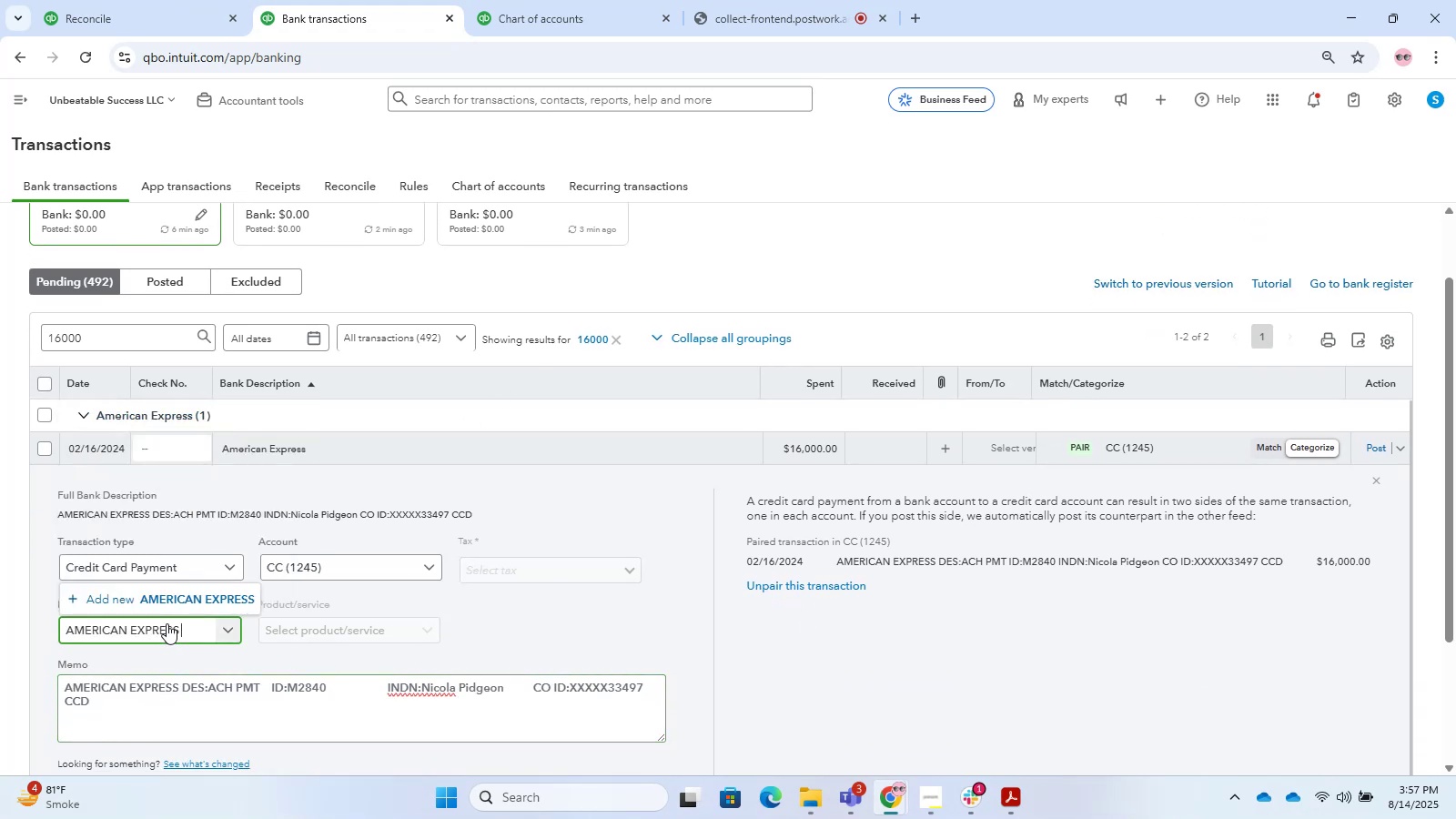 
left_click([227, 581])
 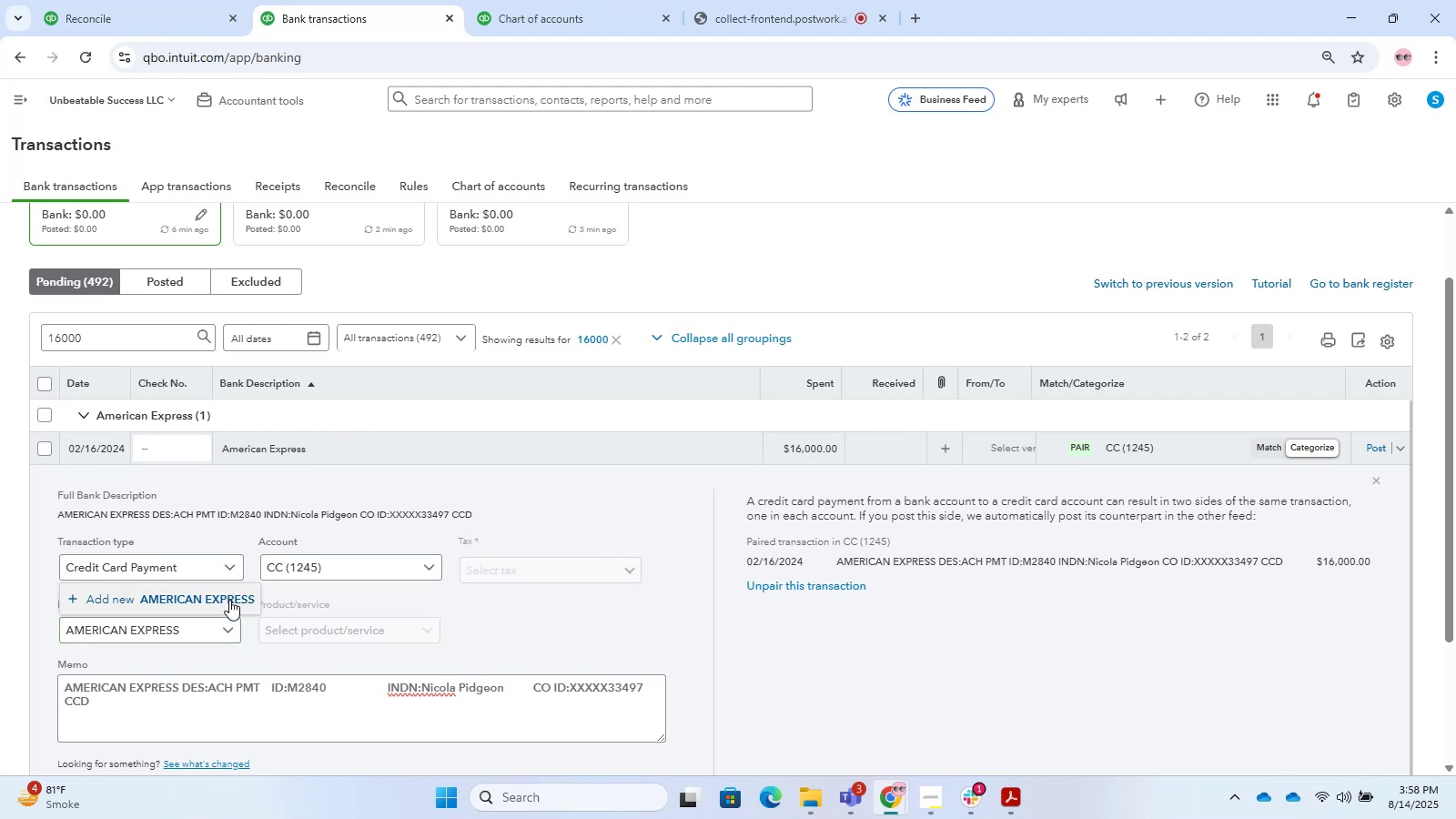 
left_click([229, 600])
 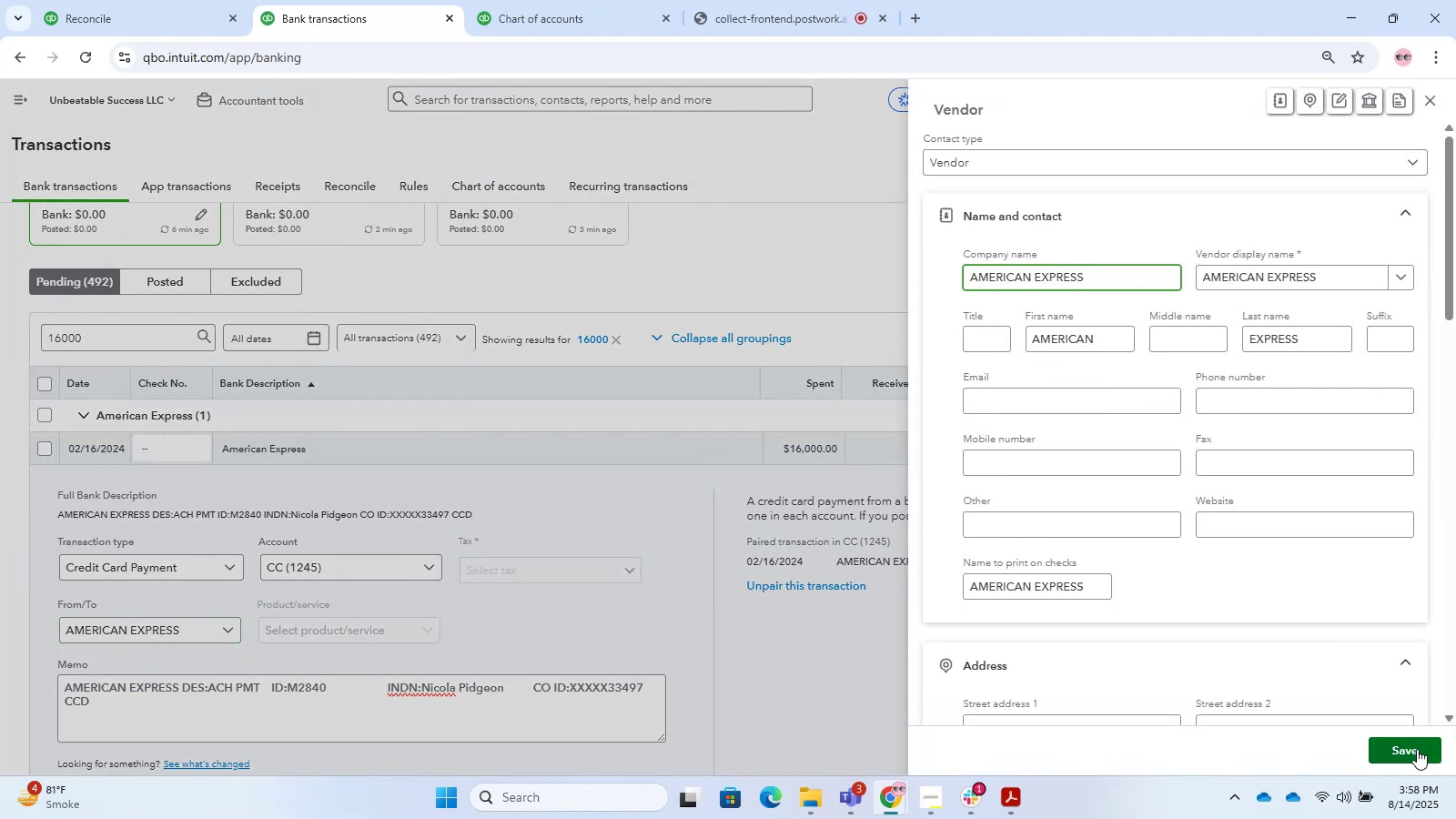 
left_click([1417, 749])
 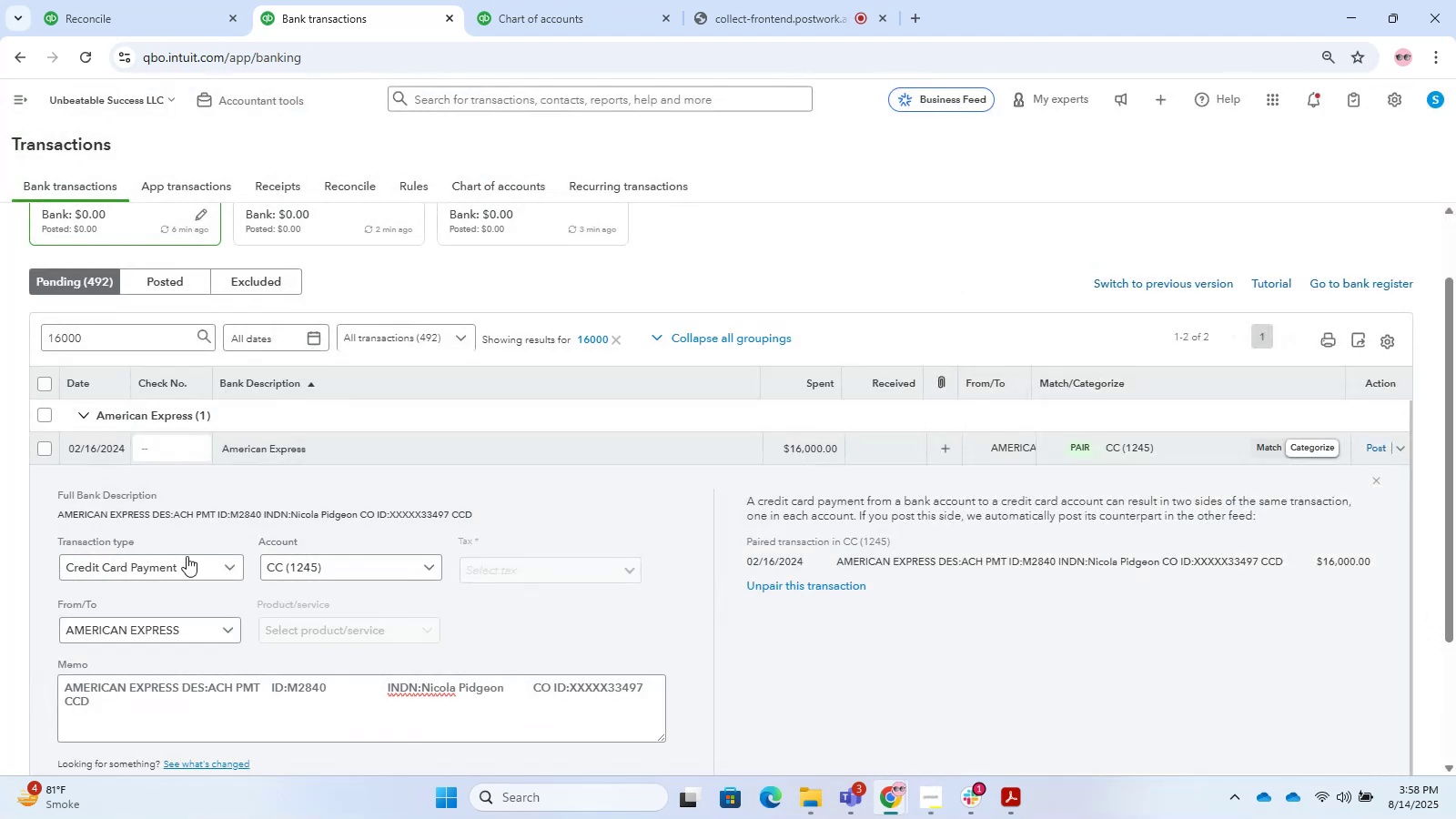 
left_click([183, 570])
 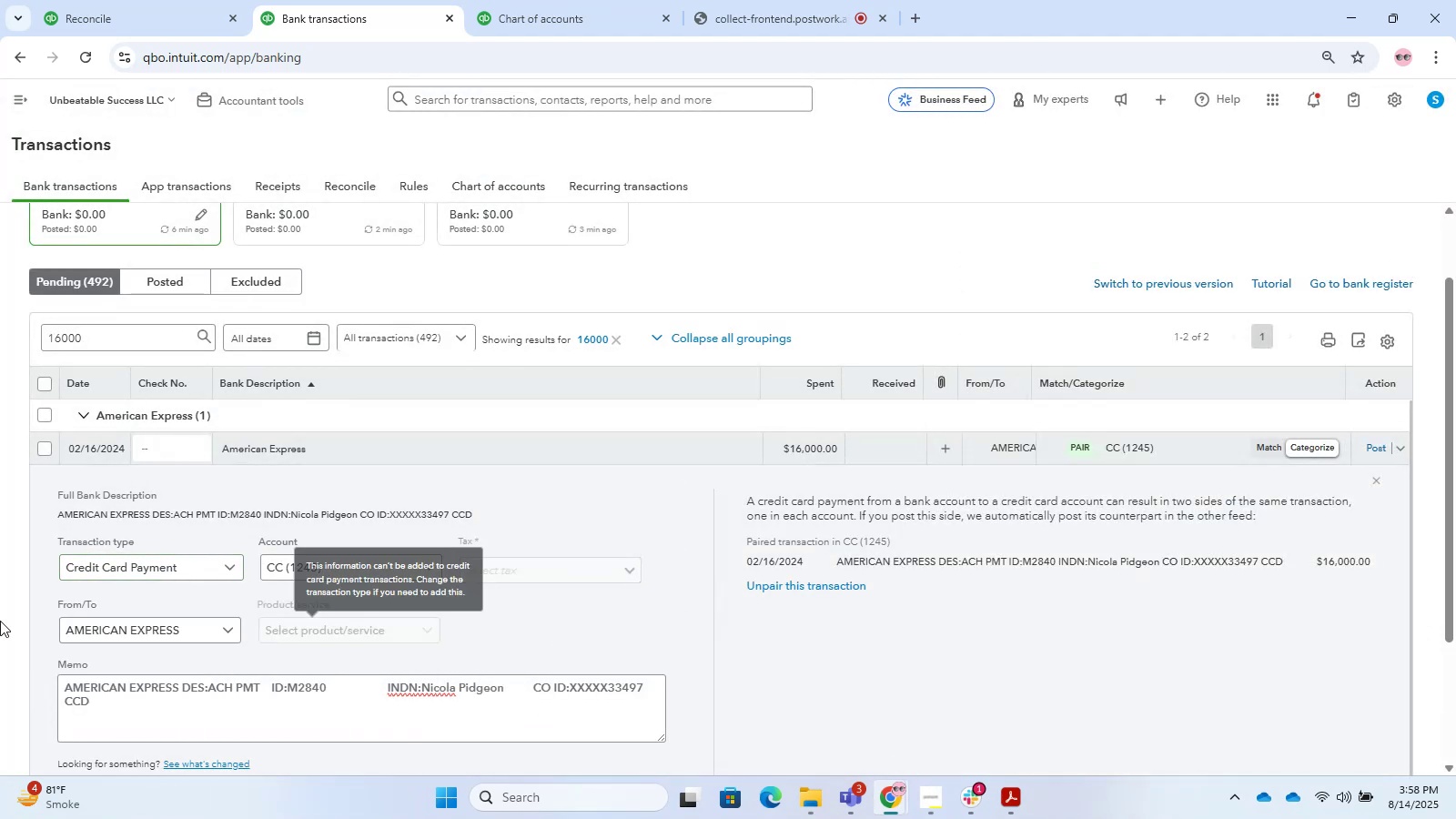 
left_click([181, 642])
 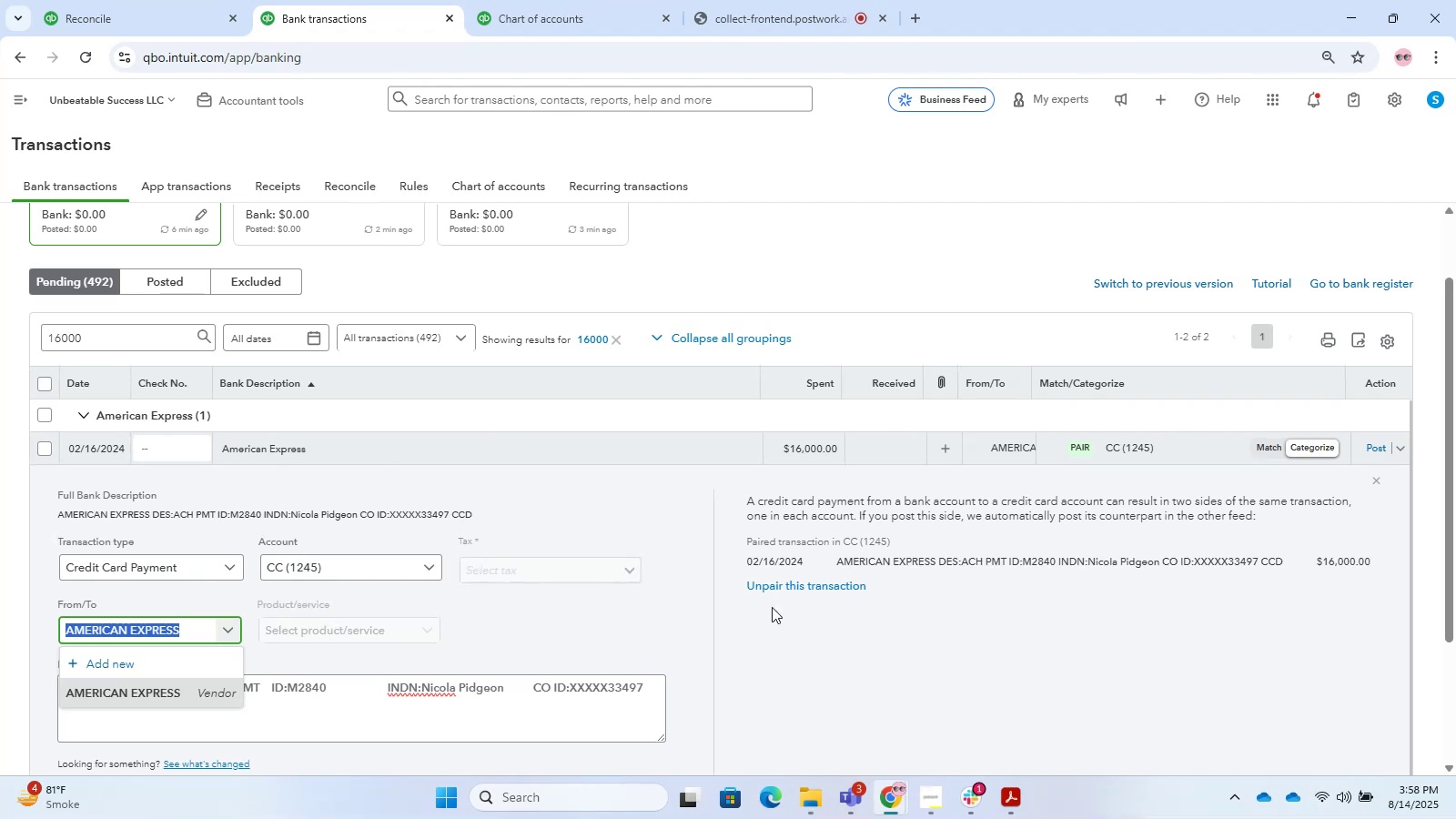 
left_click([571, 606])
 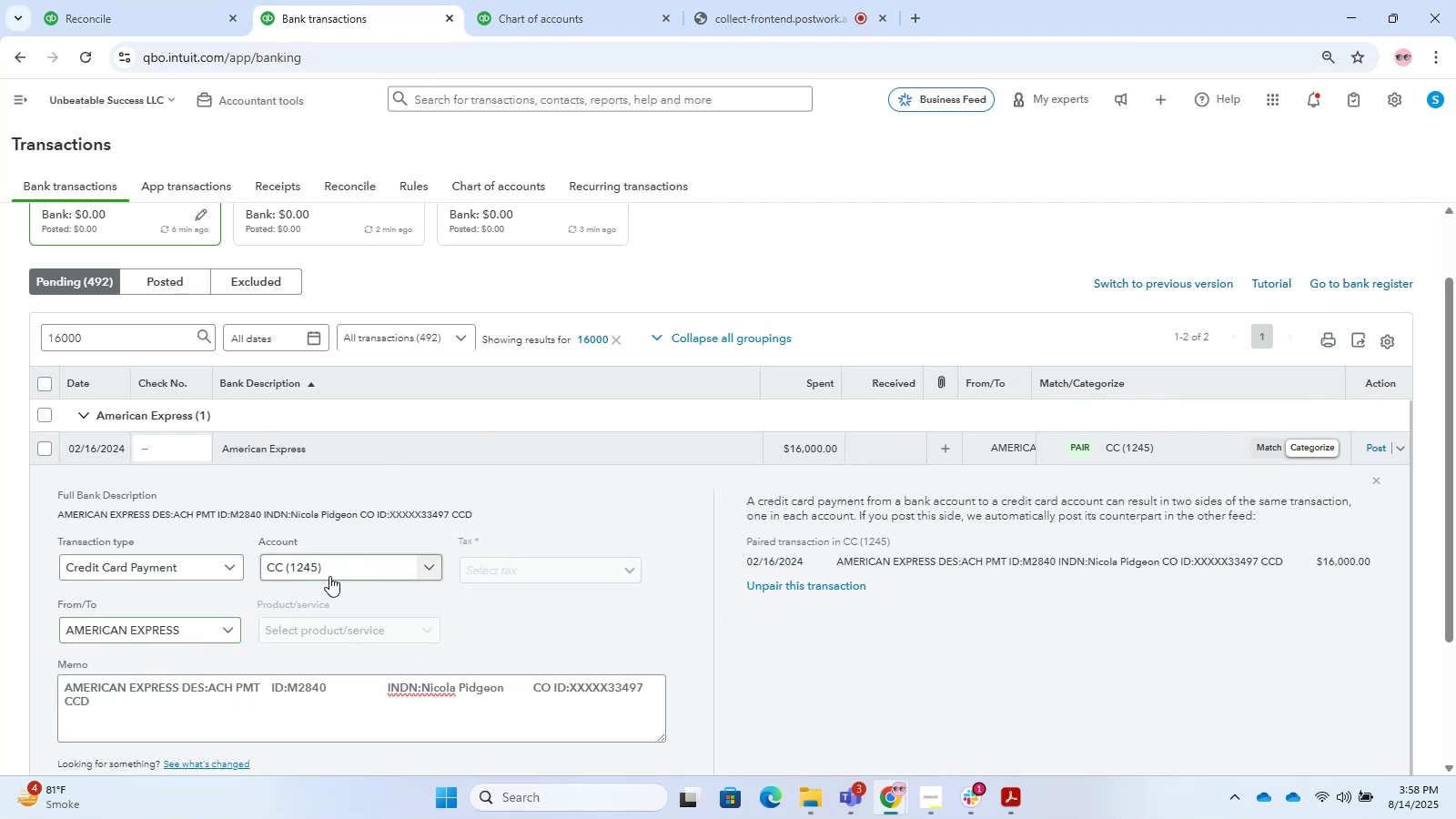 
double_click([331, 575])
 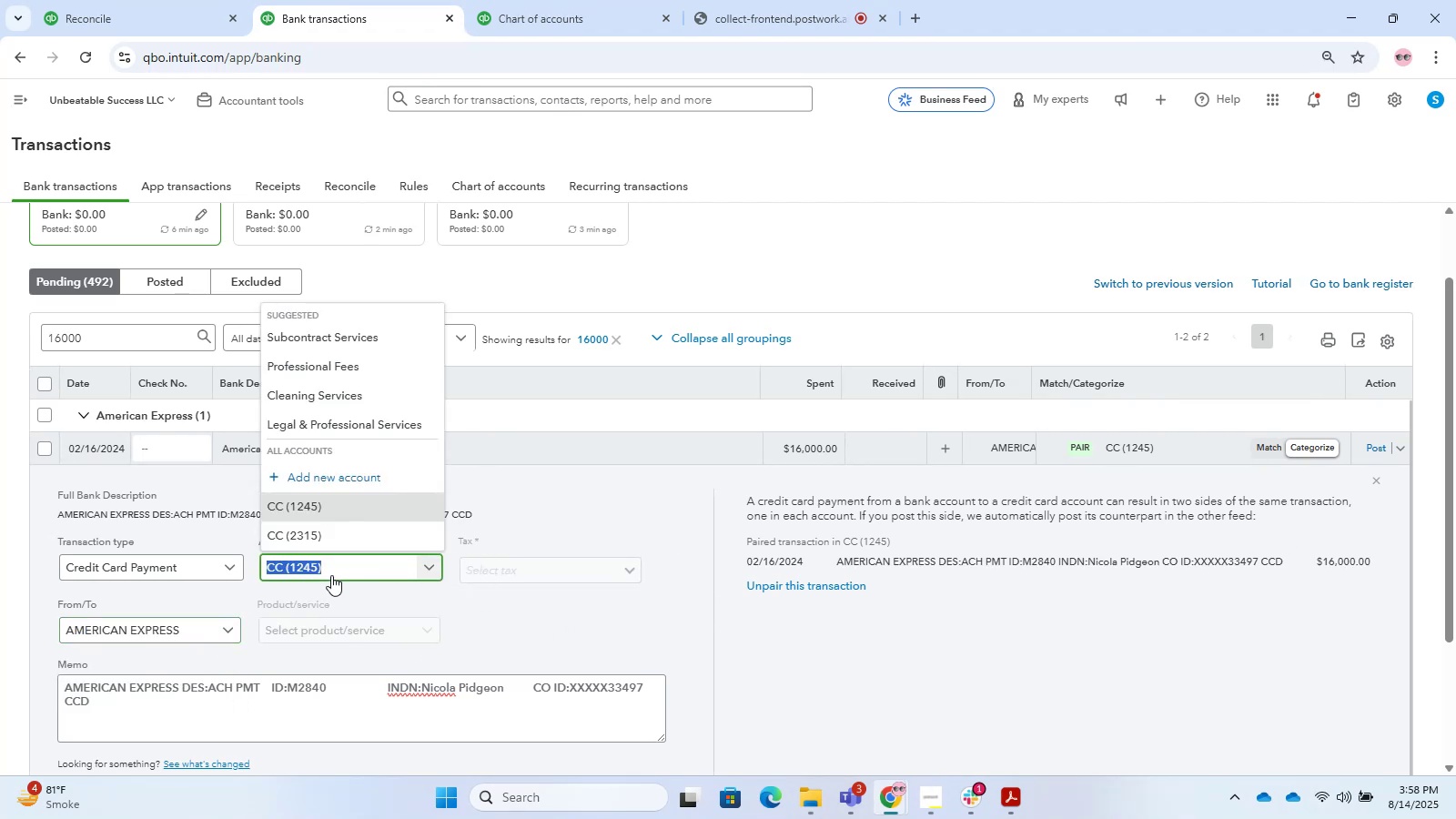 
type(tarnsfer)
 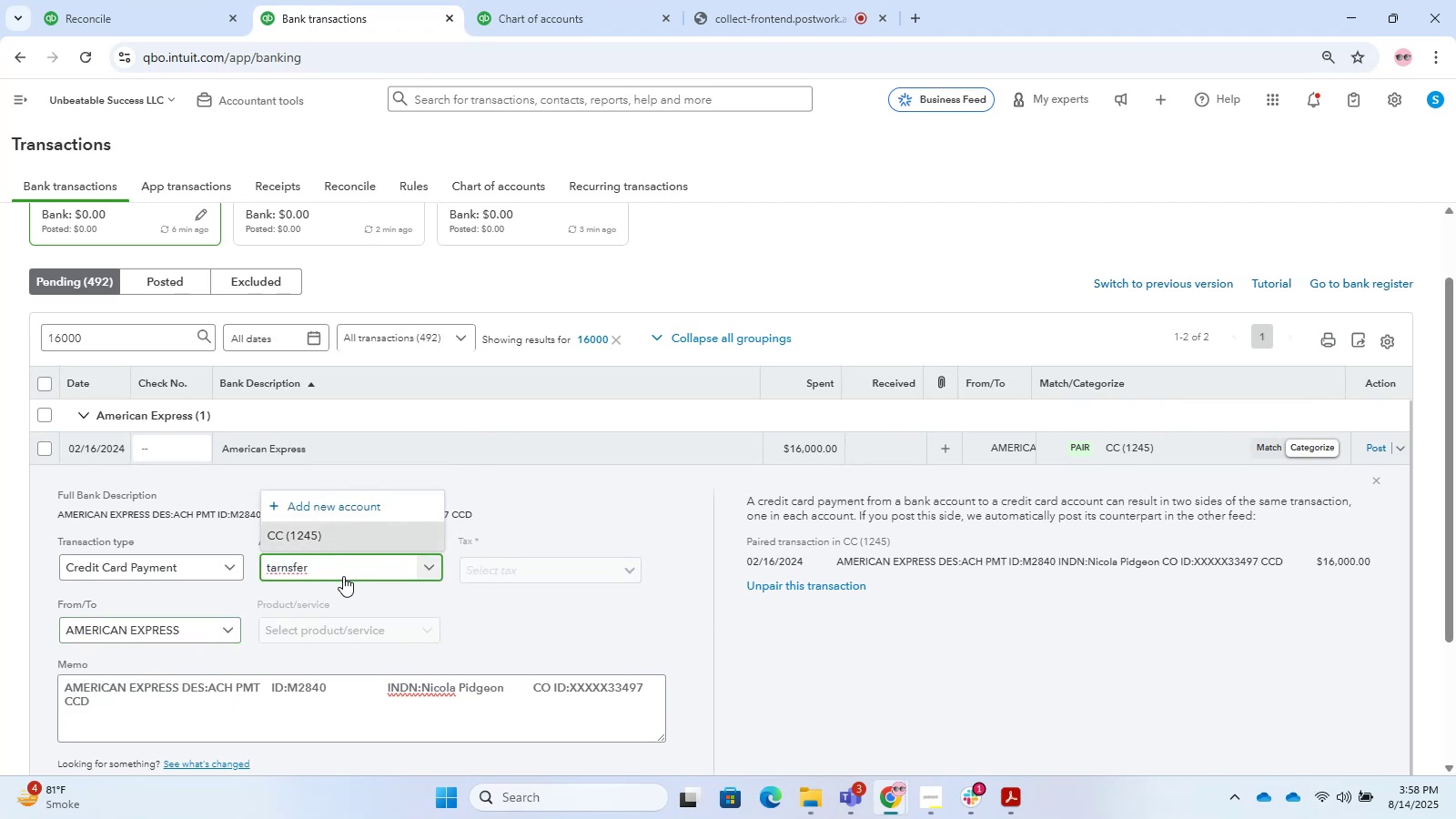 
left_click([561, 659])
 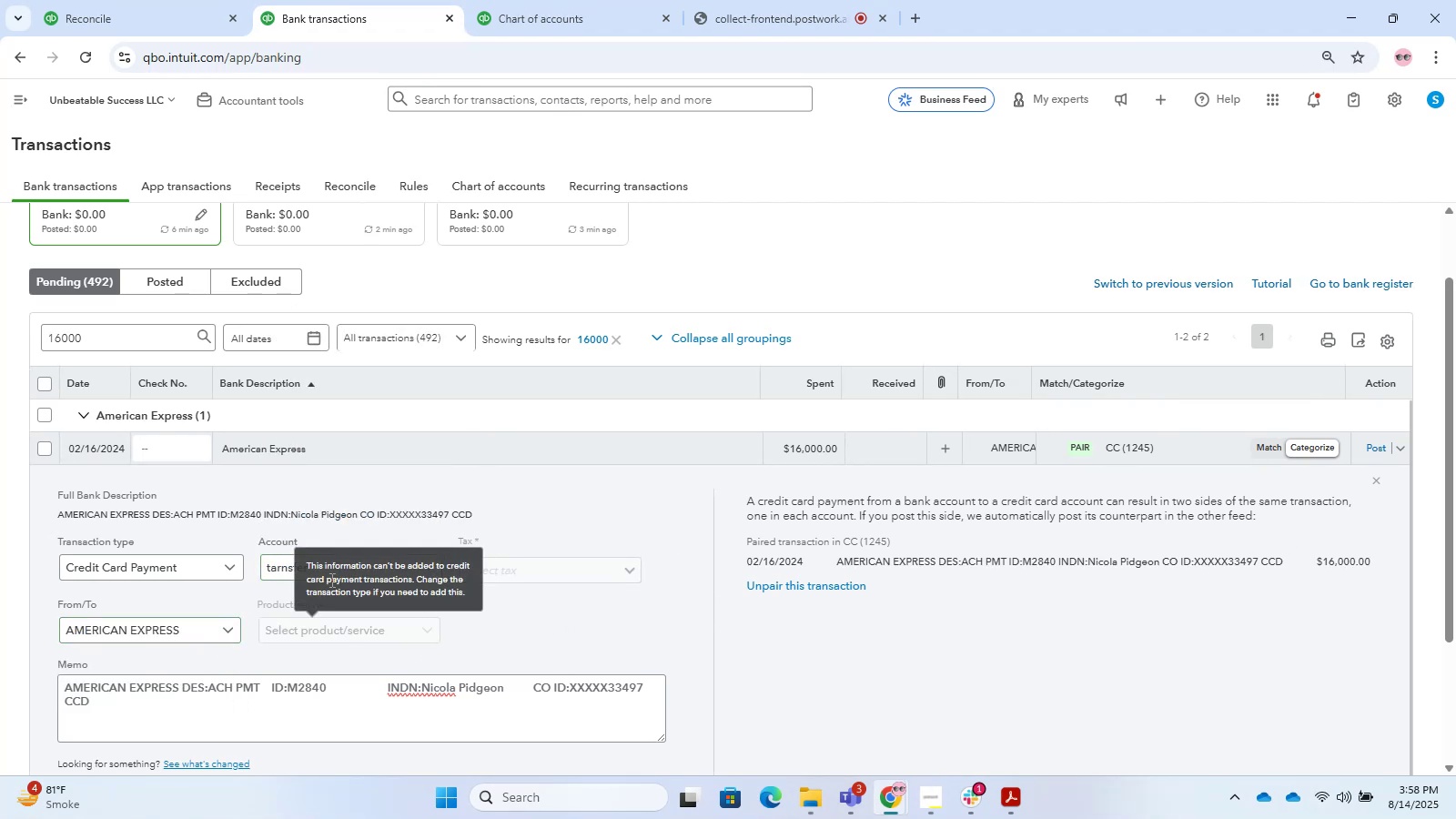 
left_click([326, 579])
 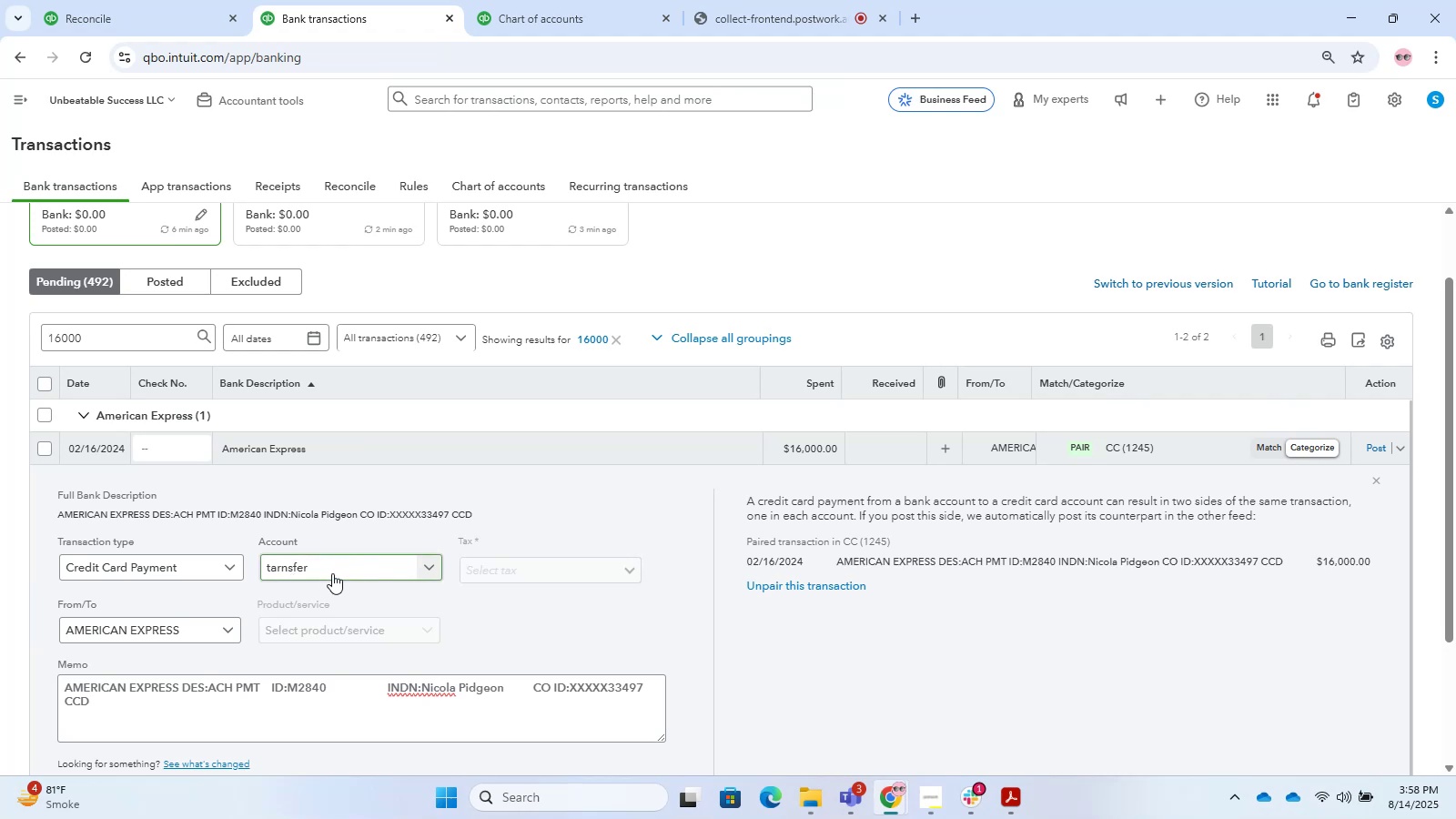 
left_click([310, 565])
 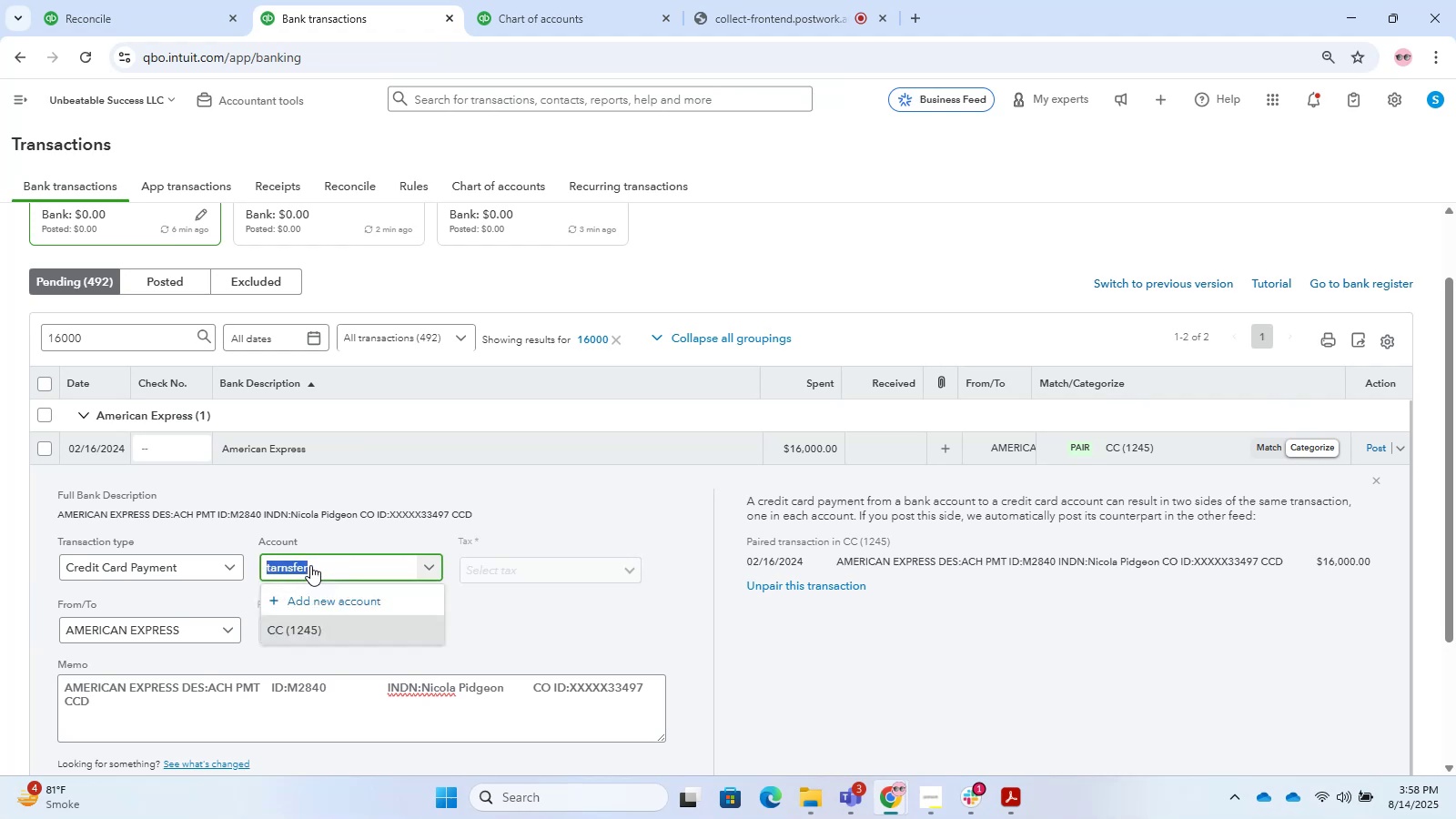 
type(Trnsfer)
 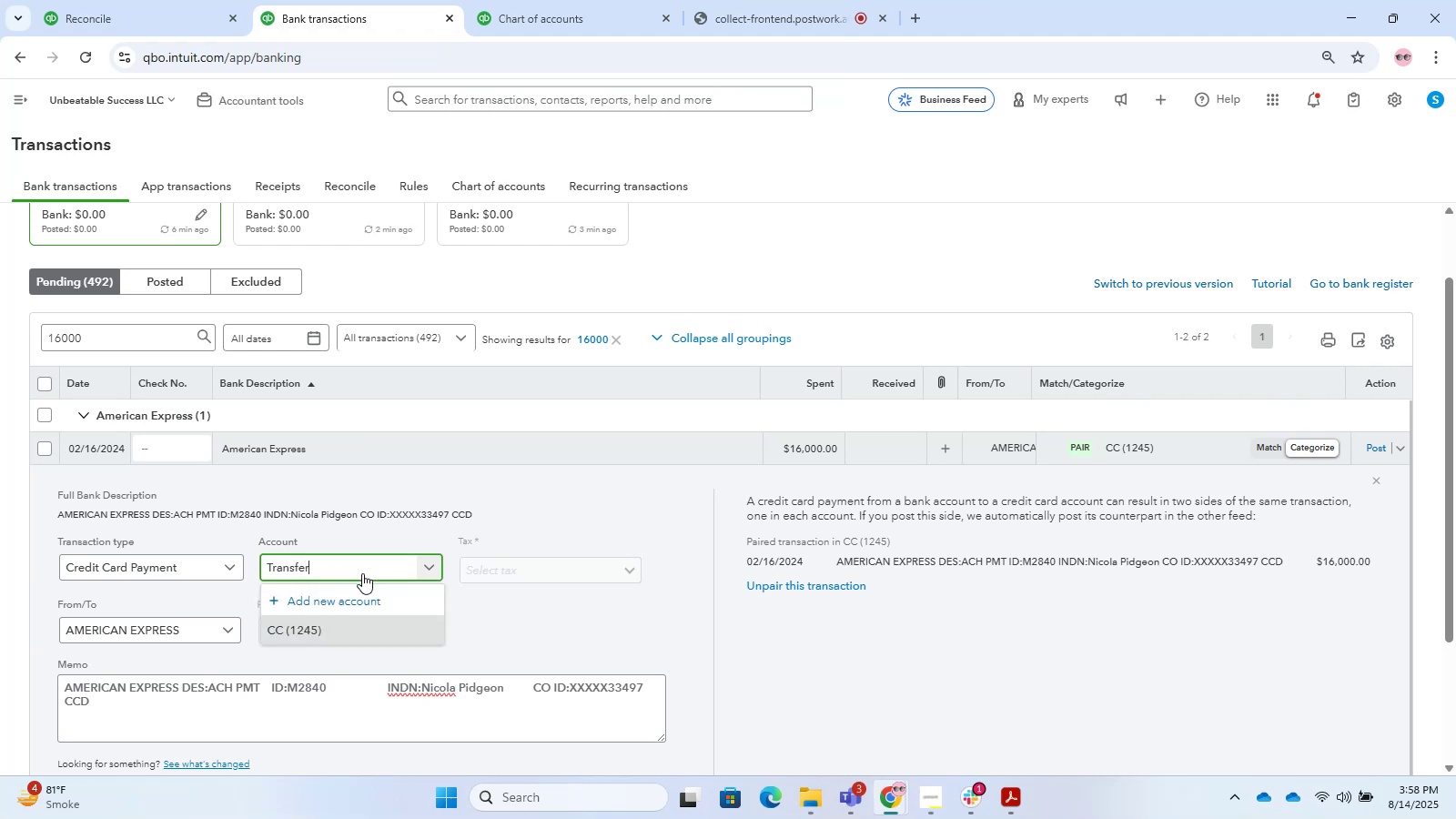 
hold_key(key=A, duration=0.31)
 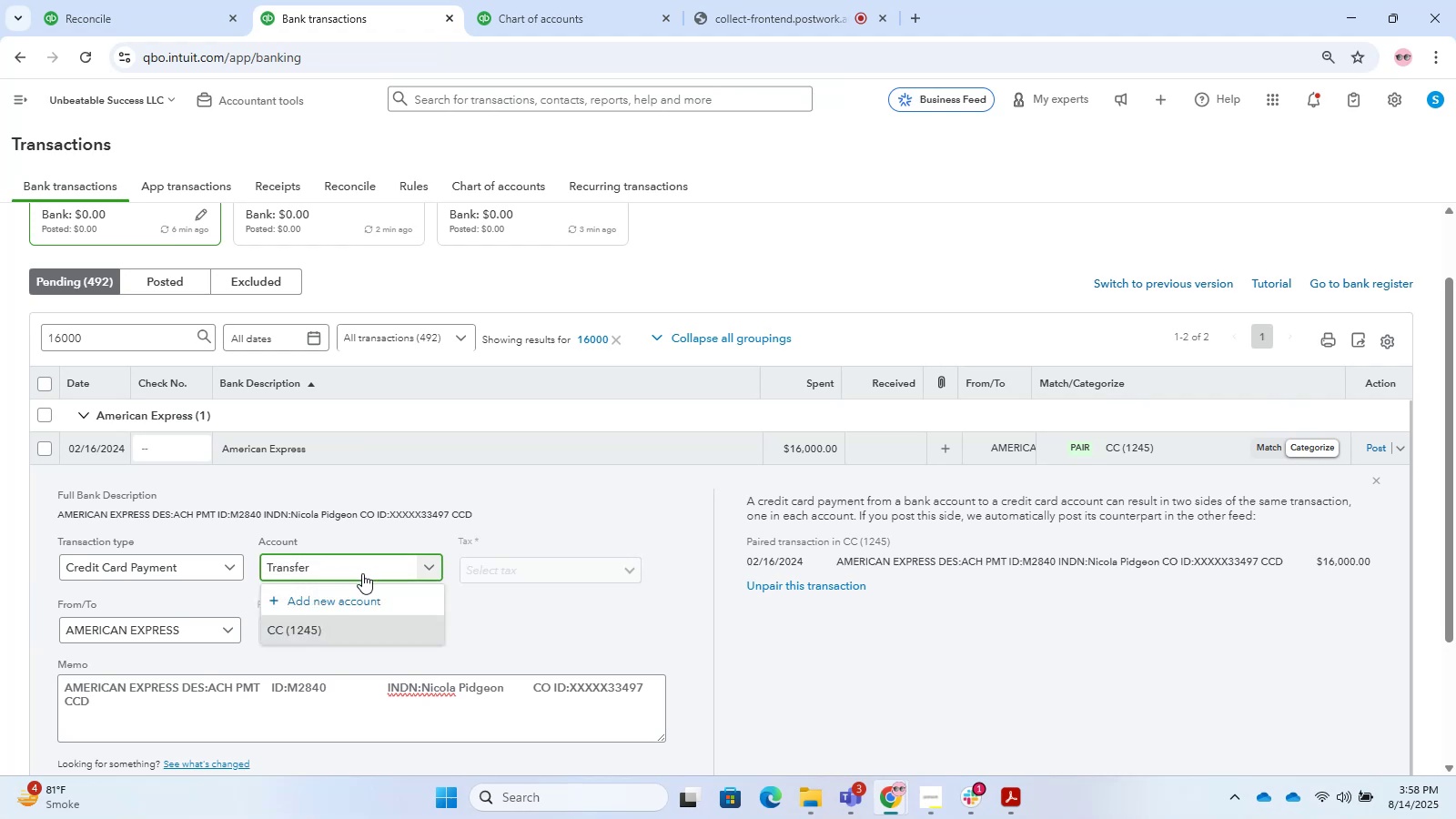 
left_click([323, 593])
 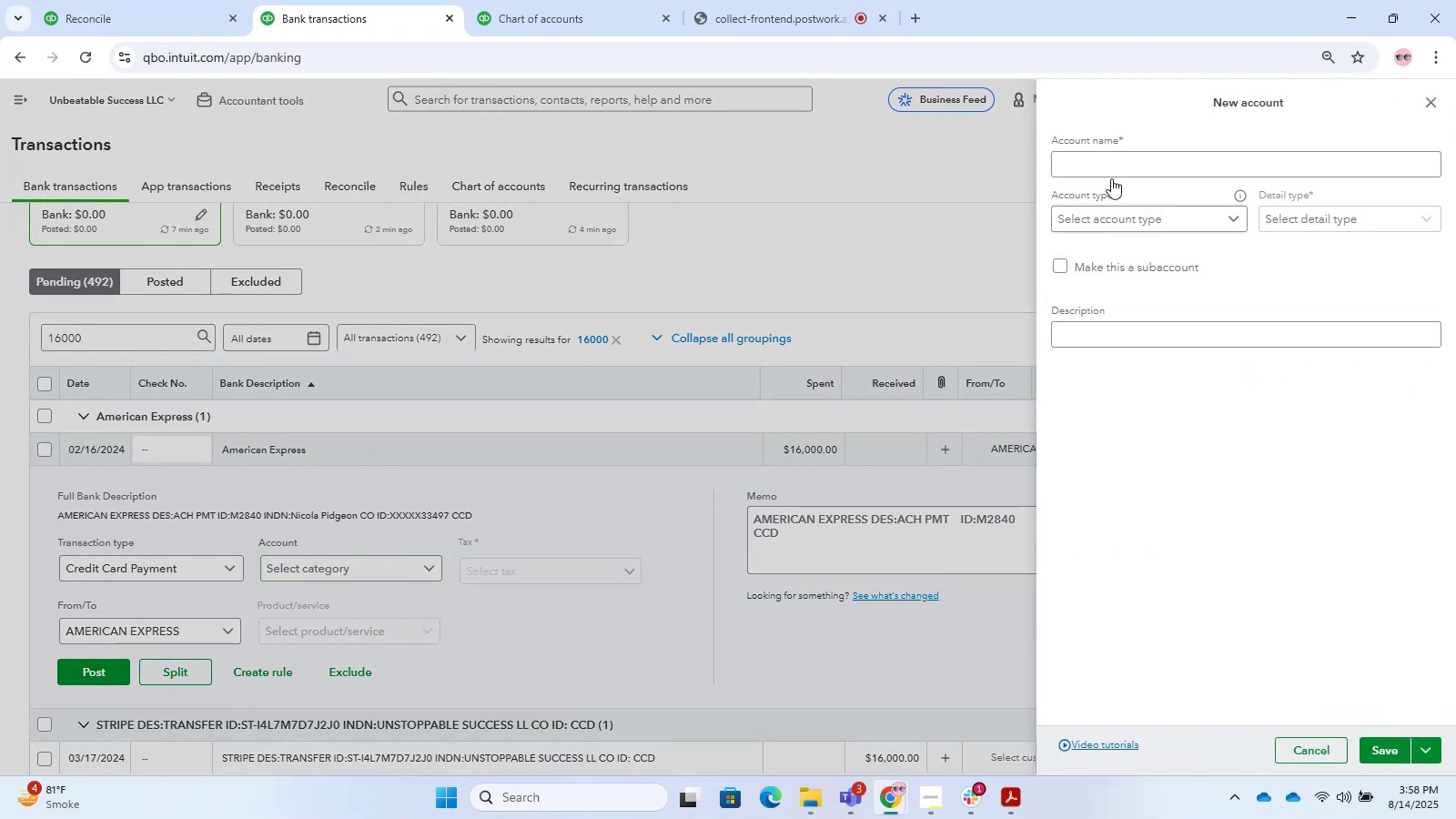 
left_click([1120, 168])
 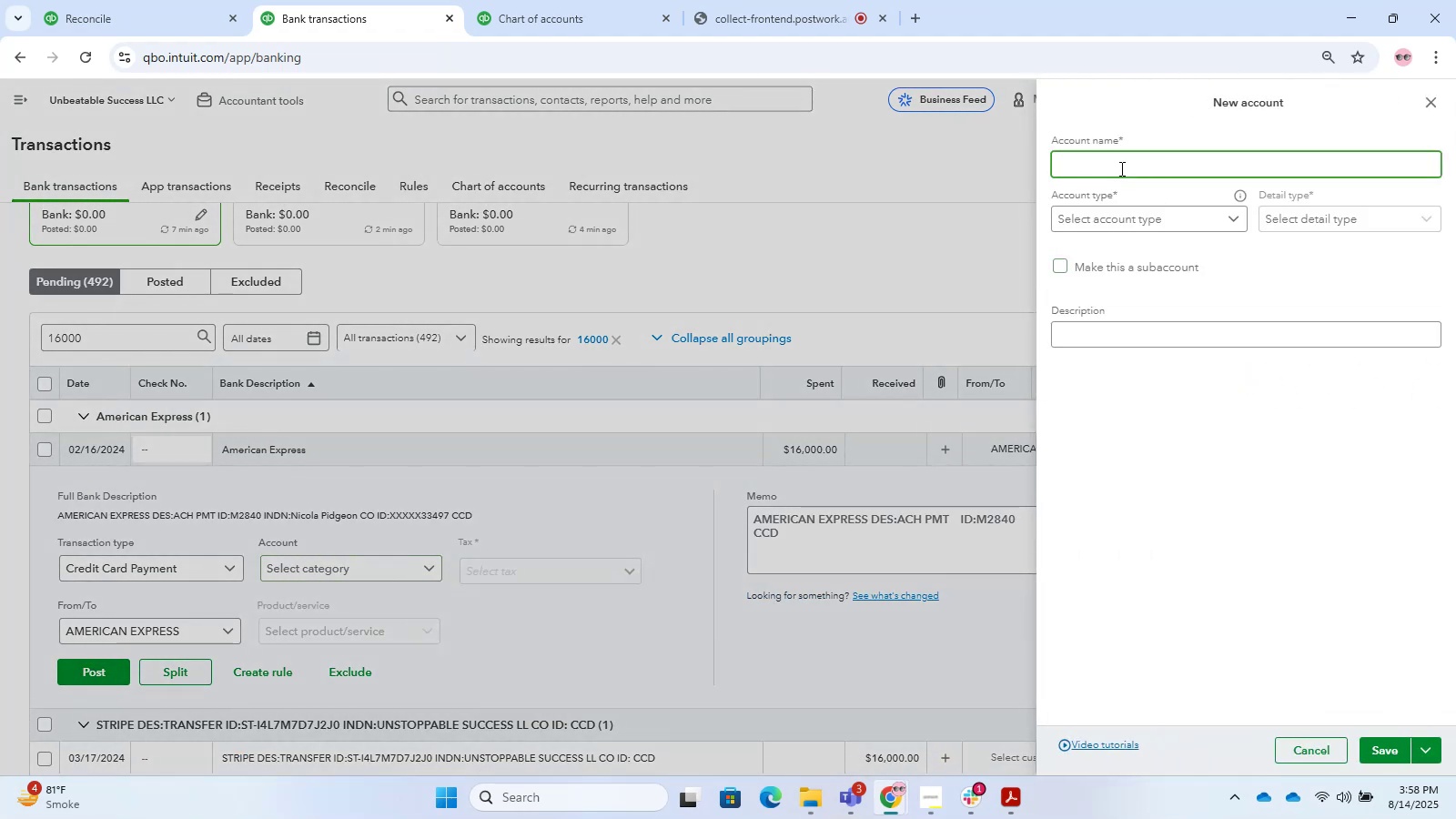 
type(Transfer)
 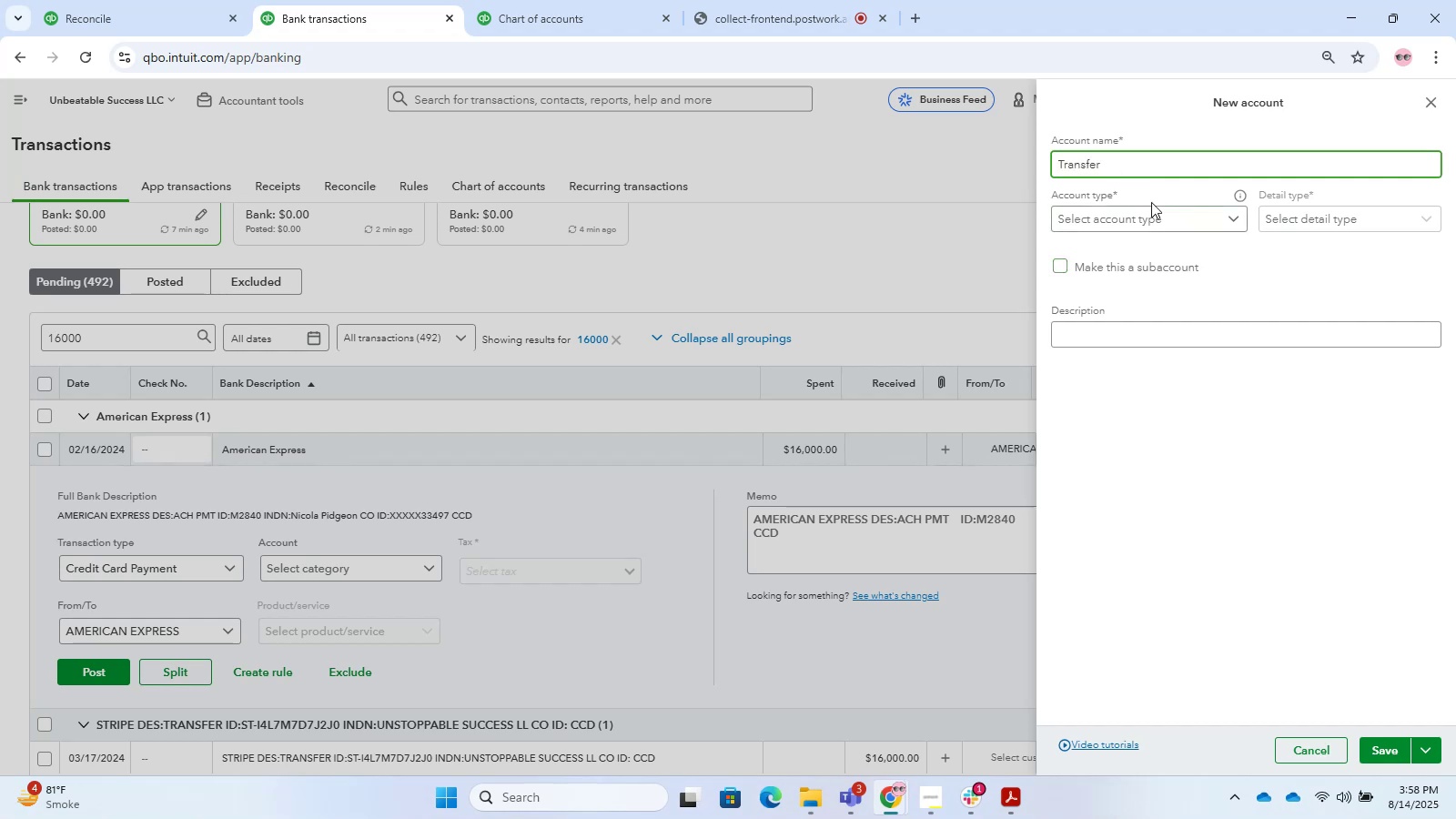 
left_click([1166, 224])
 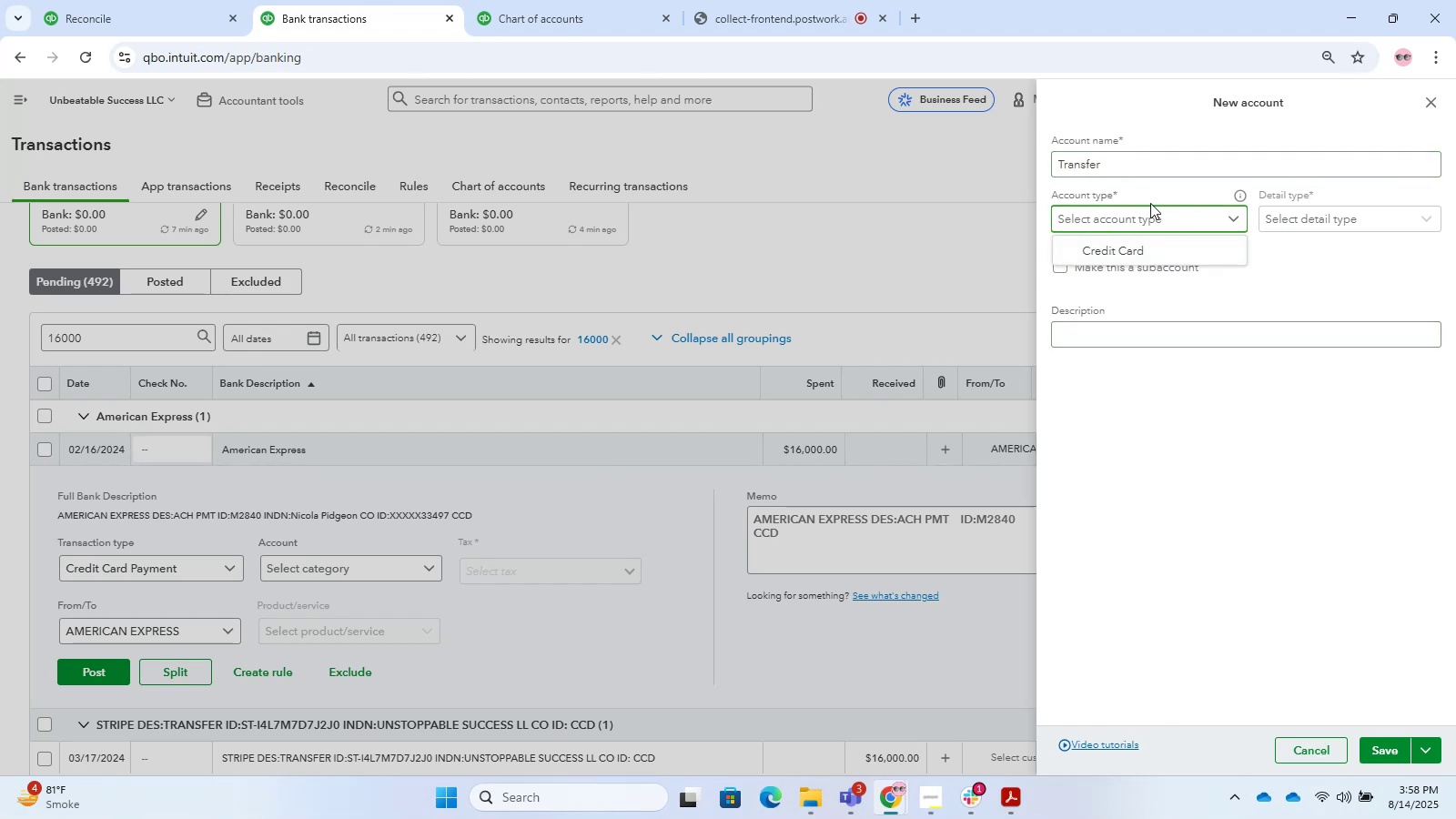 
left_click([1148, 211])
 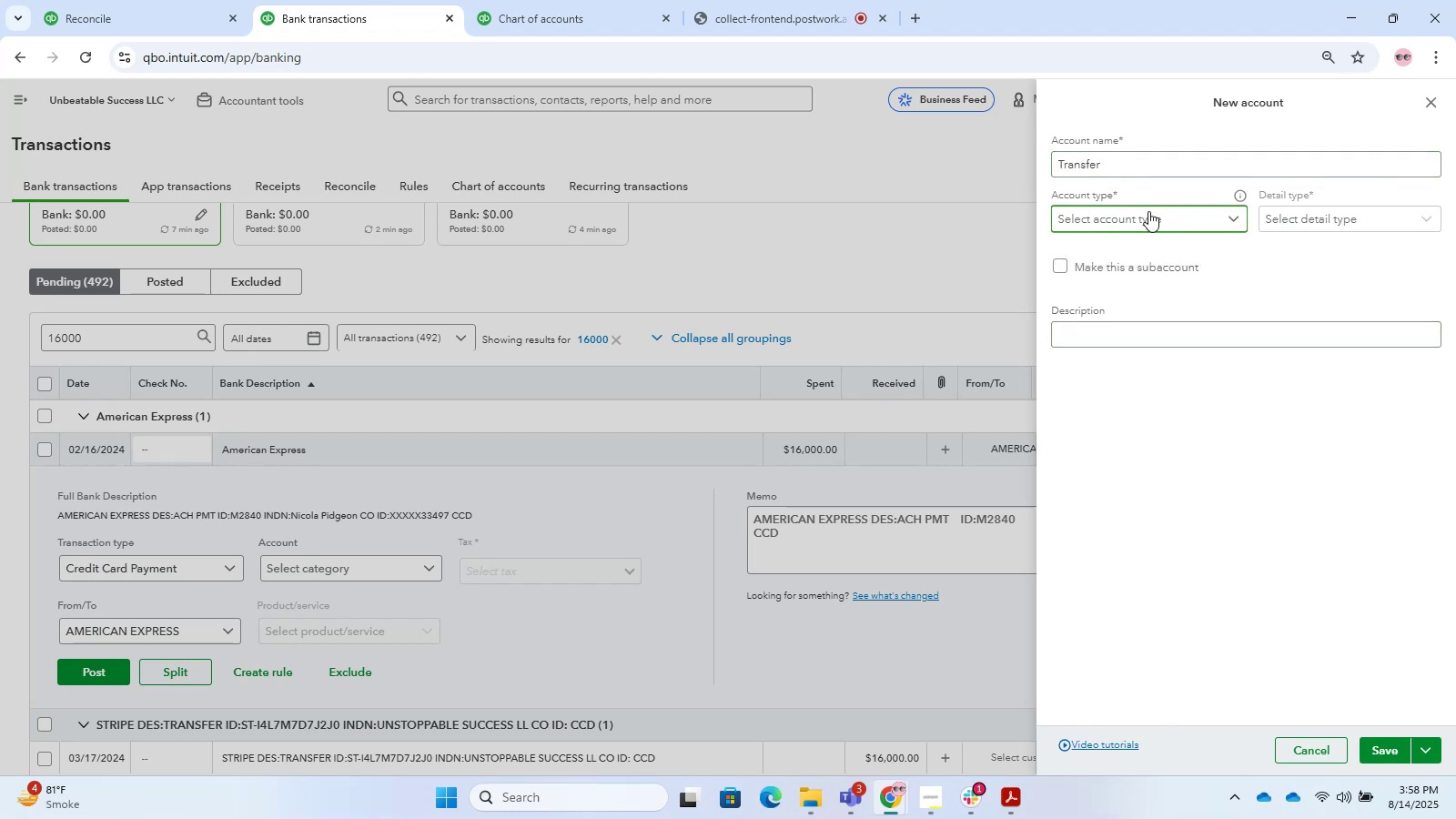 
left_click([1148, 211])
 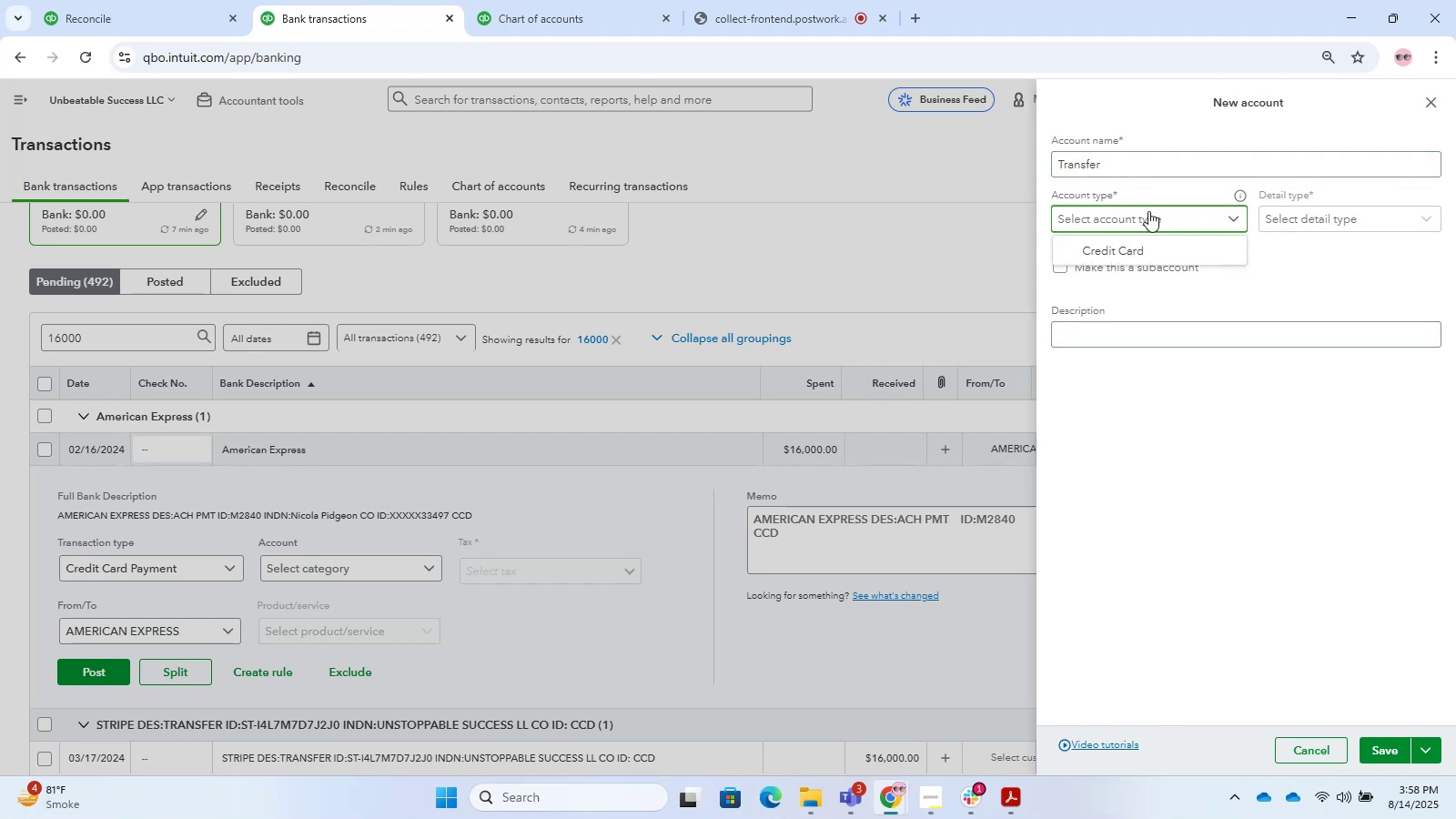 
left_click([1148, 211])
 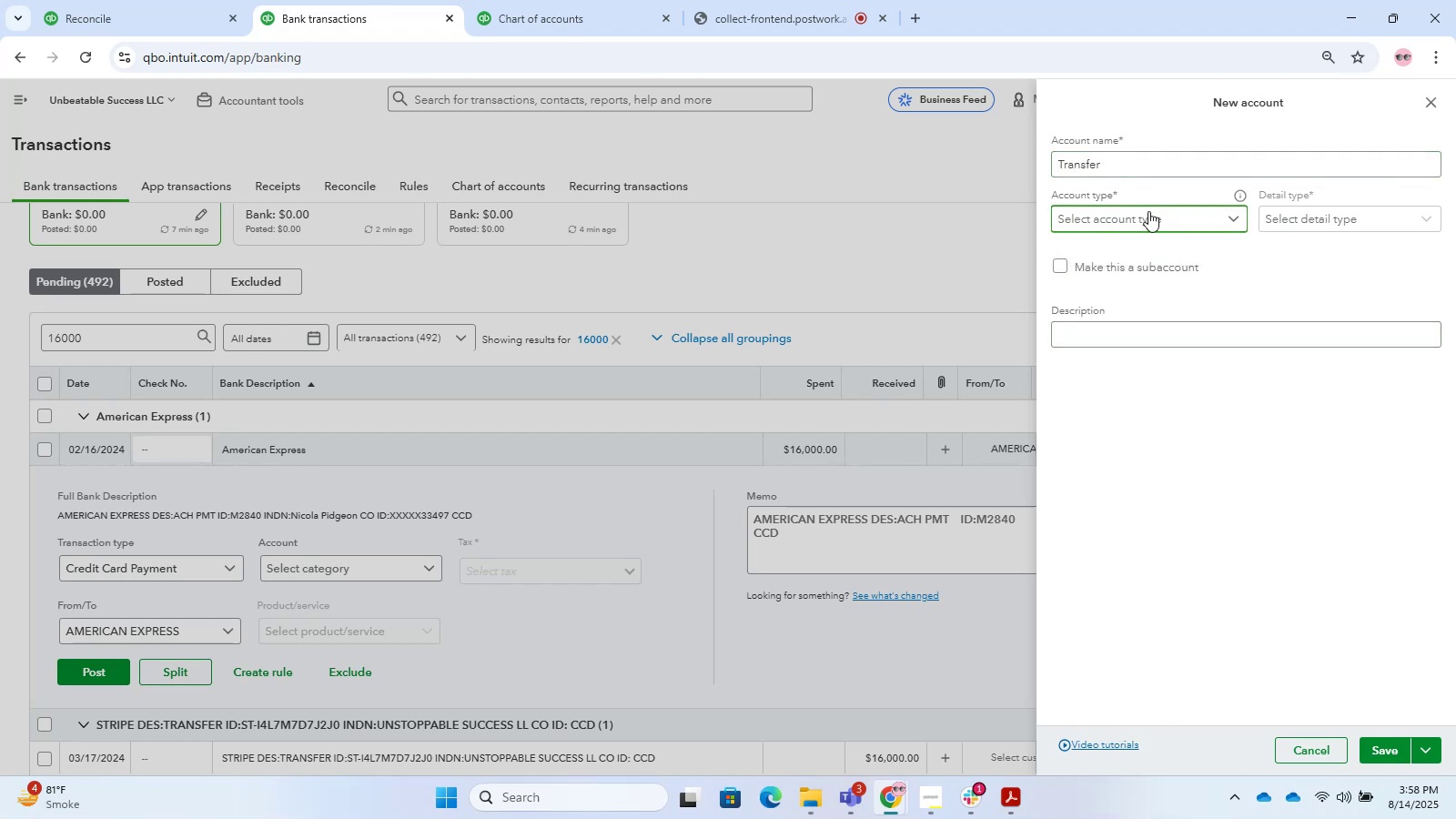 
left_click([1148, 211])
 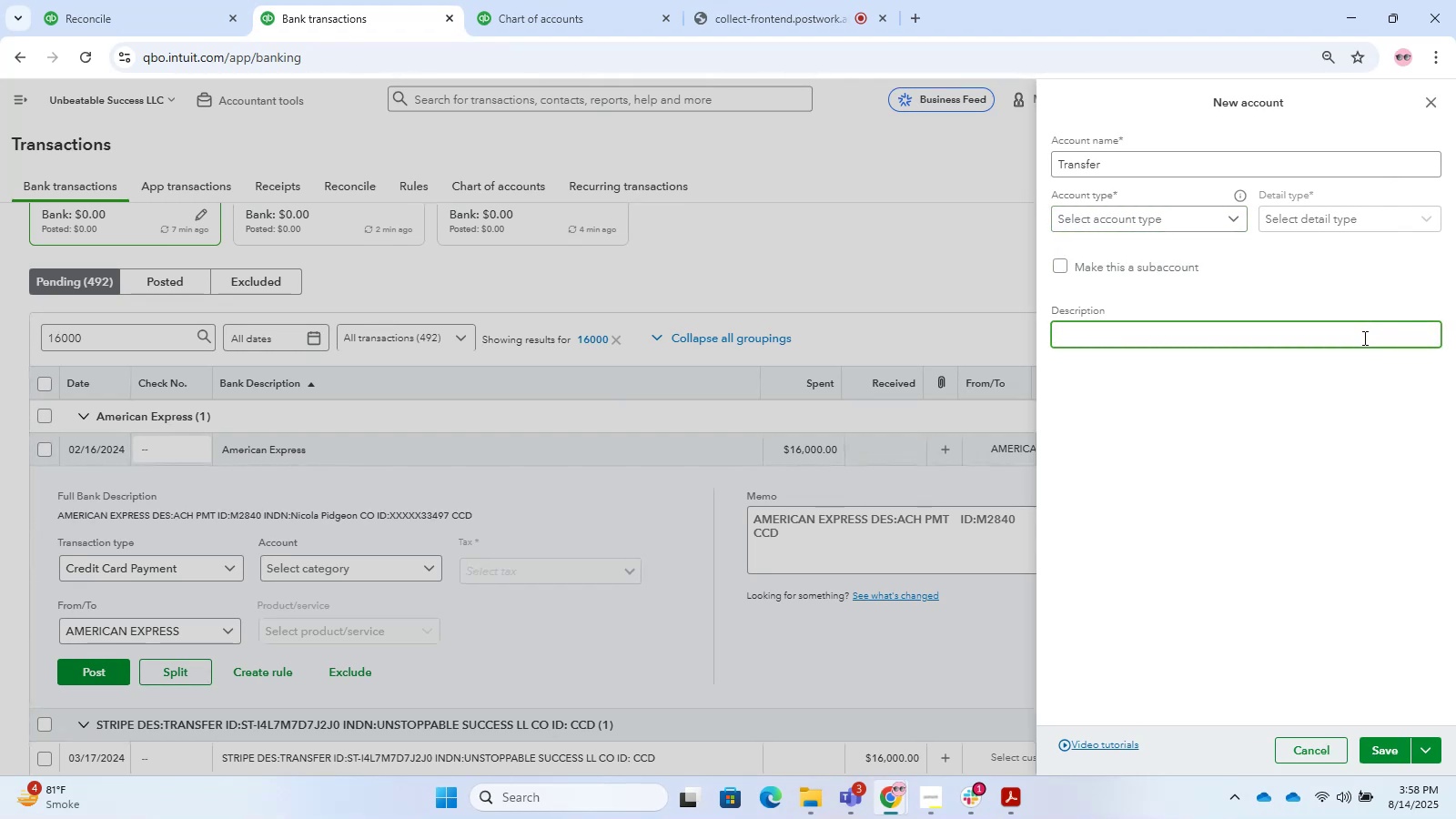 
wait(5.69)
 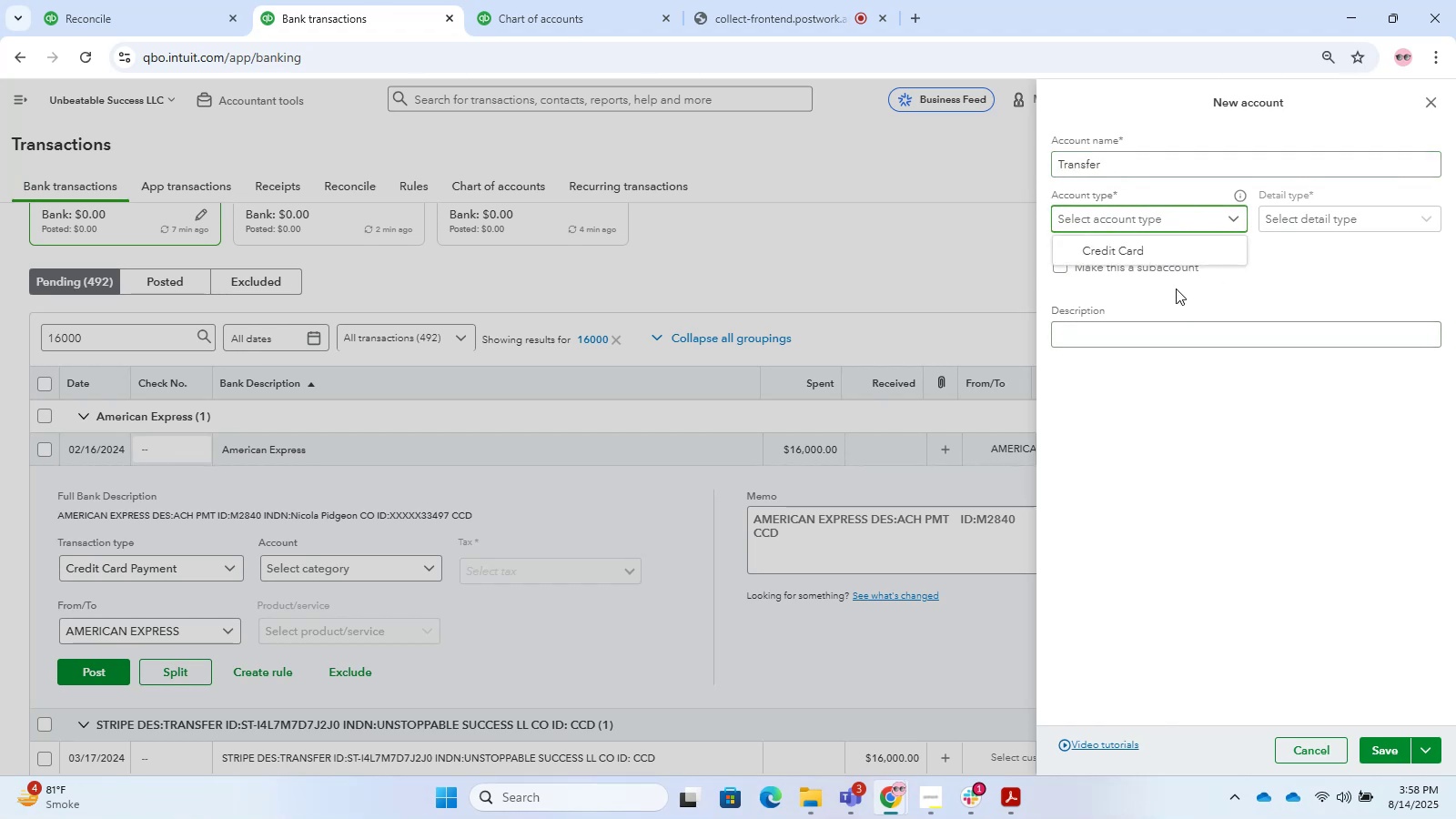 
left_click([132, 509])
 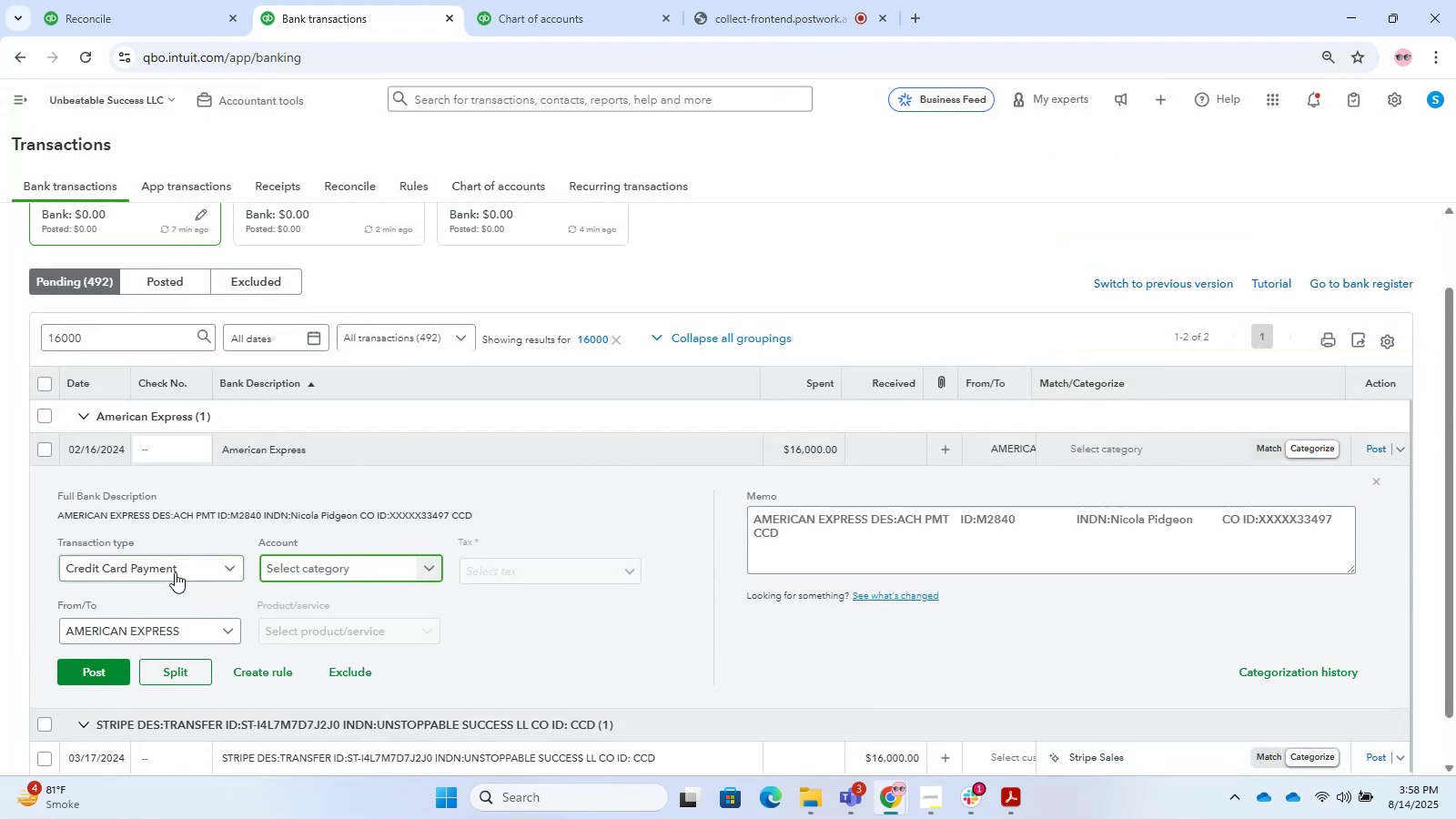 
left_click([179, 566])
 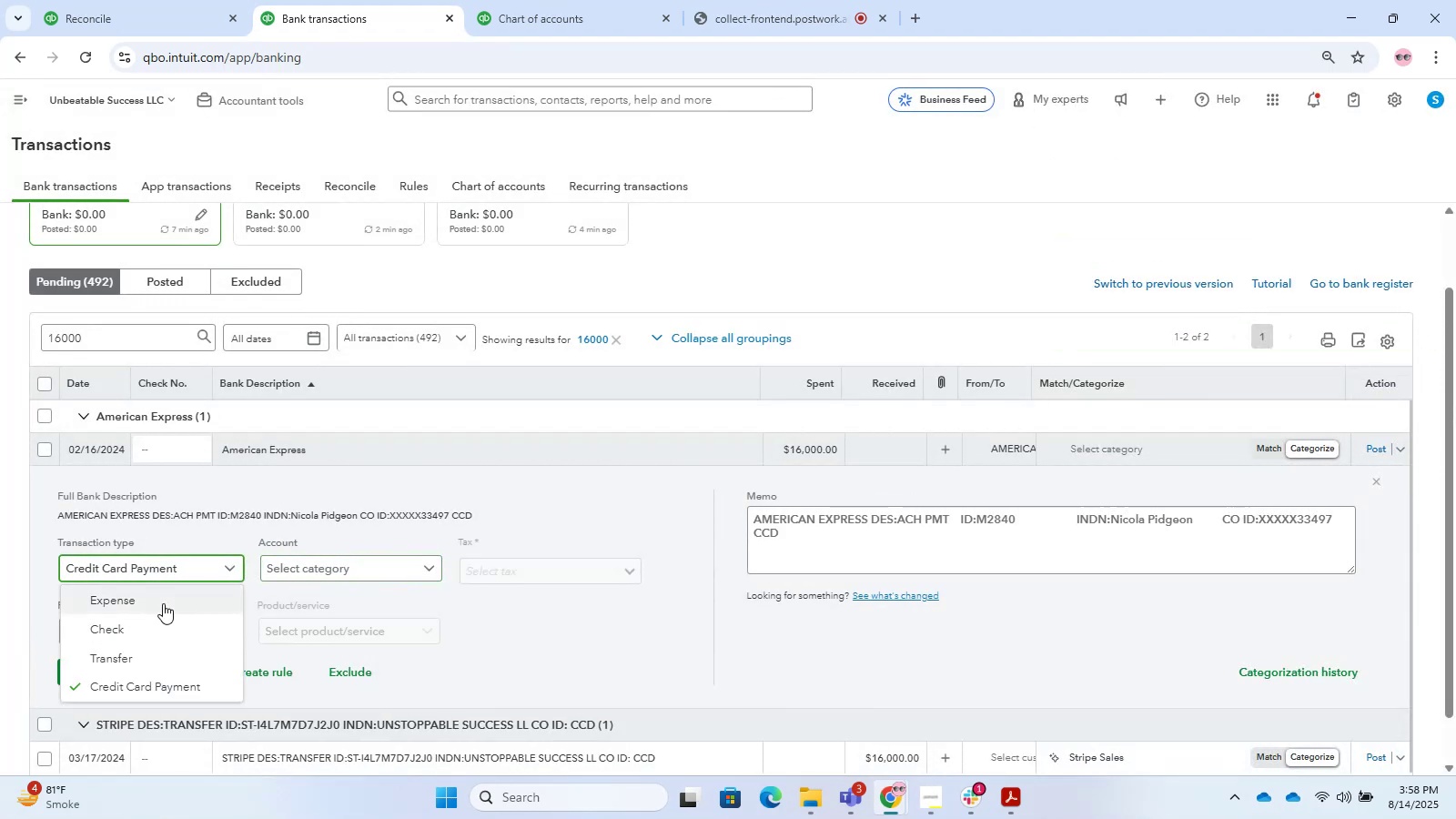 
left_click([160, 606])
 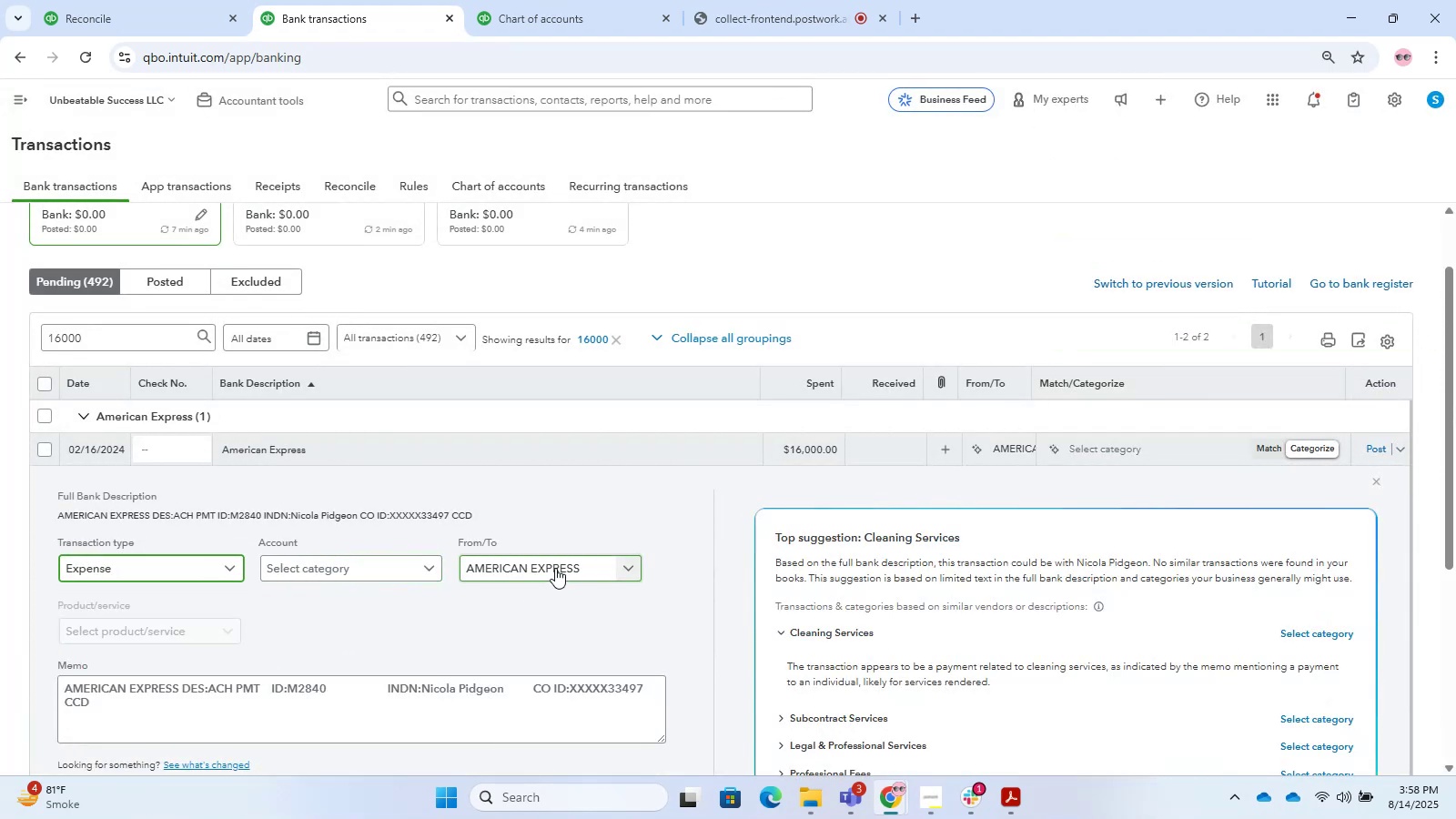 
left_click([336, 566])
 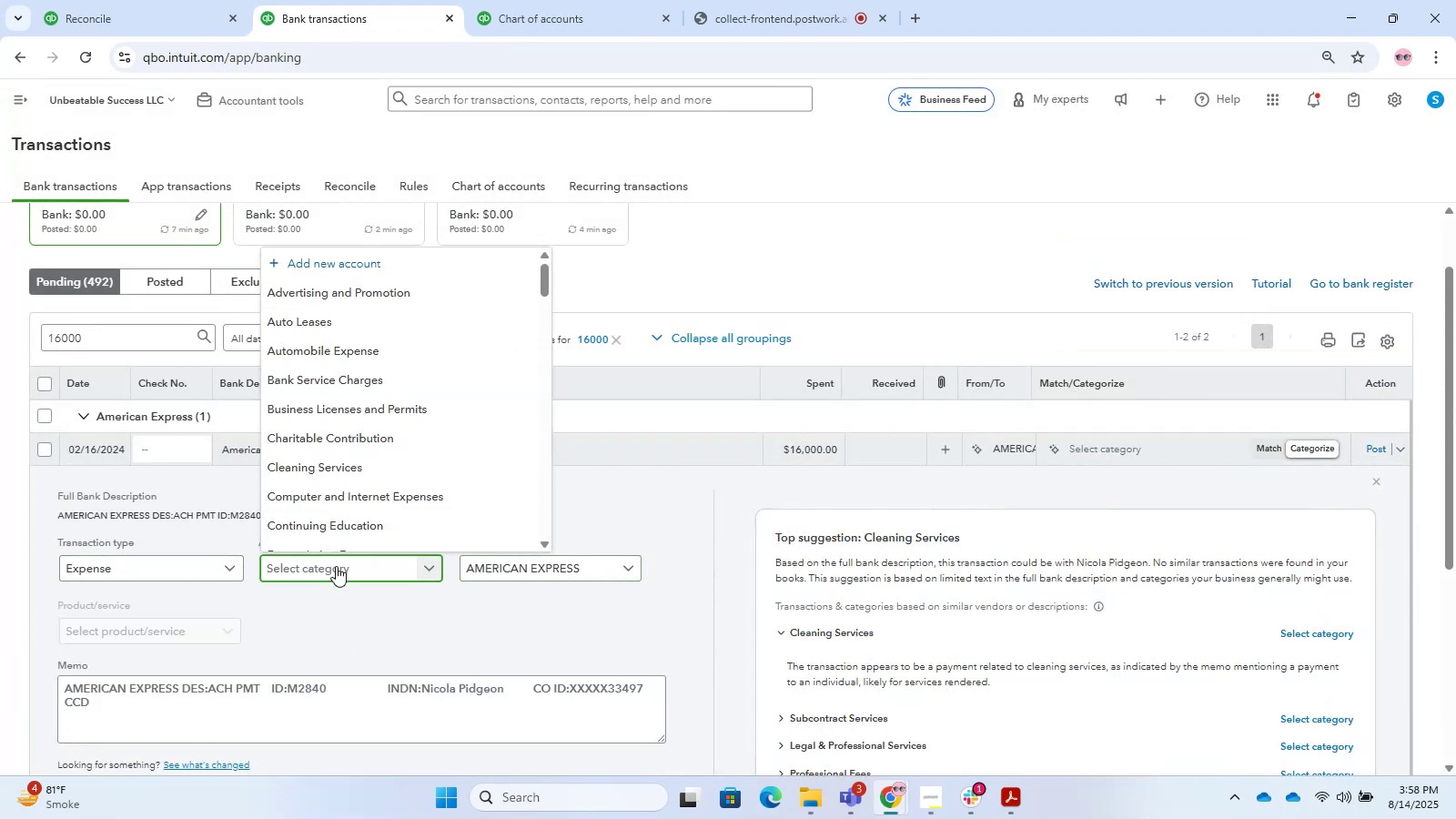 
type(Trns)
 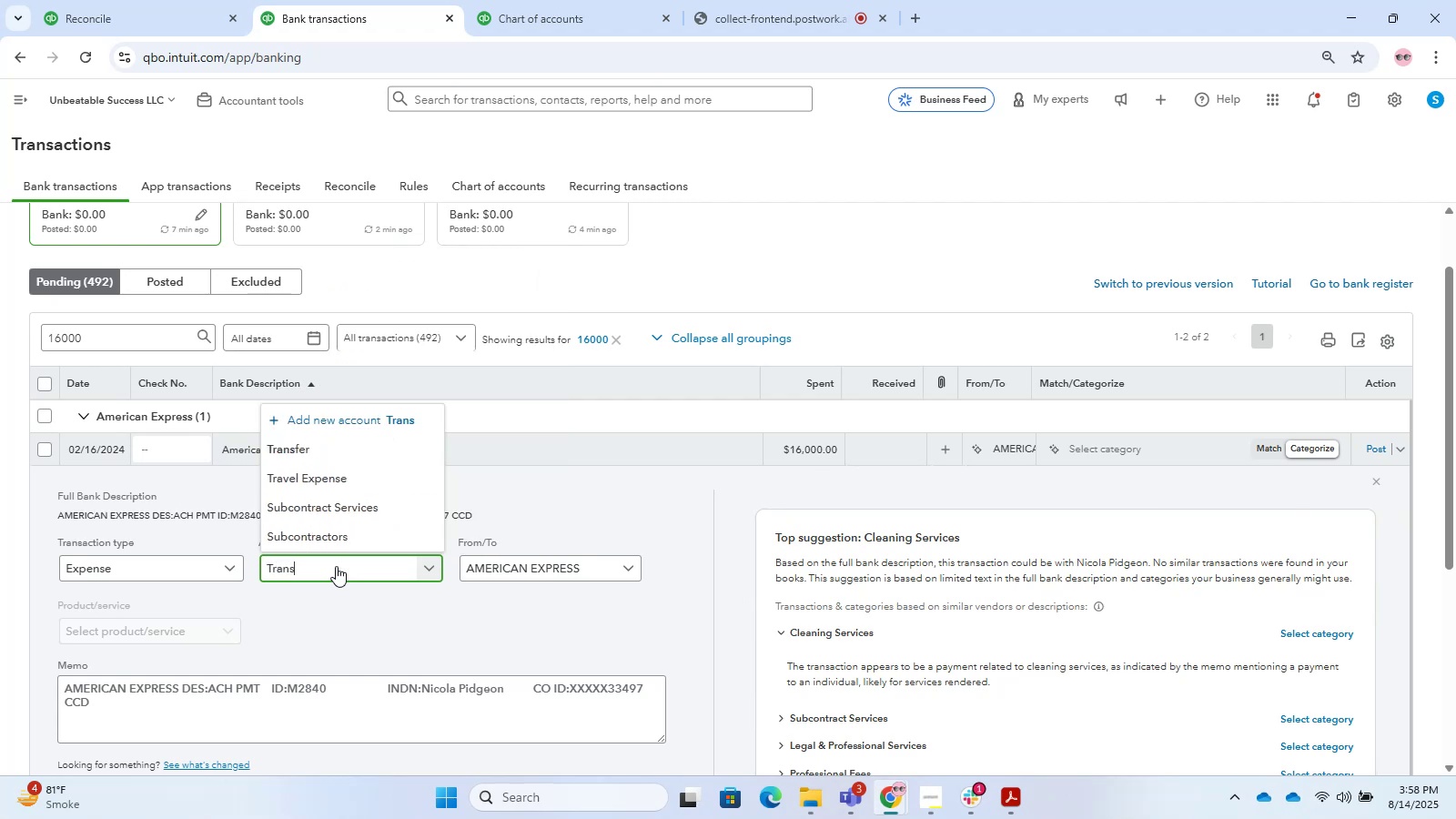 
hold_key(key=A, duration=0.35)
 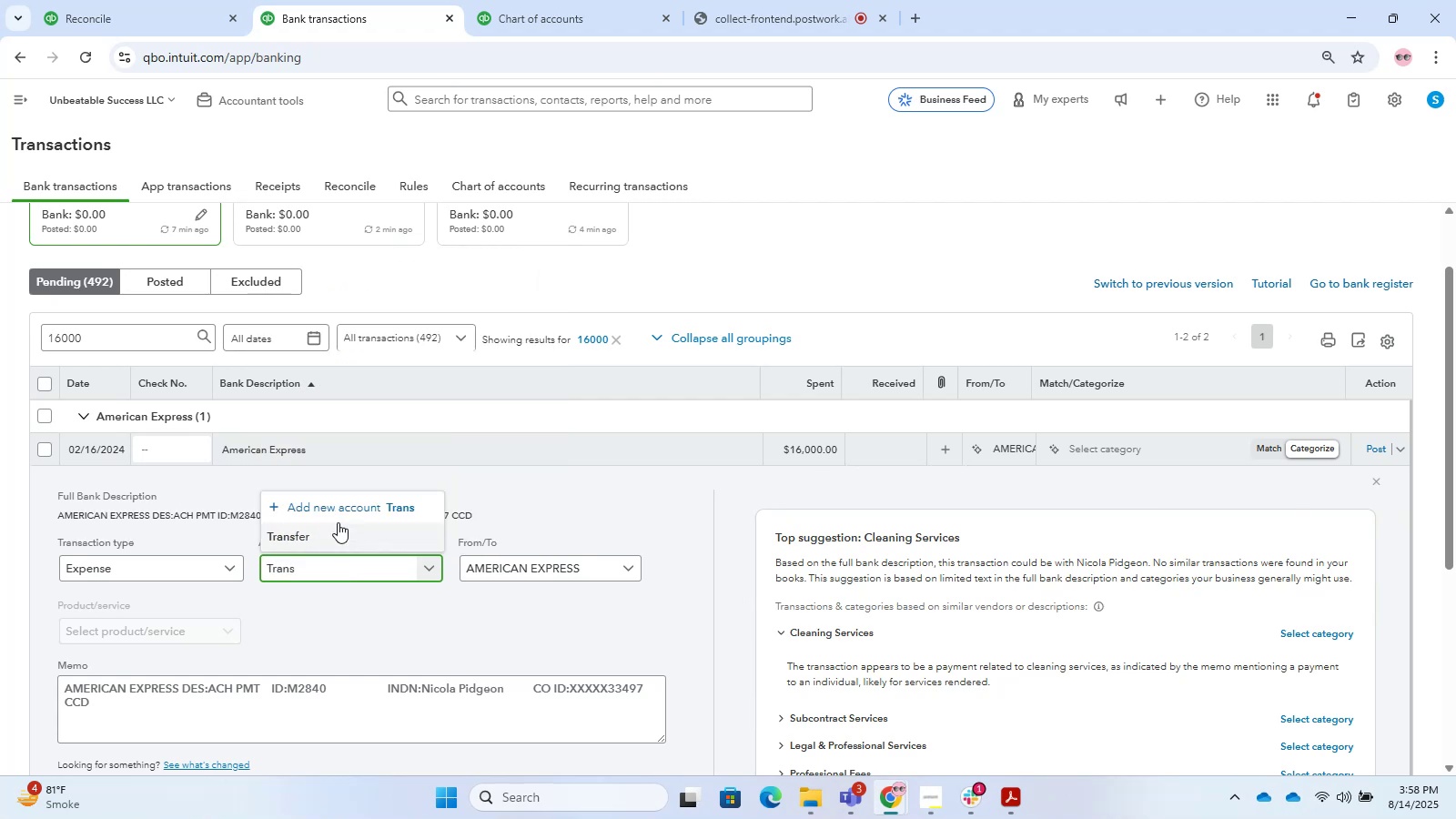 
left_click([327, 522])
 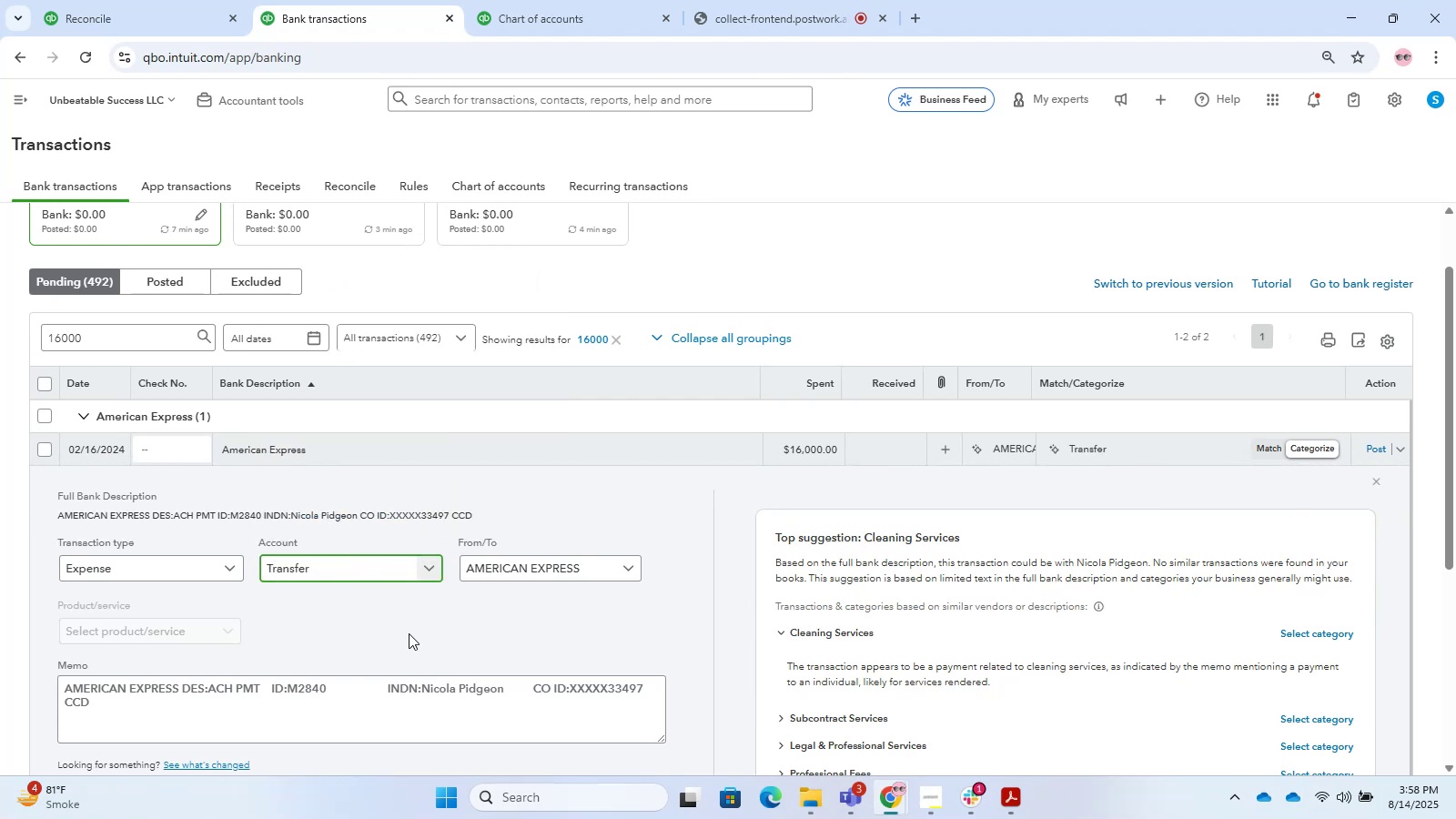 
scroll: coordinate [123, 577], scroll_direction: down, amount: 6.0
 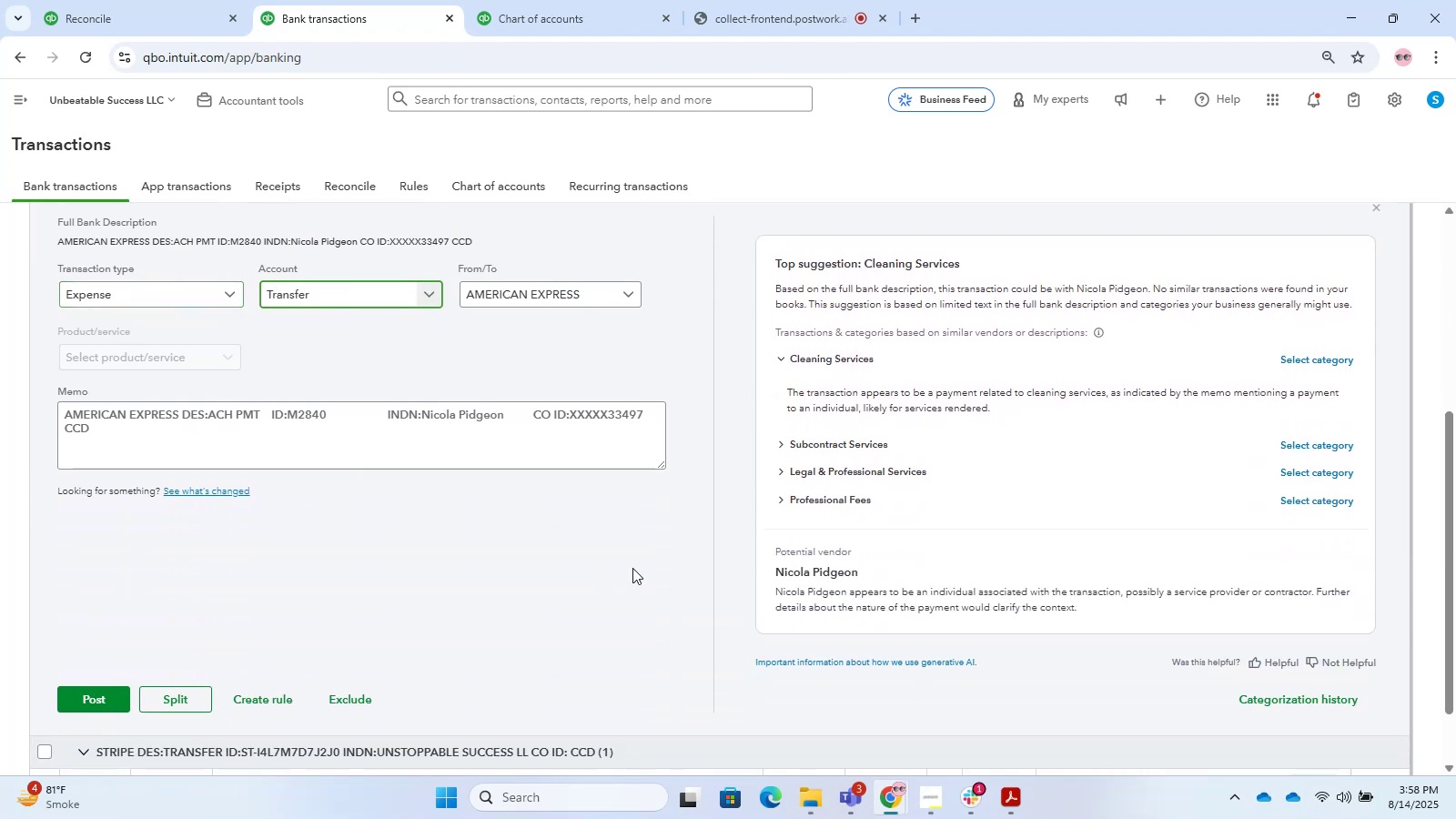 
scroll: coordinate [592, 527], scroll_direction: up, amount: 1.0
 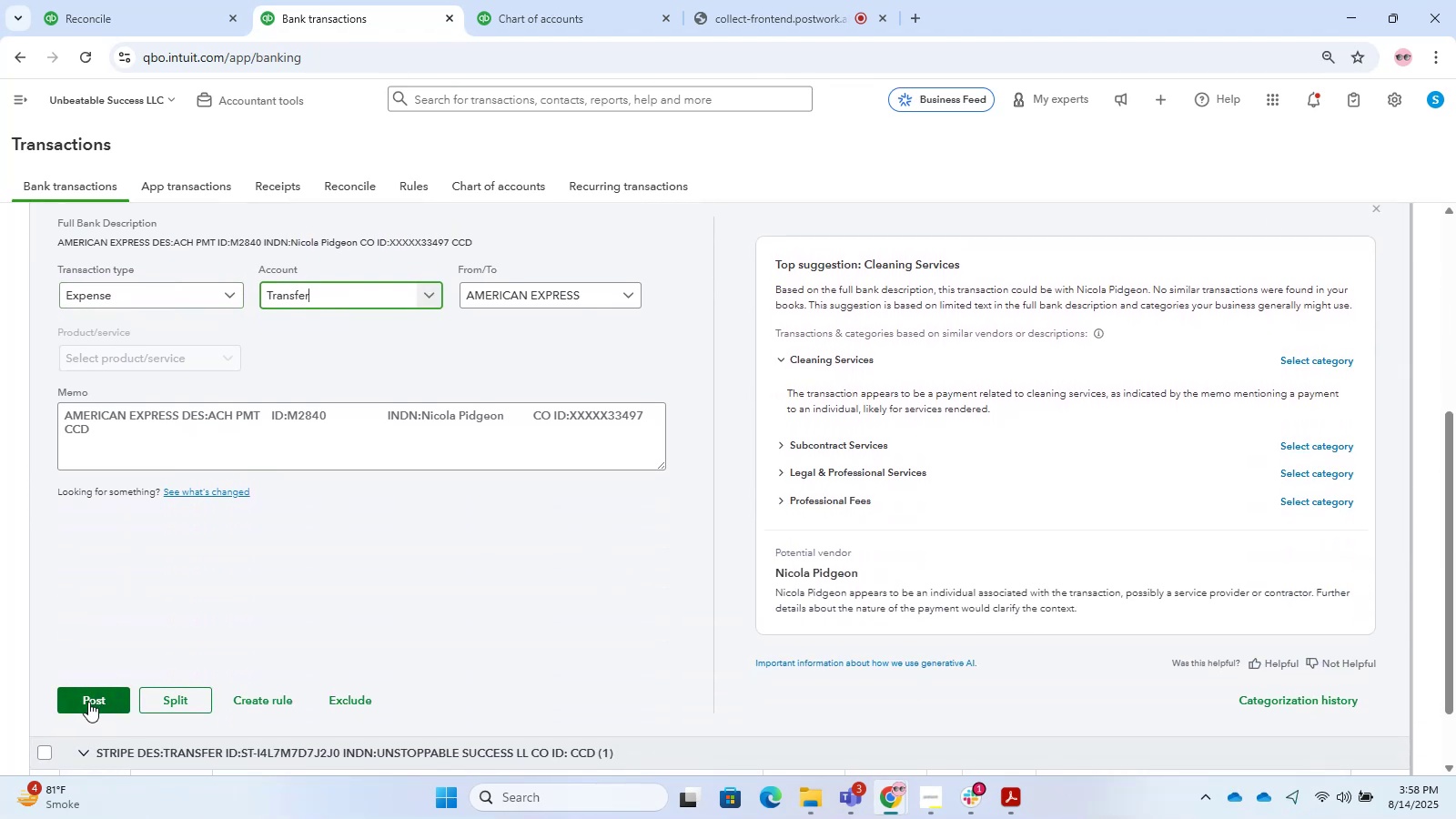 
left_click([88, 702])
 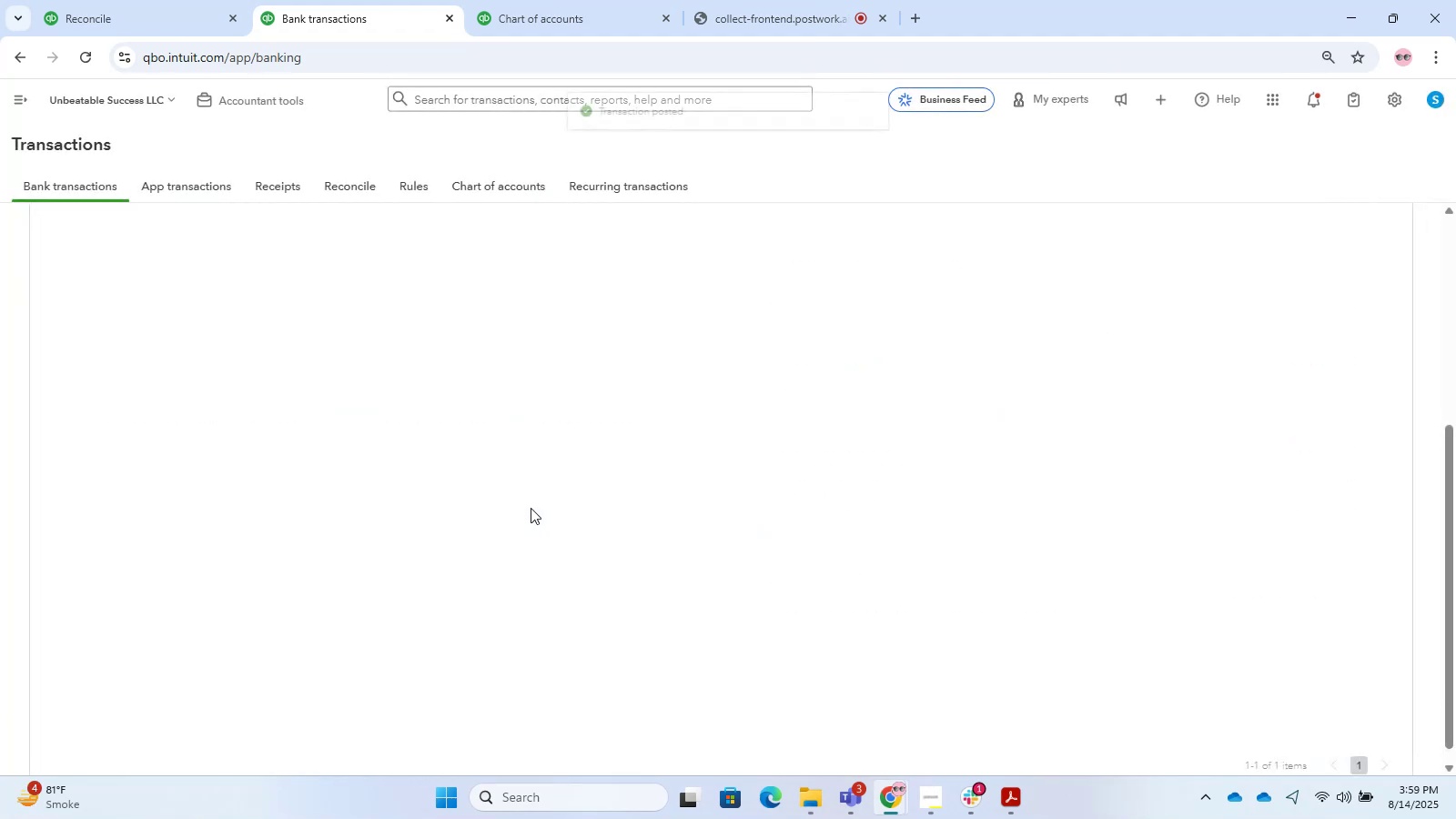 
scroll: coordinate [547, 622], scroll_direction: up, amount: 9.0
 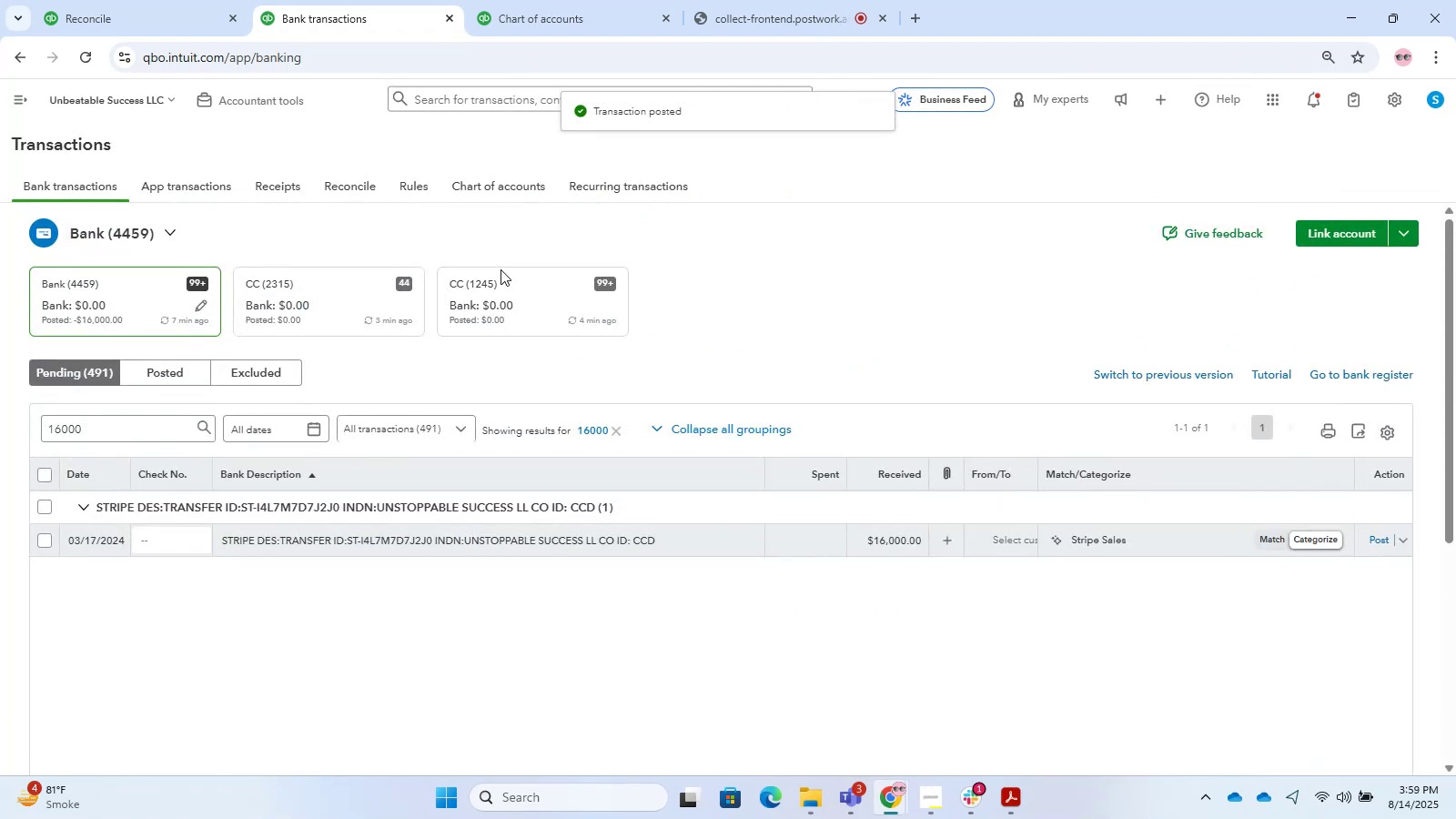 
double_click([517, 314])
 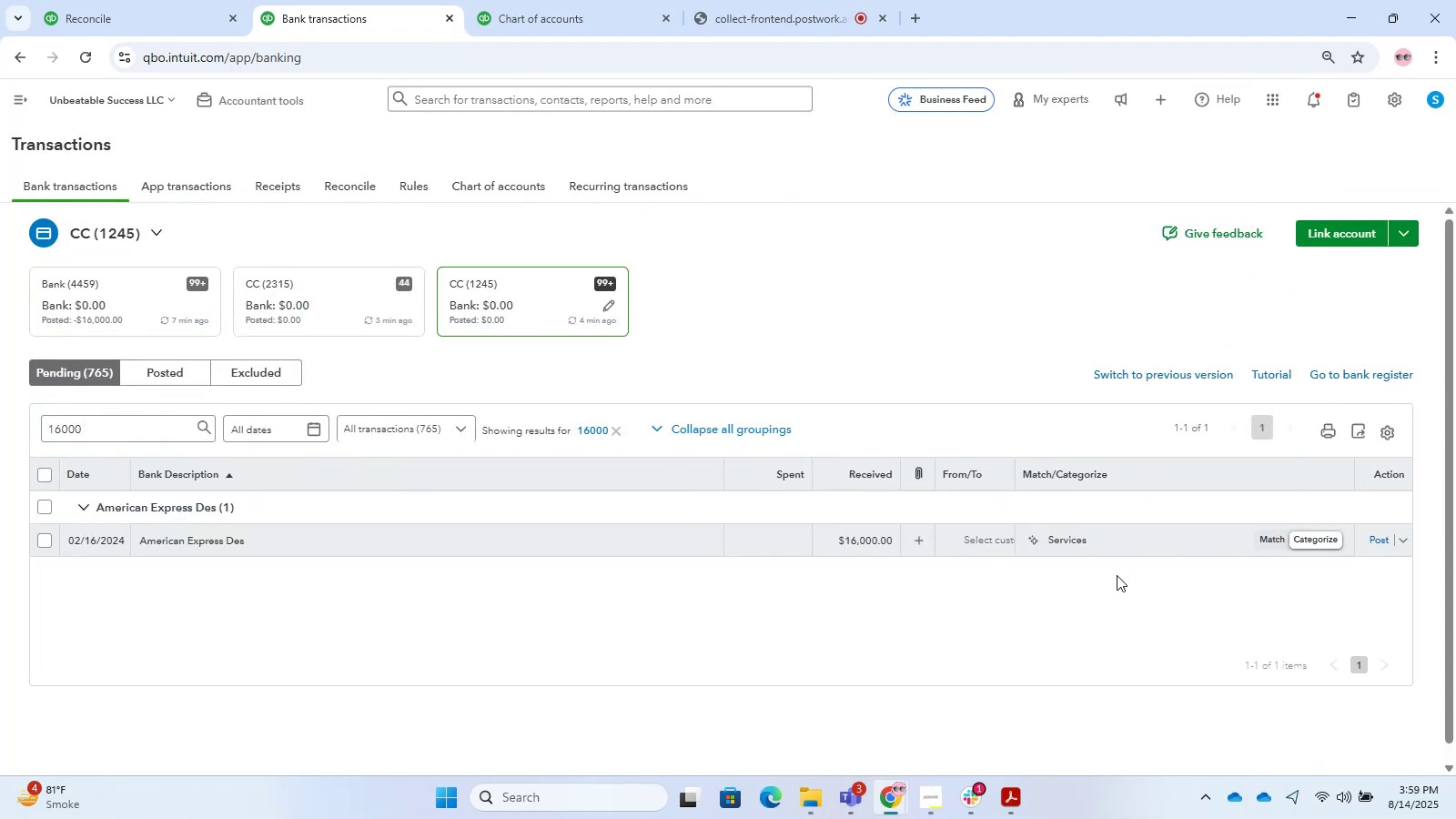 
left_click([246, 530])
 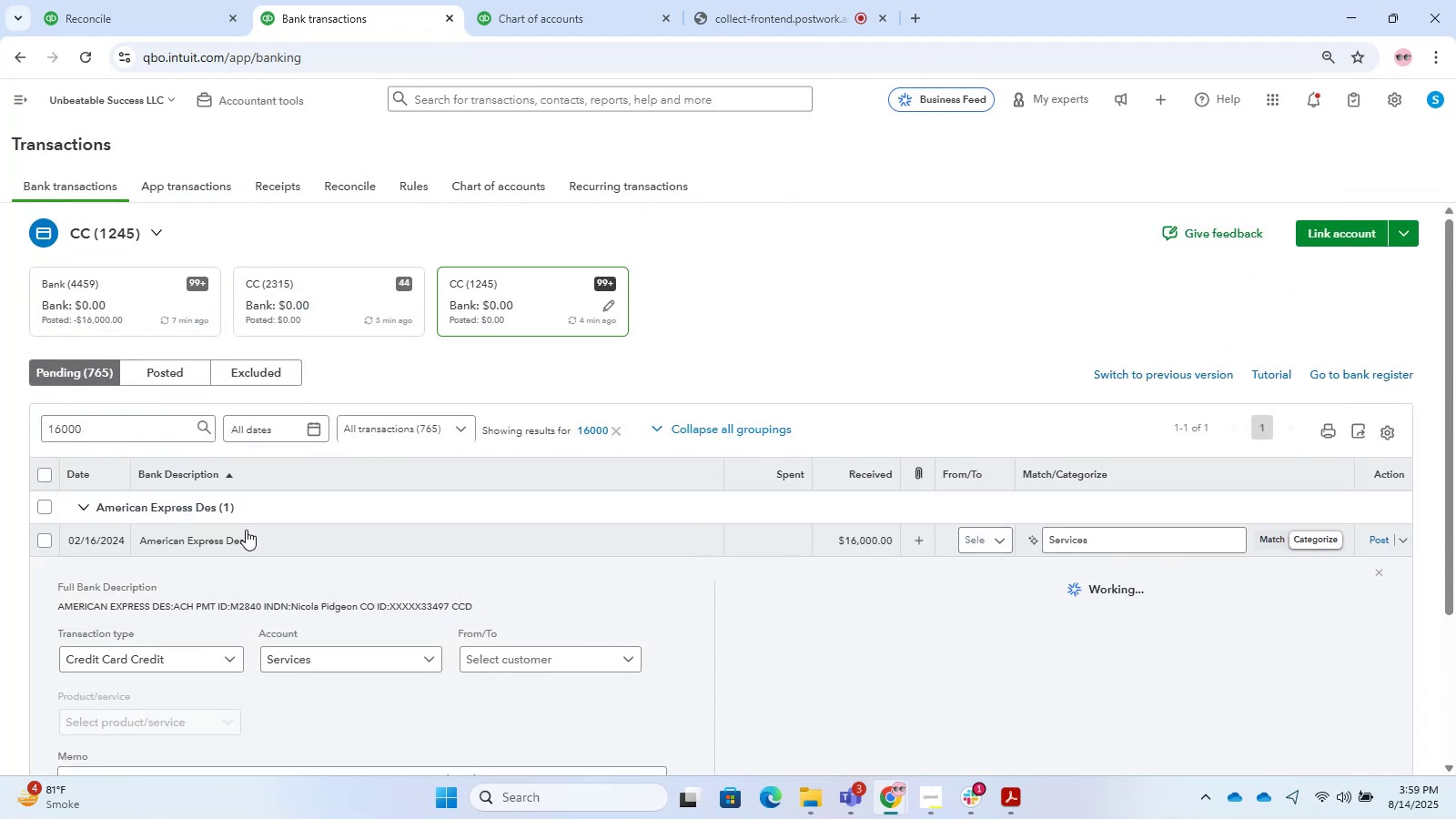 
left_click([246, 530])
 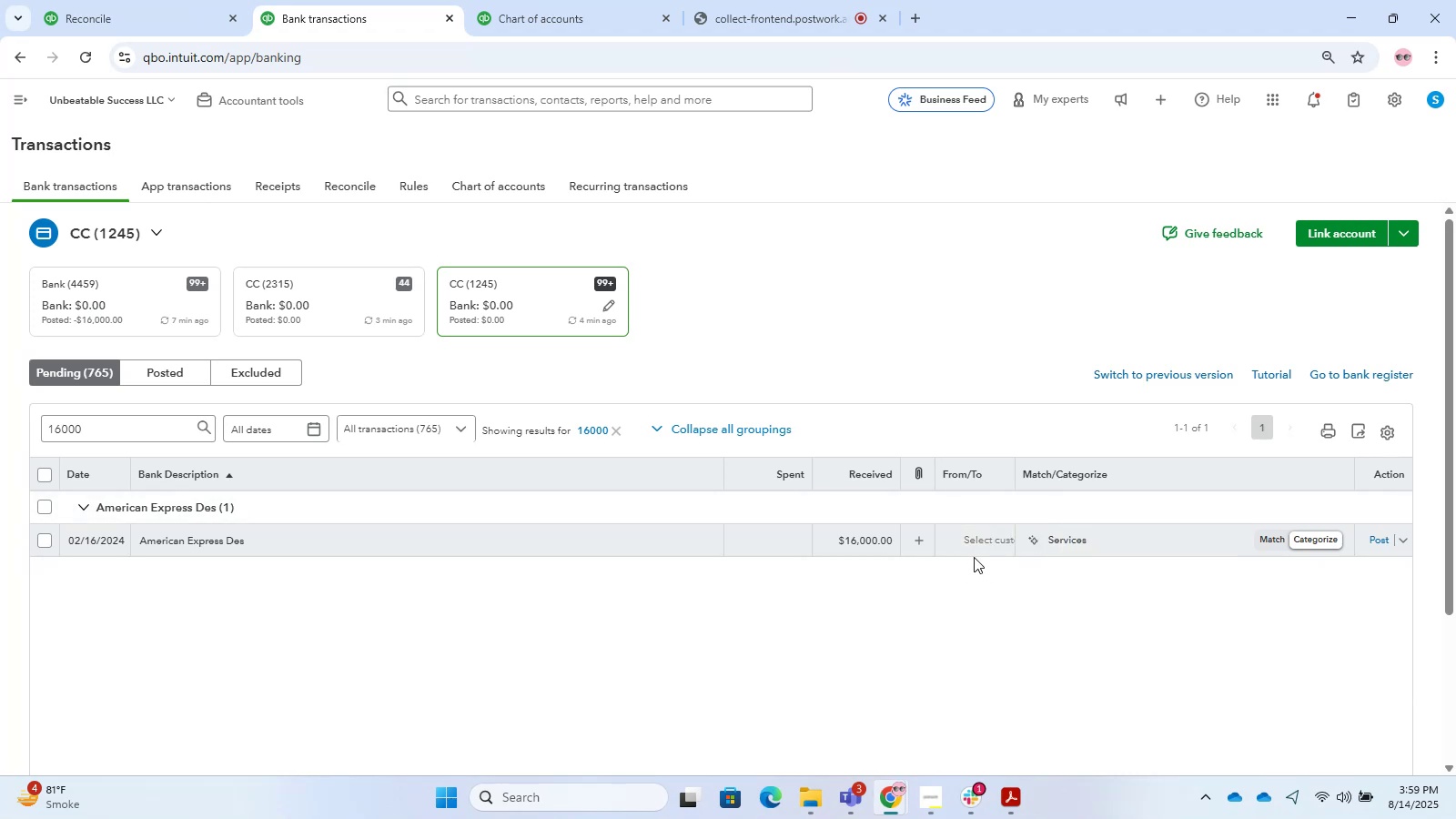 
left_click([987, 541])
 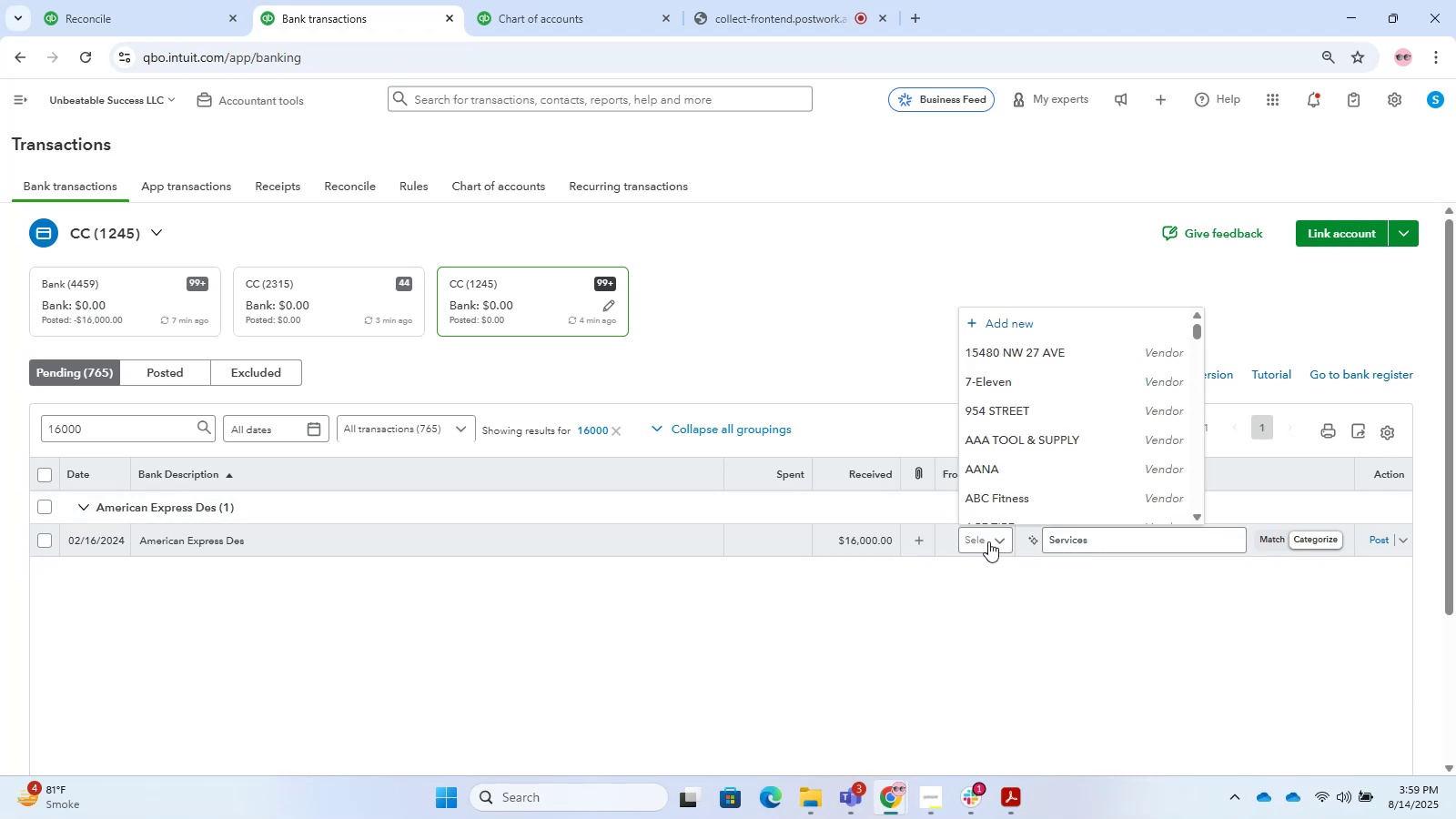 
type(america)
 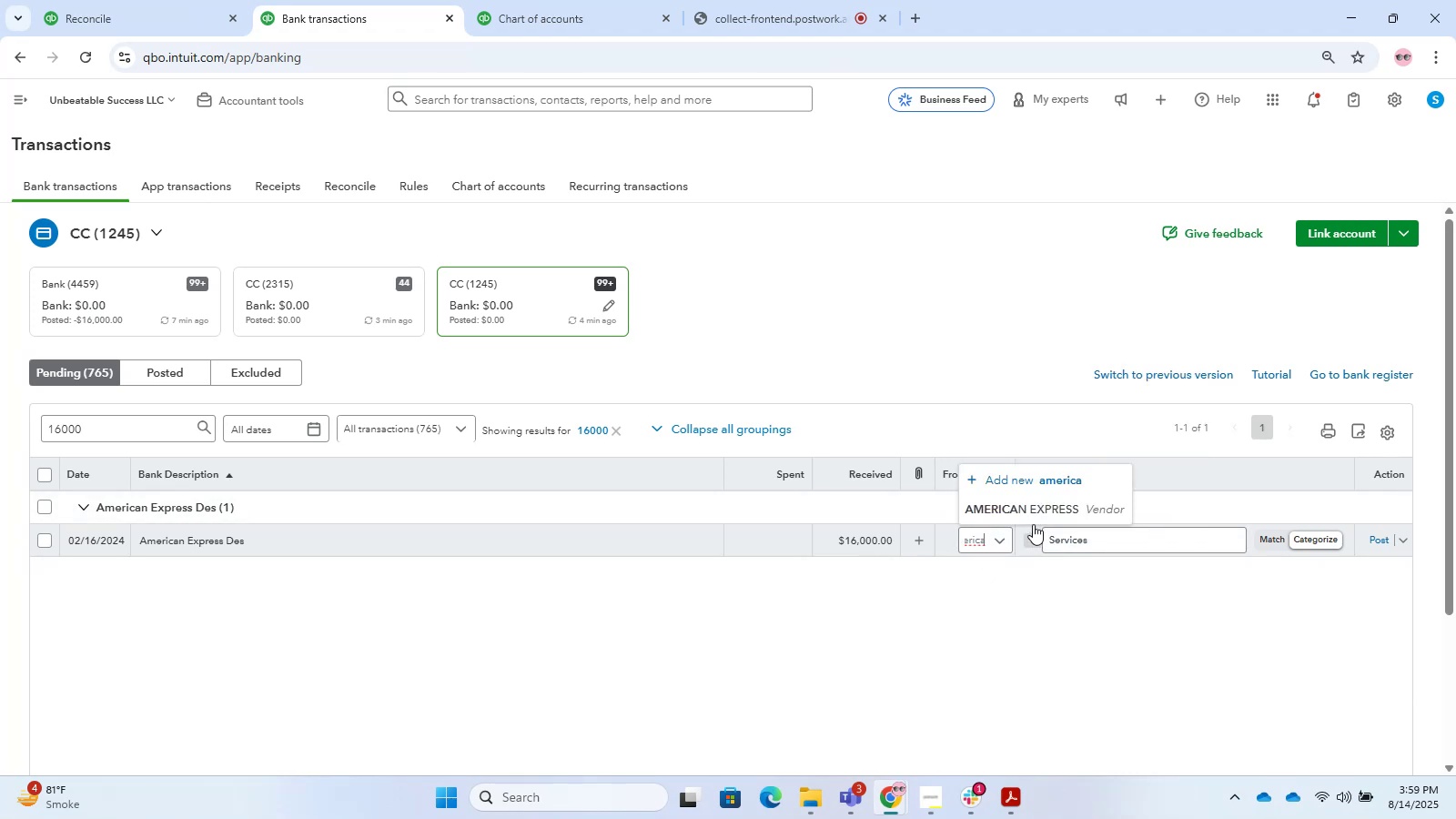 
left_click([1028, 511])
 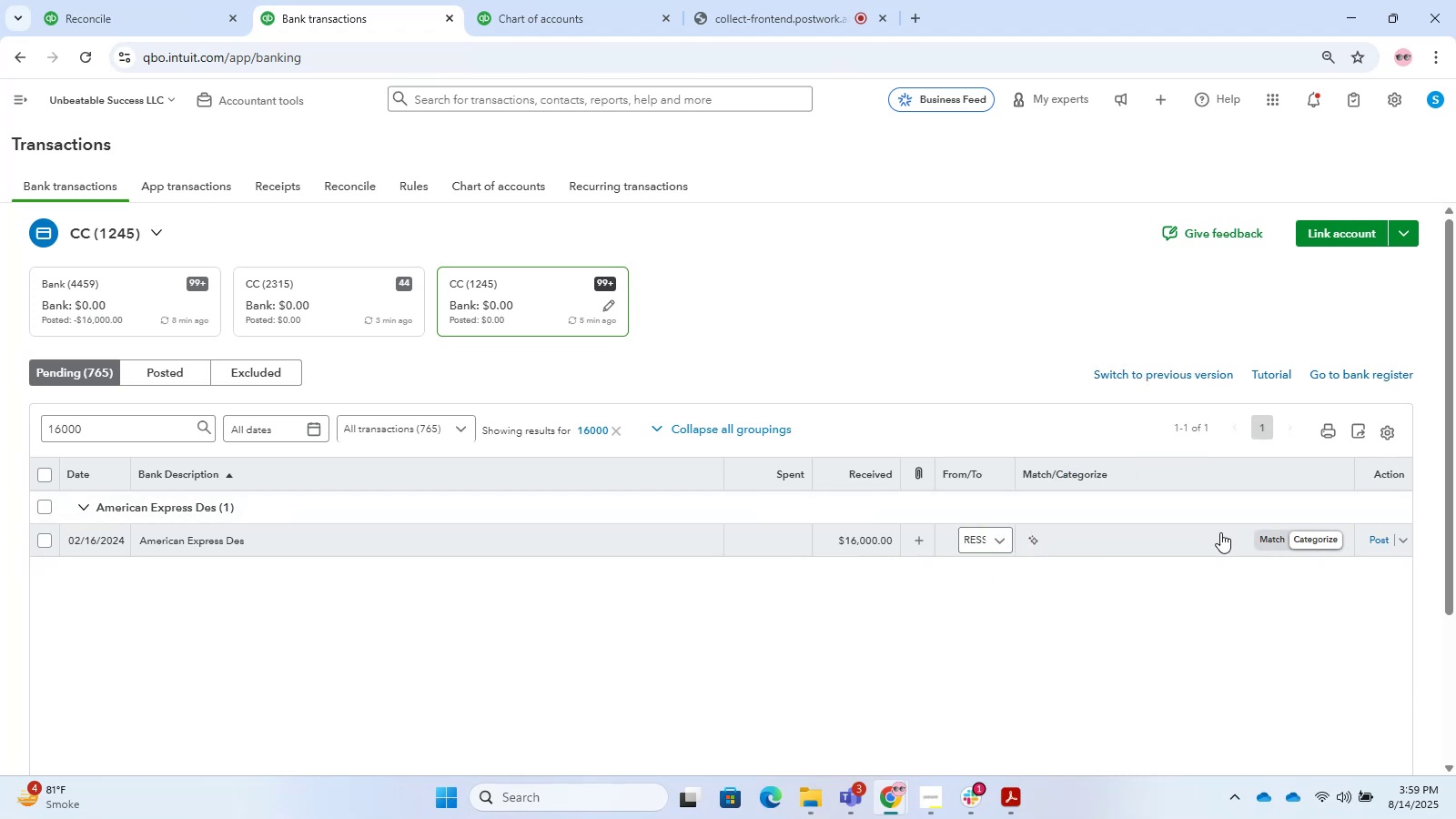 
left_click([1089, 532])
 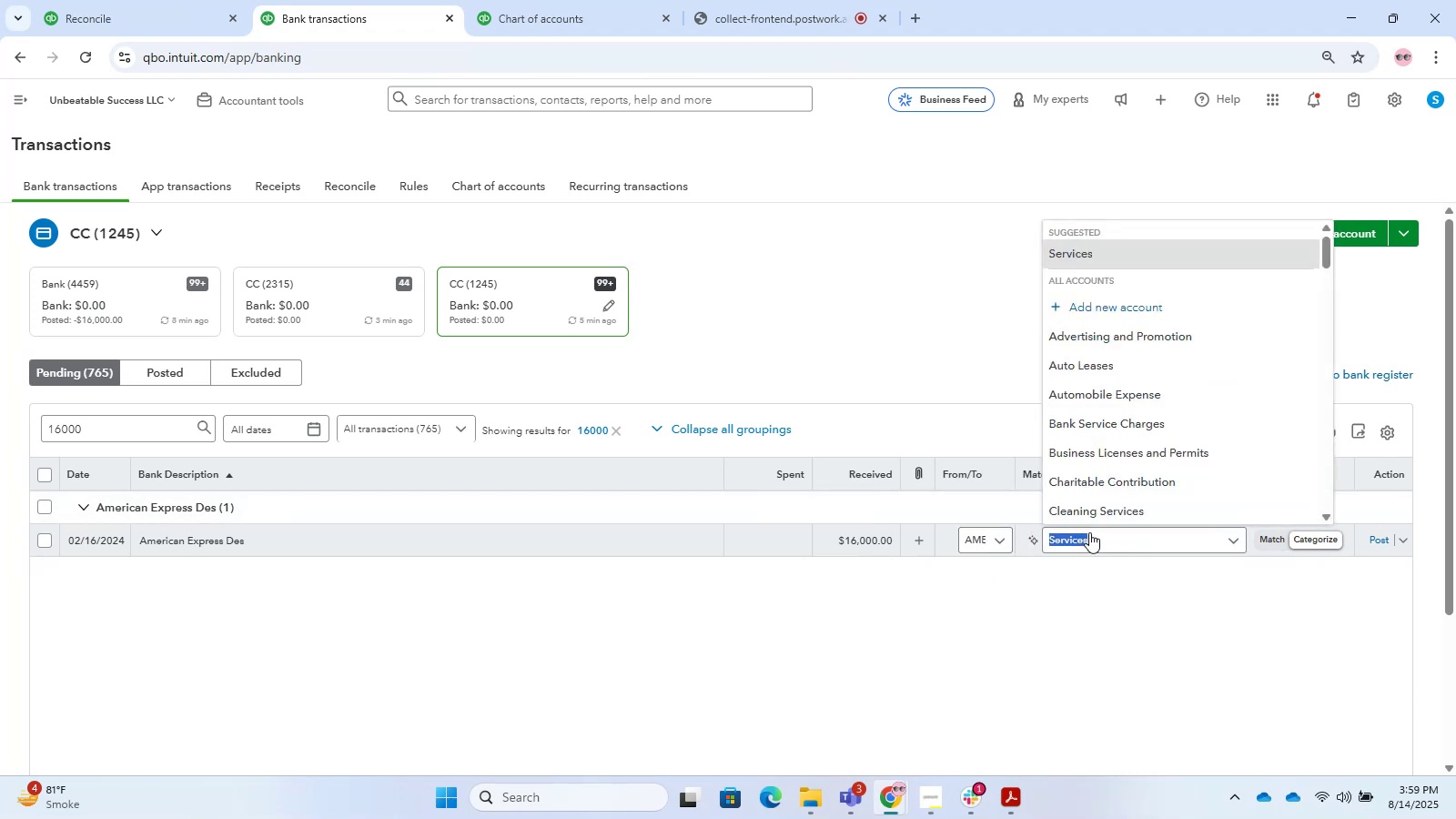 
type(tr)
 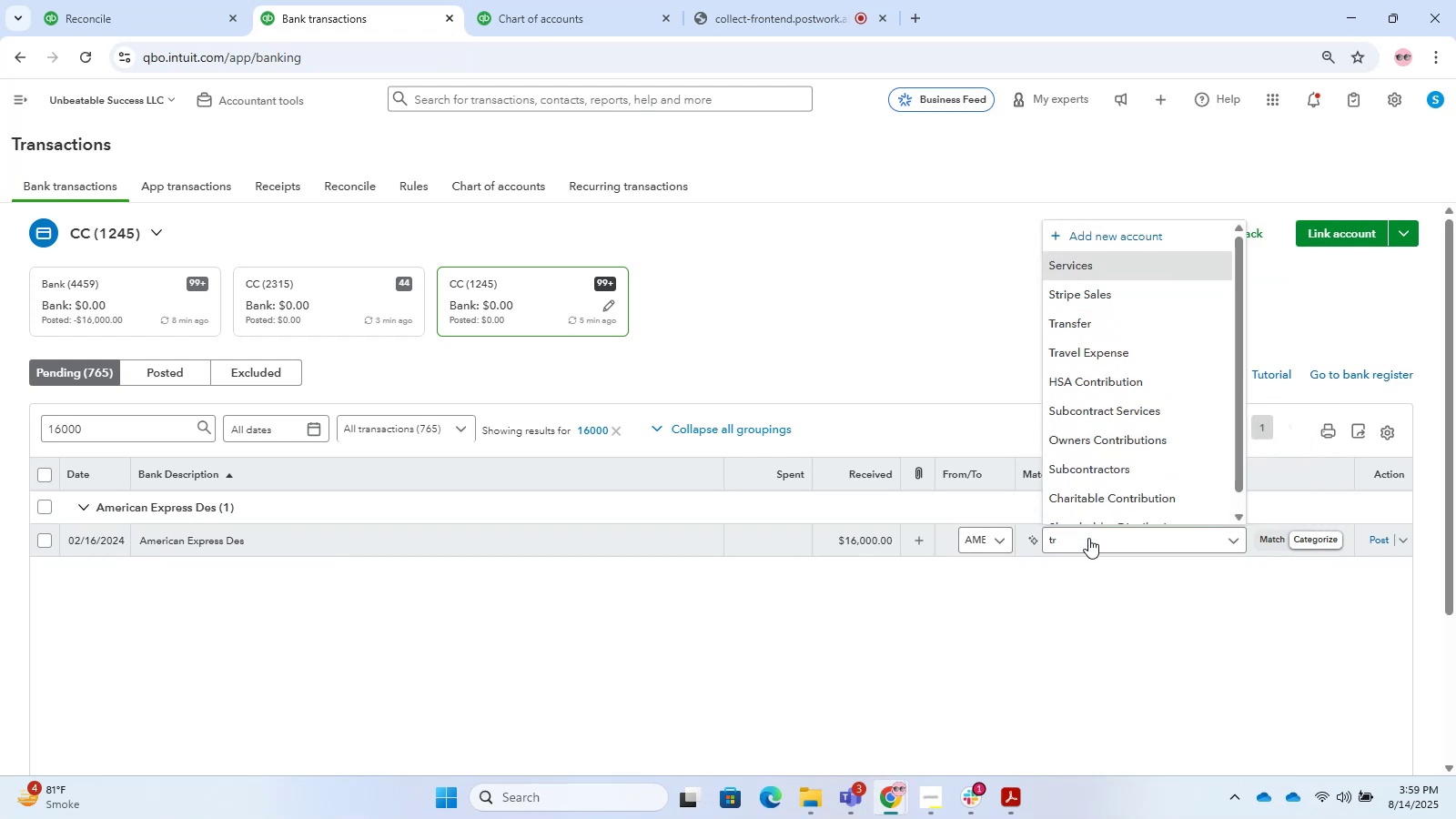 
wait(12.98)
 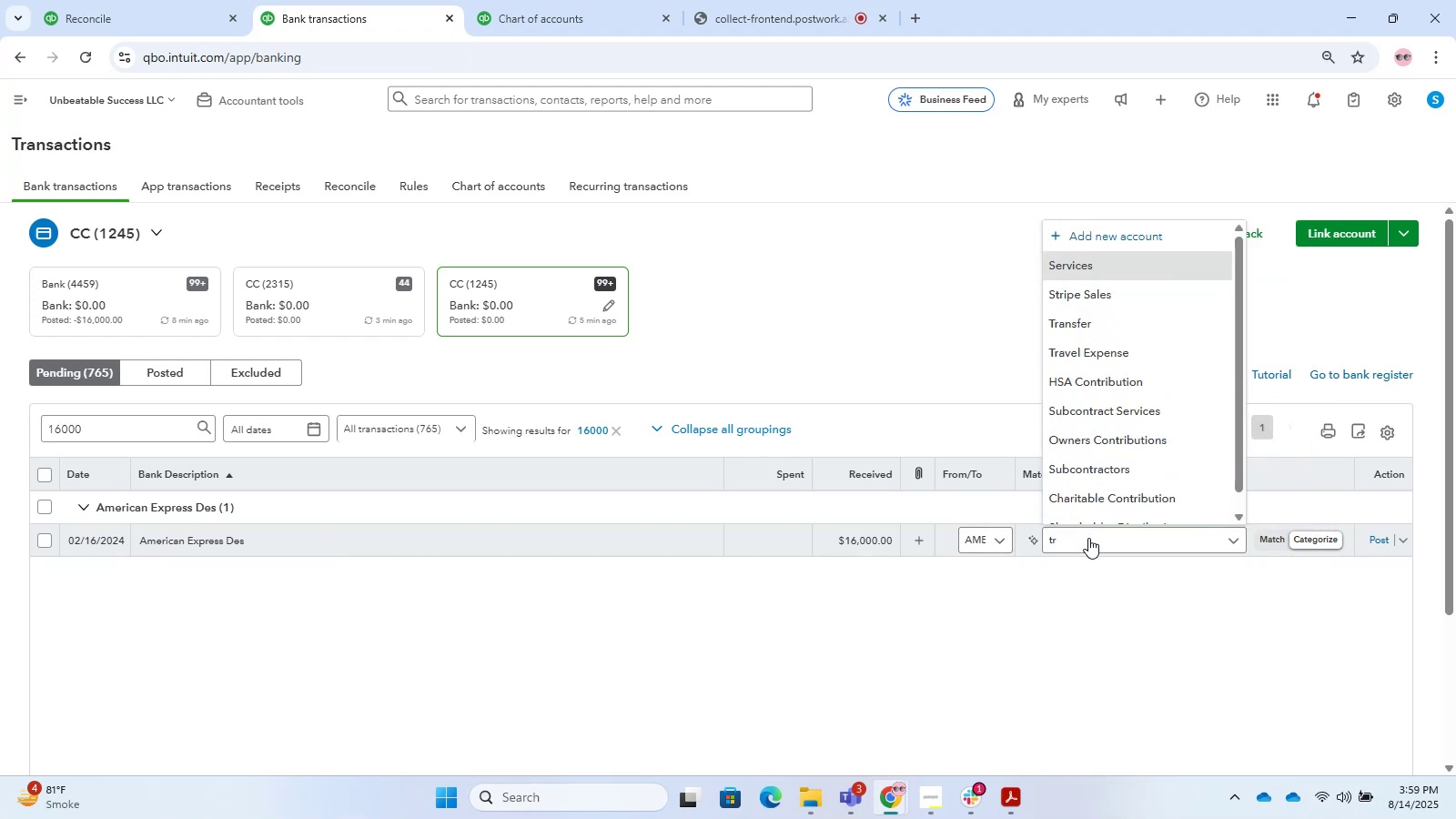 
left_click([1104, 335])
 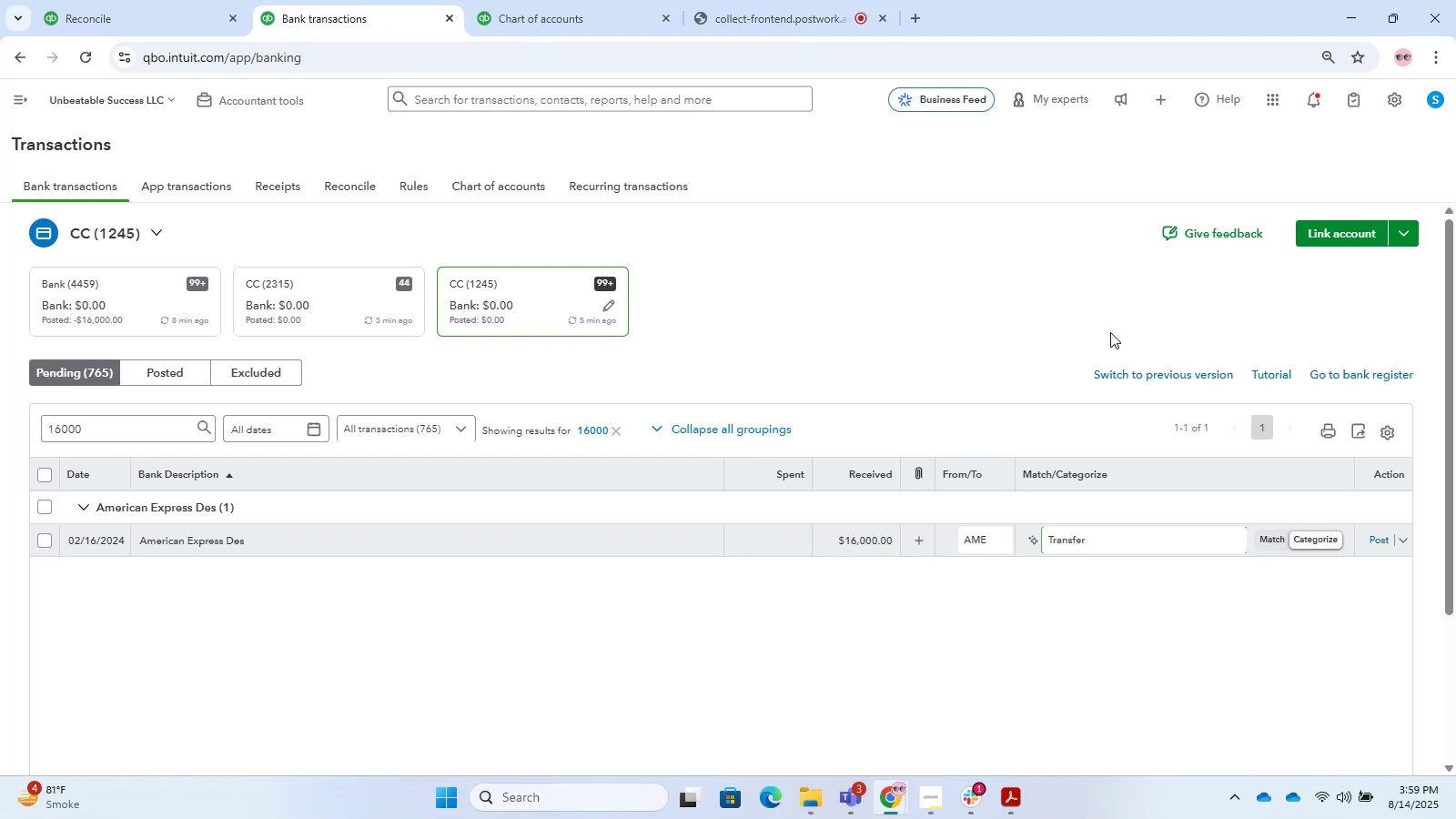 
wait(15.55)
 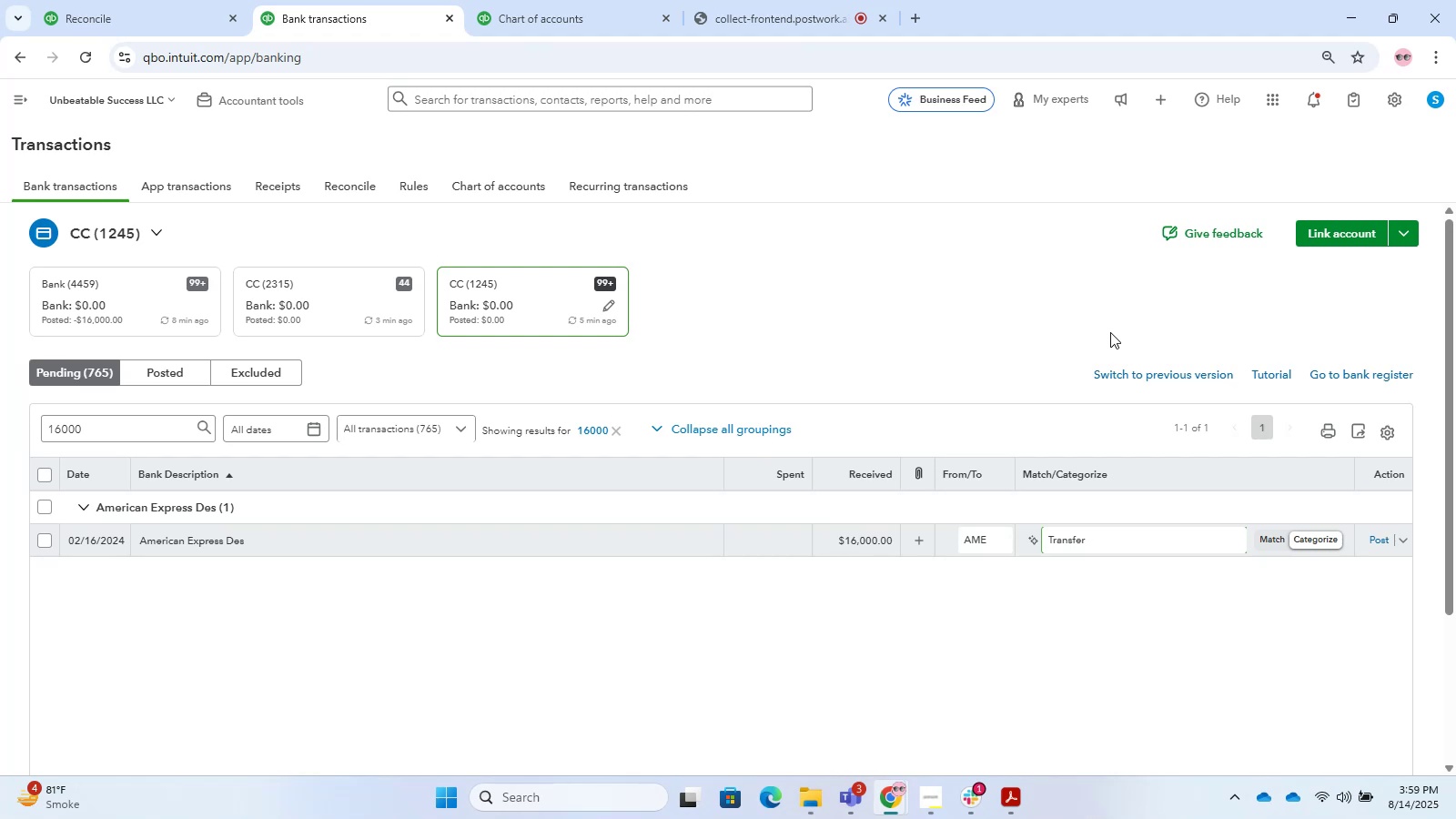 
left_click([1185, 628])
 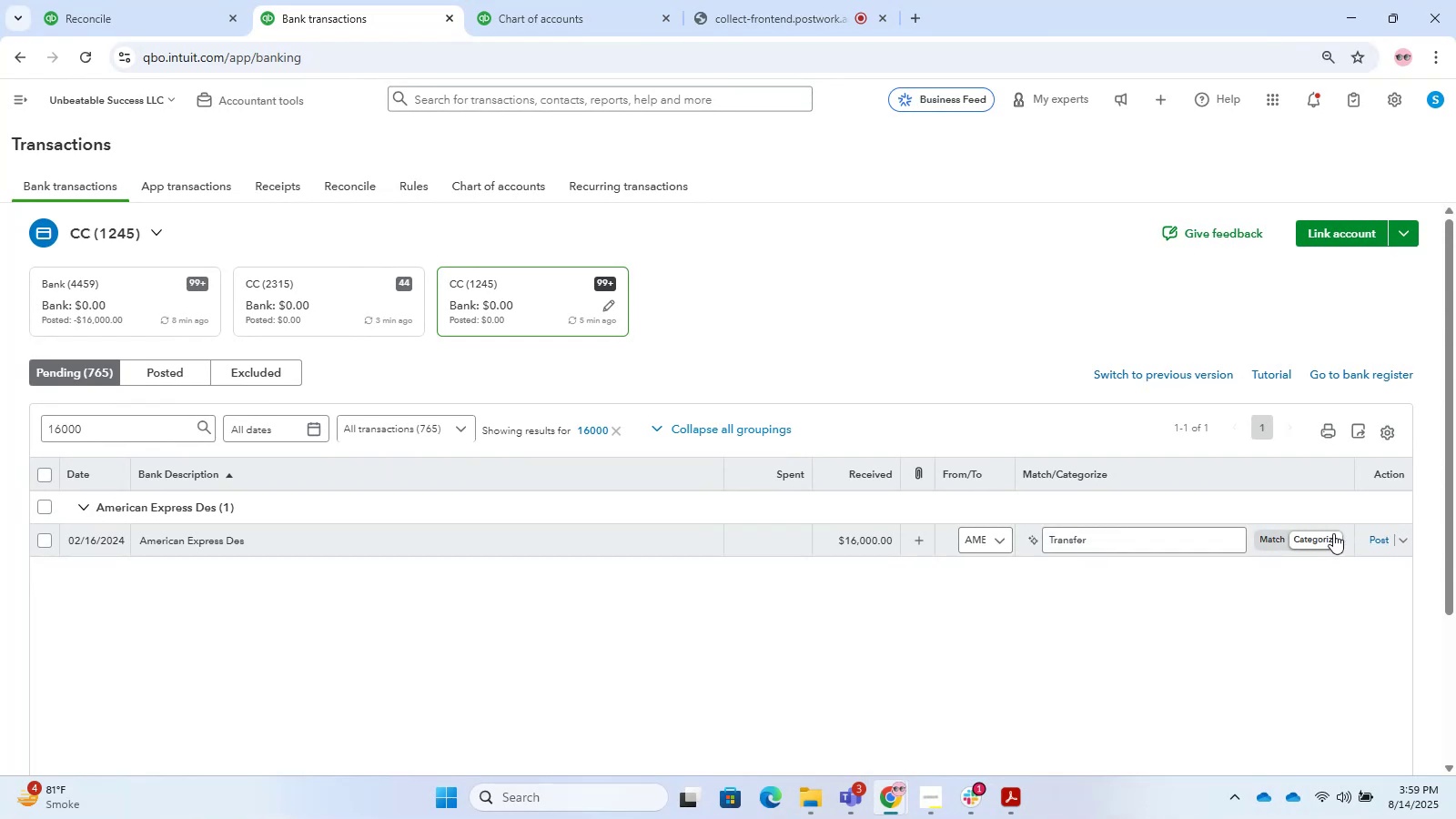 
left_click([1378, 545])
 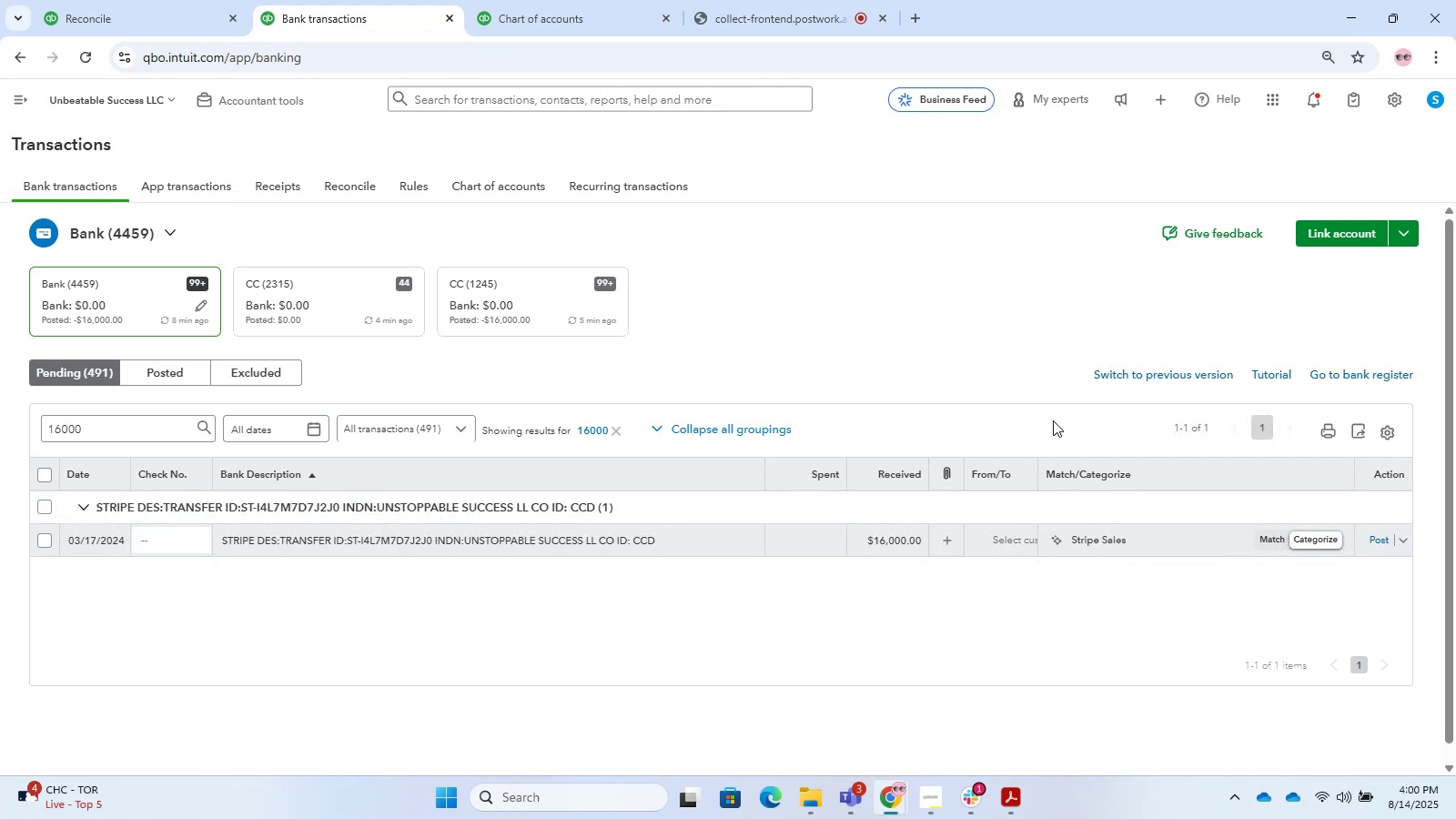 
wait(19.56)
 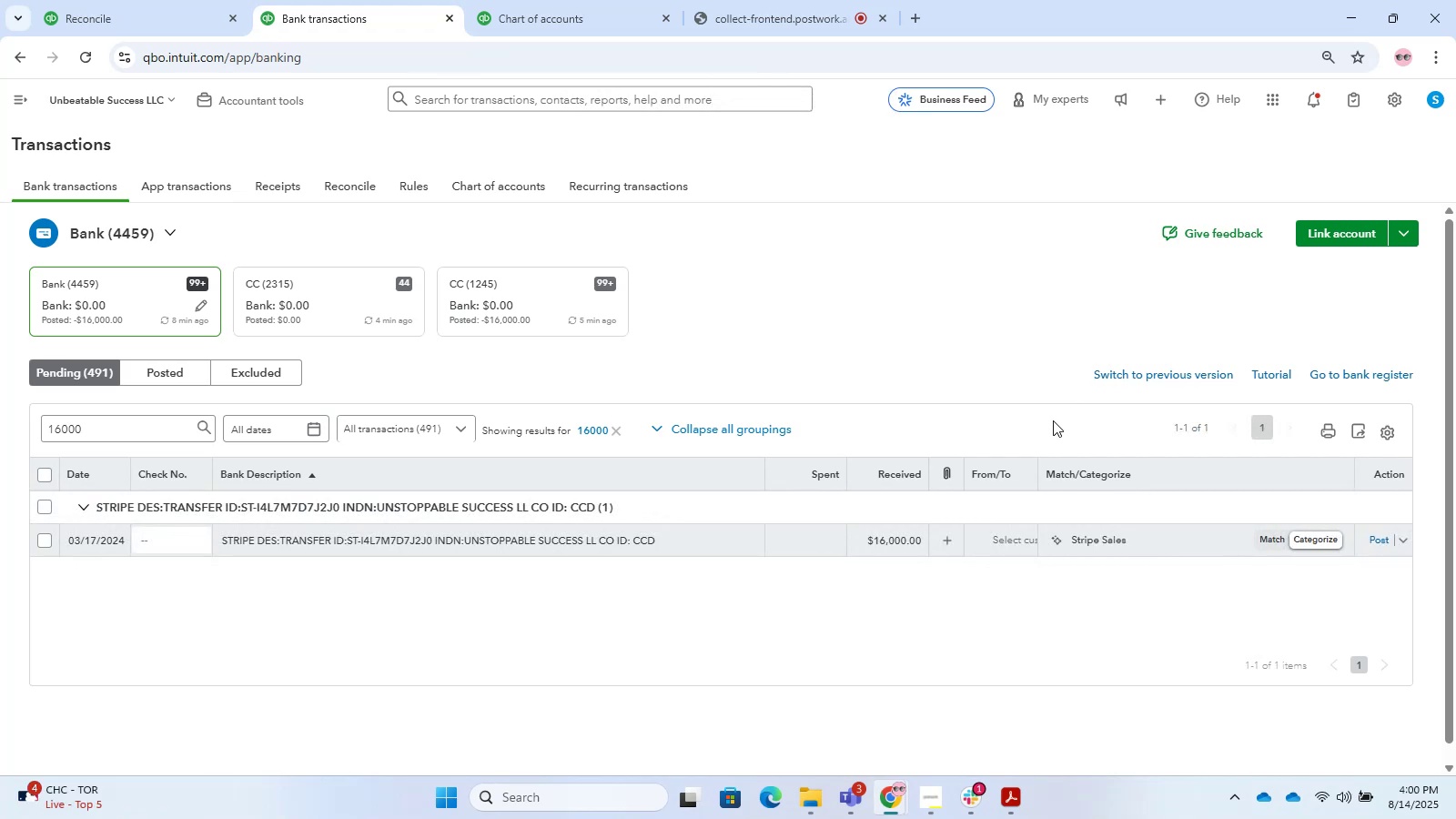 
left_click([607, 420])
 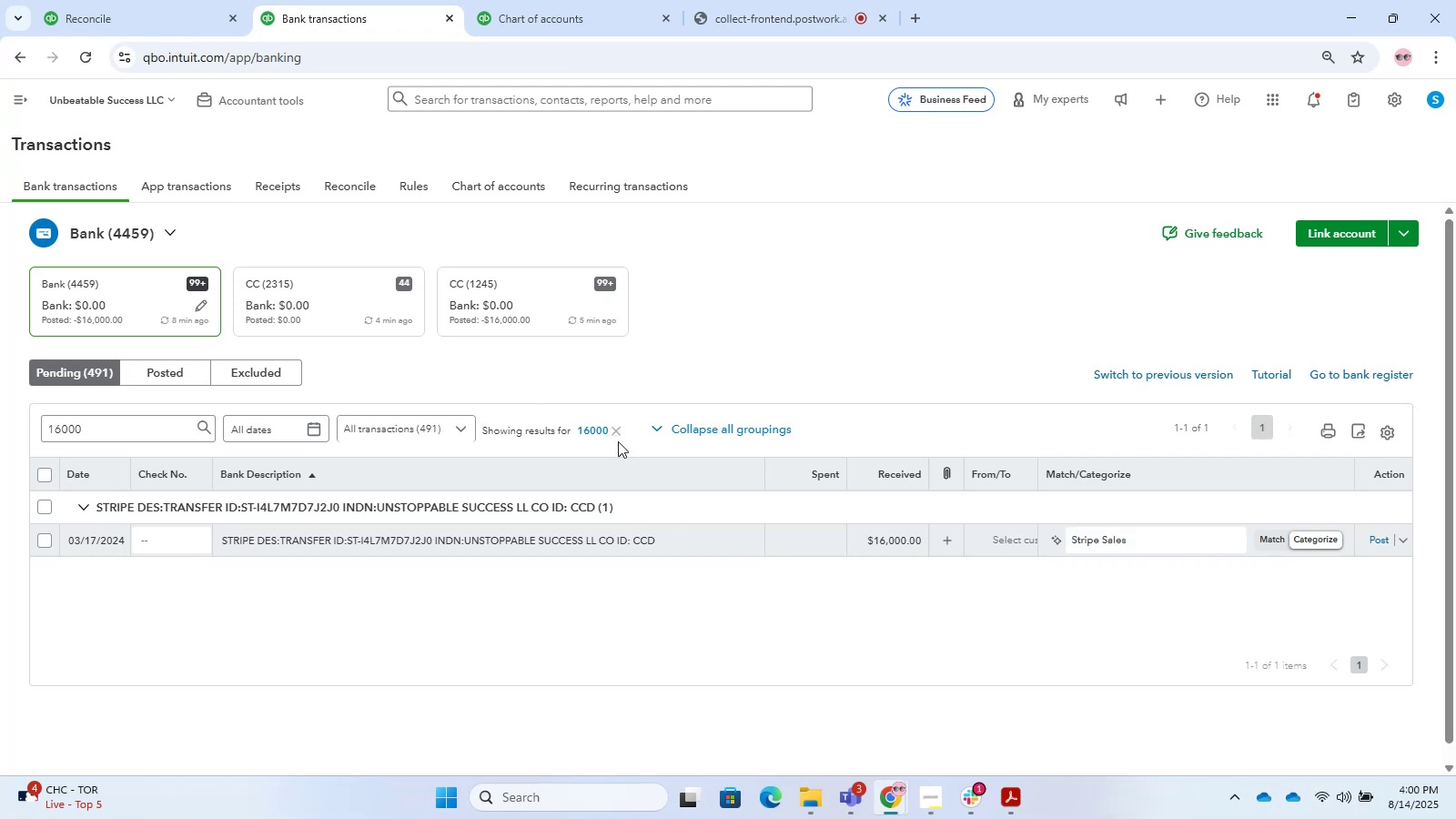 
left_click([618, 441])
 